 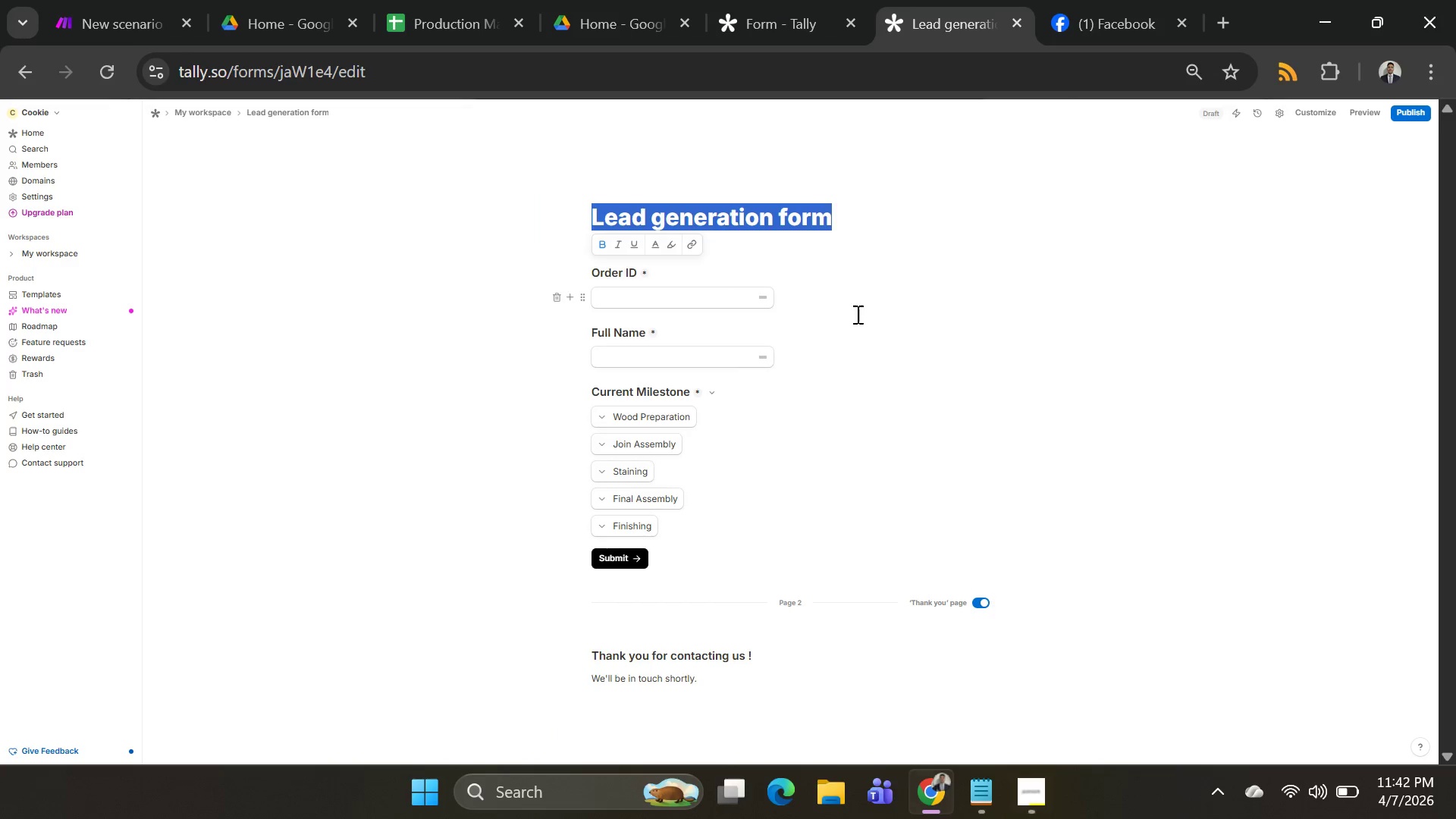 
type(Hair )
key(Backspace)
key(Backspace)
key(Backspace)
key(Backspace)
type(eirloom HUb)
key(Backspace)
key(Backspace)
type(ub )
key(Backspace)
type( - buiold)
key(Backspace)
key(Backspace)
key(Backspace)
key(Backspace)
key(Backspace)
key(Backspace)
type(Build Progress Update)
 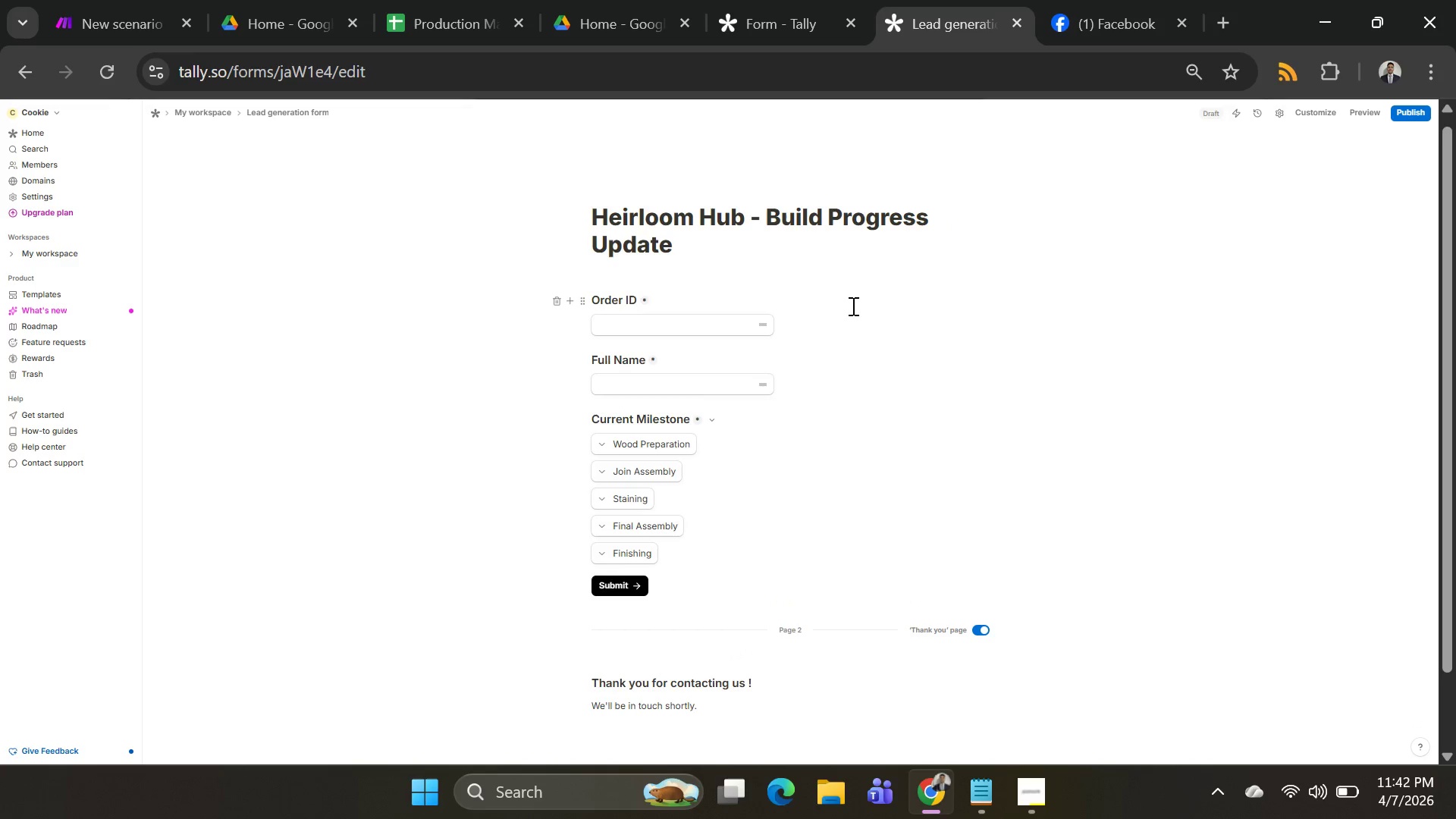 
wait(19.08)
 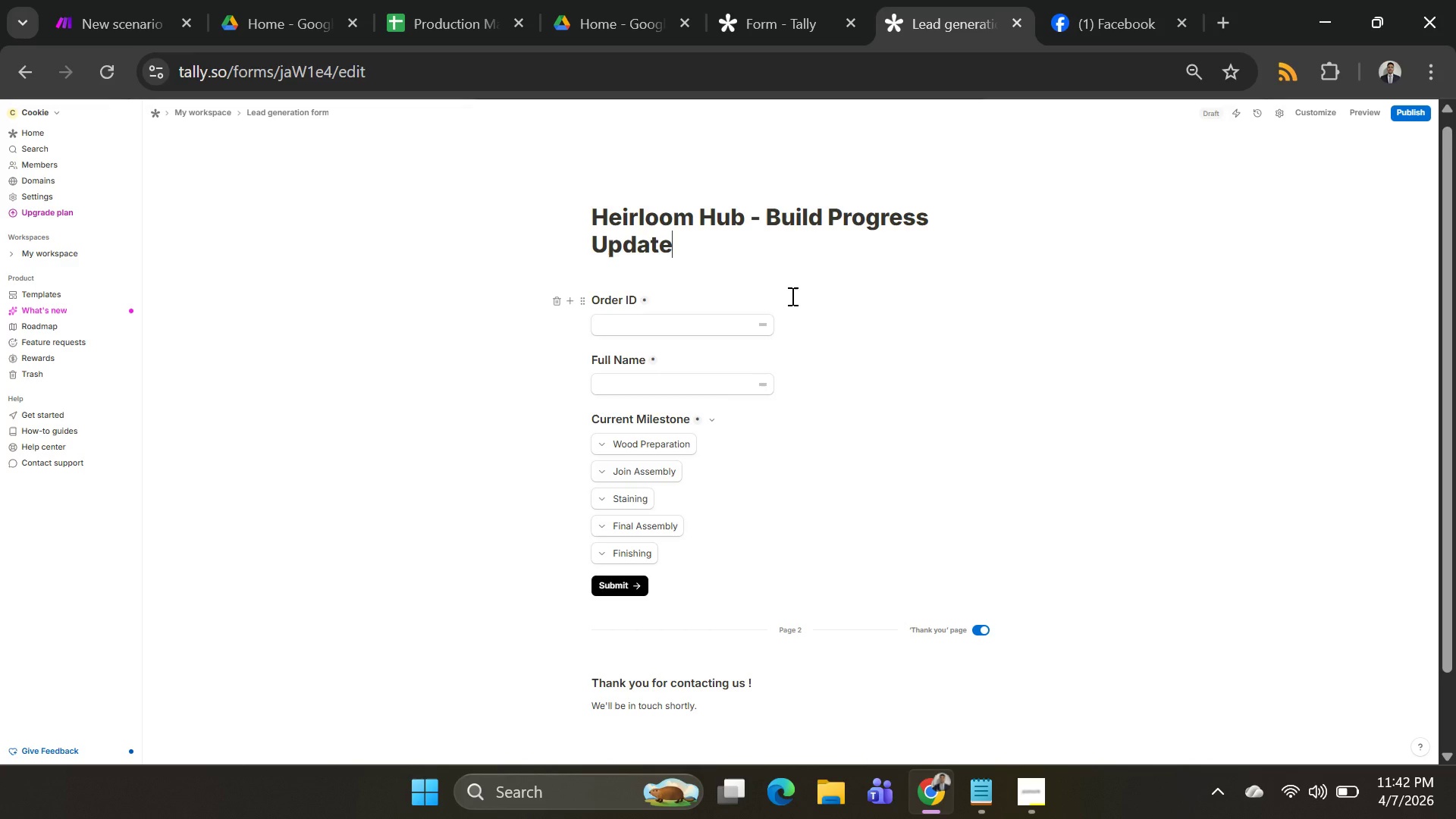 
left_click([570, 306])
 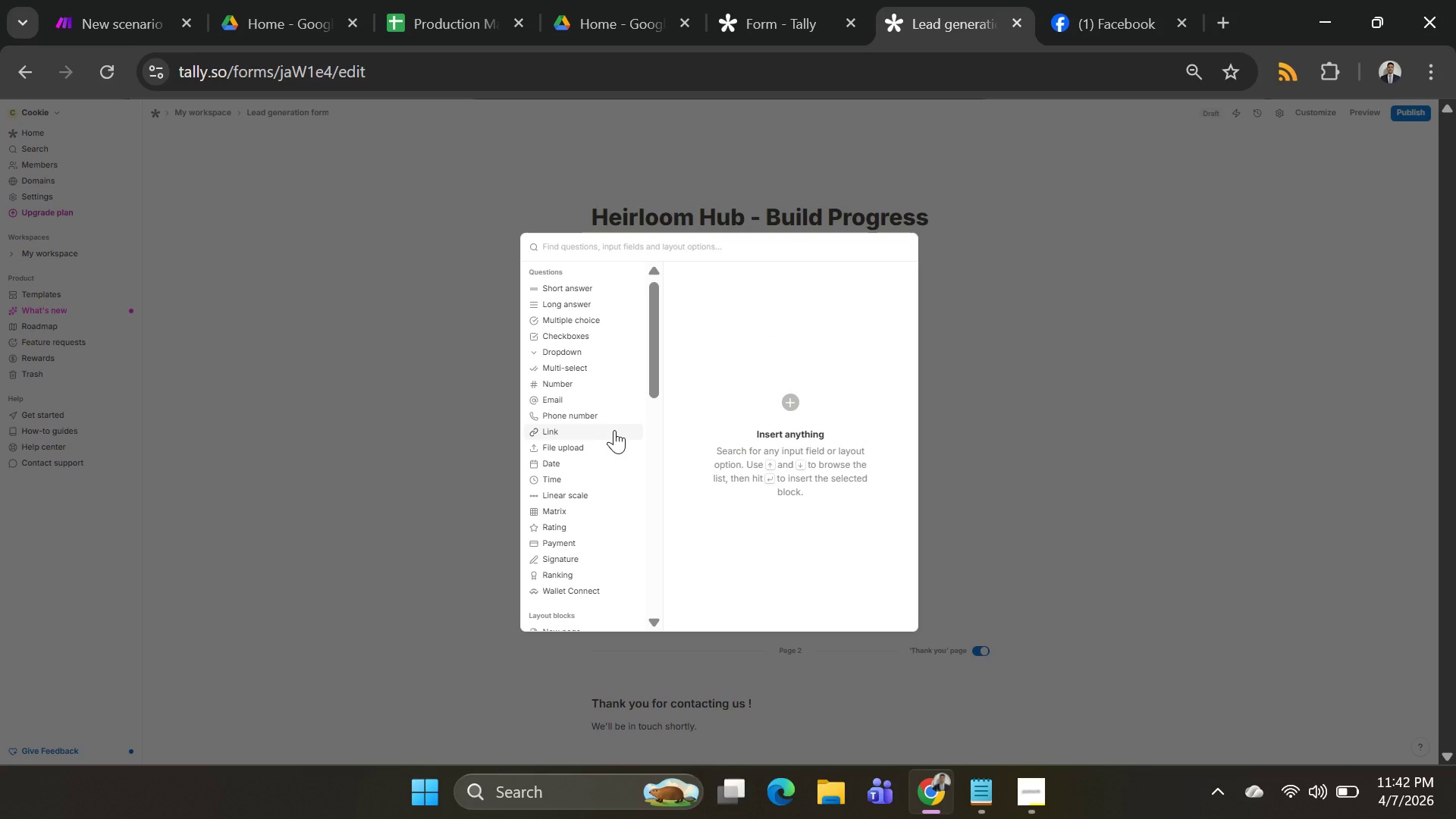 
type(for)
key(Backspace)
key(Backspace)
key(Backspace)
type(des)
key(Backspace)
key(Backspace)
 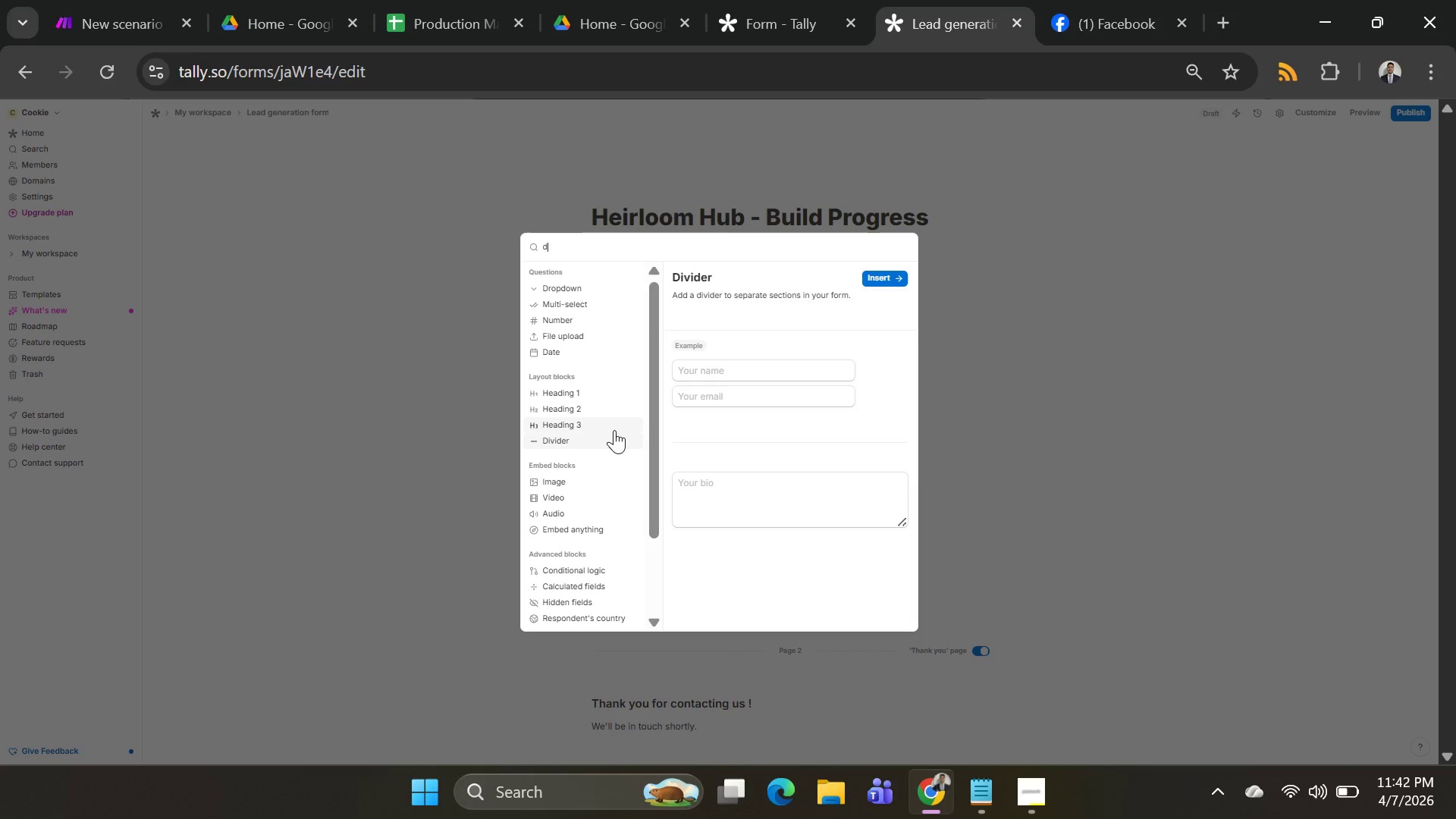 
key(Backspace)
 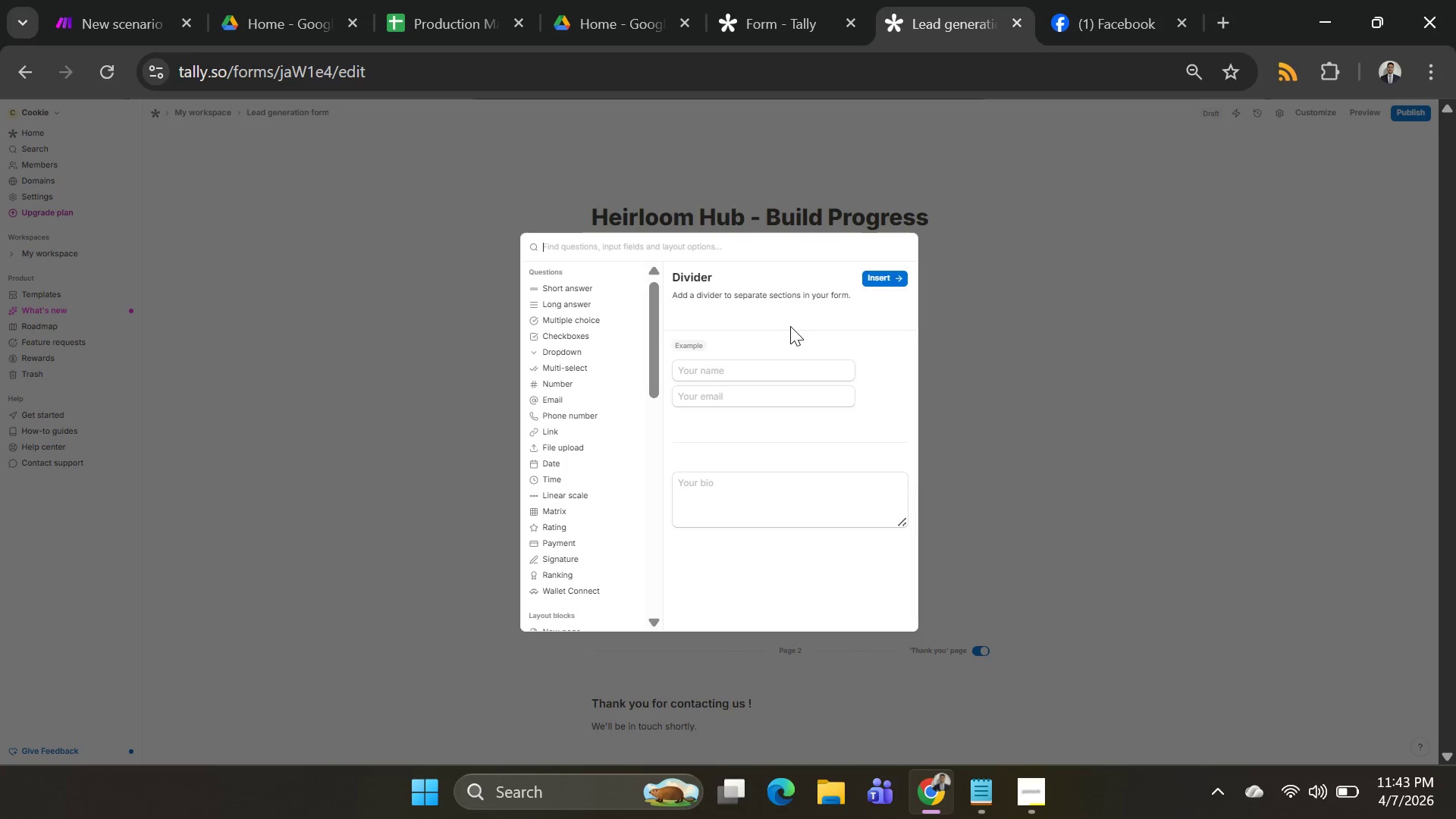 
scroll: coordinate [603, 401], scroll_direction: down, amount: 2.0
 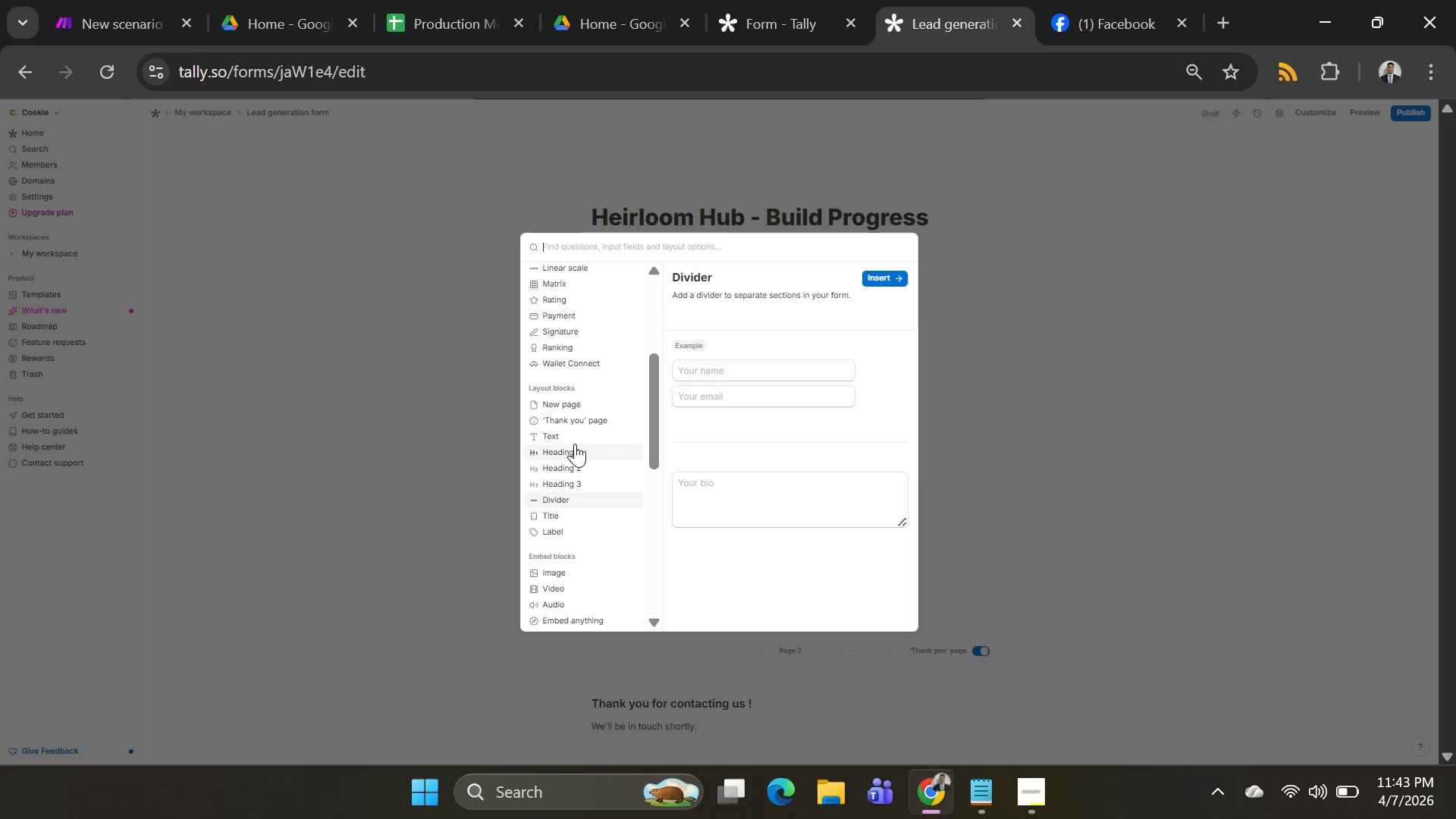 
left_click([576, 434])
 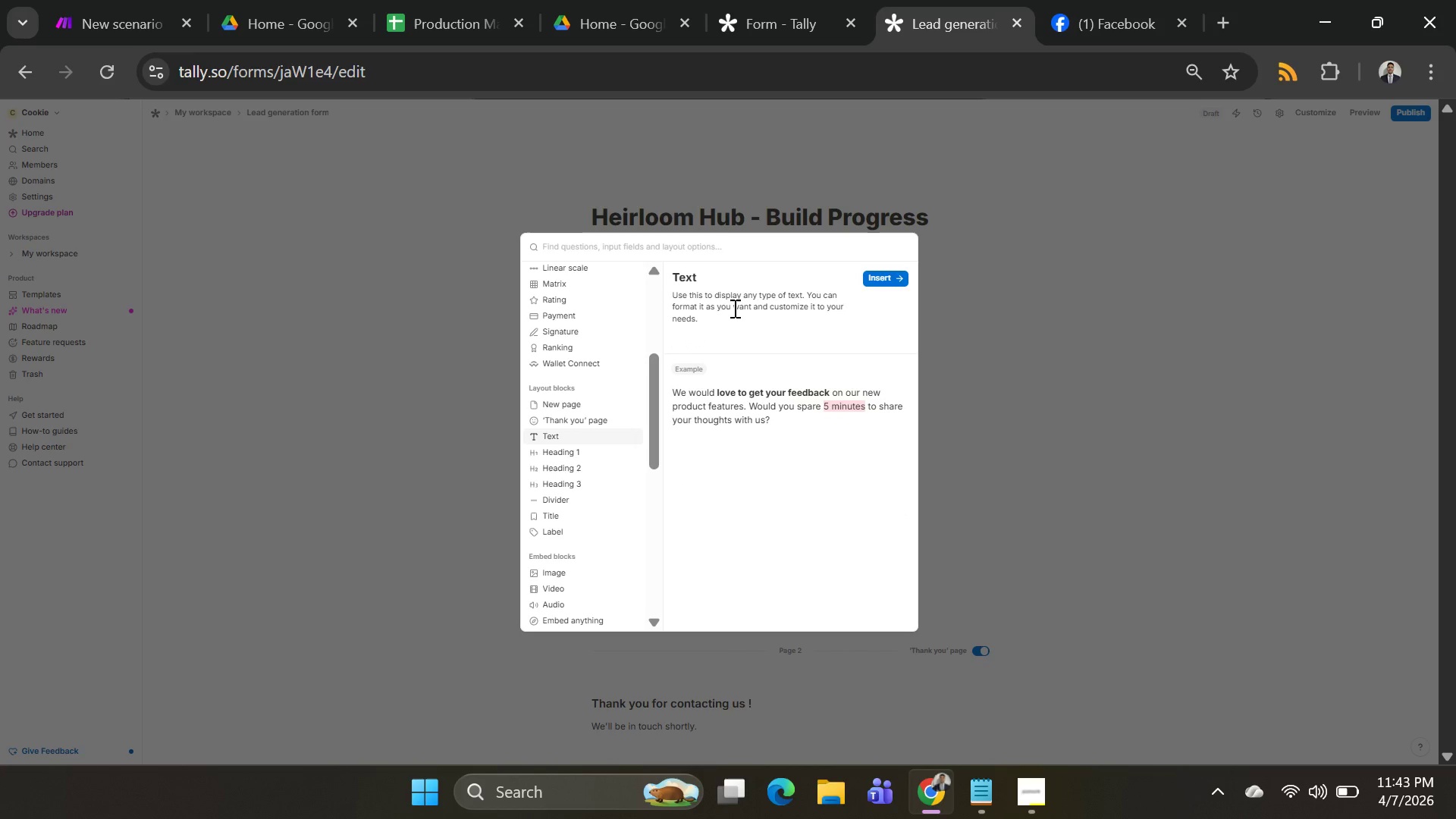 
left_click([733, 304])
 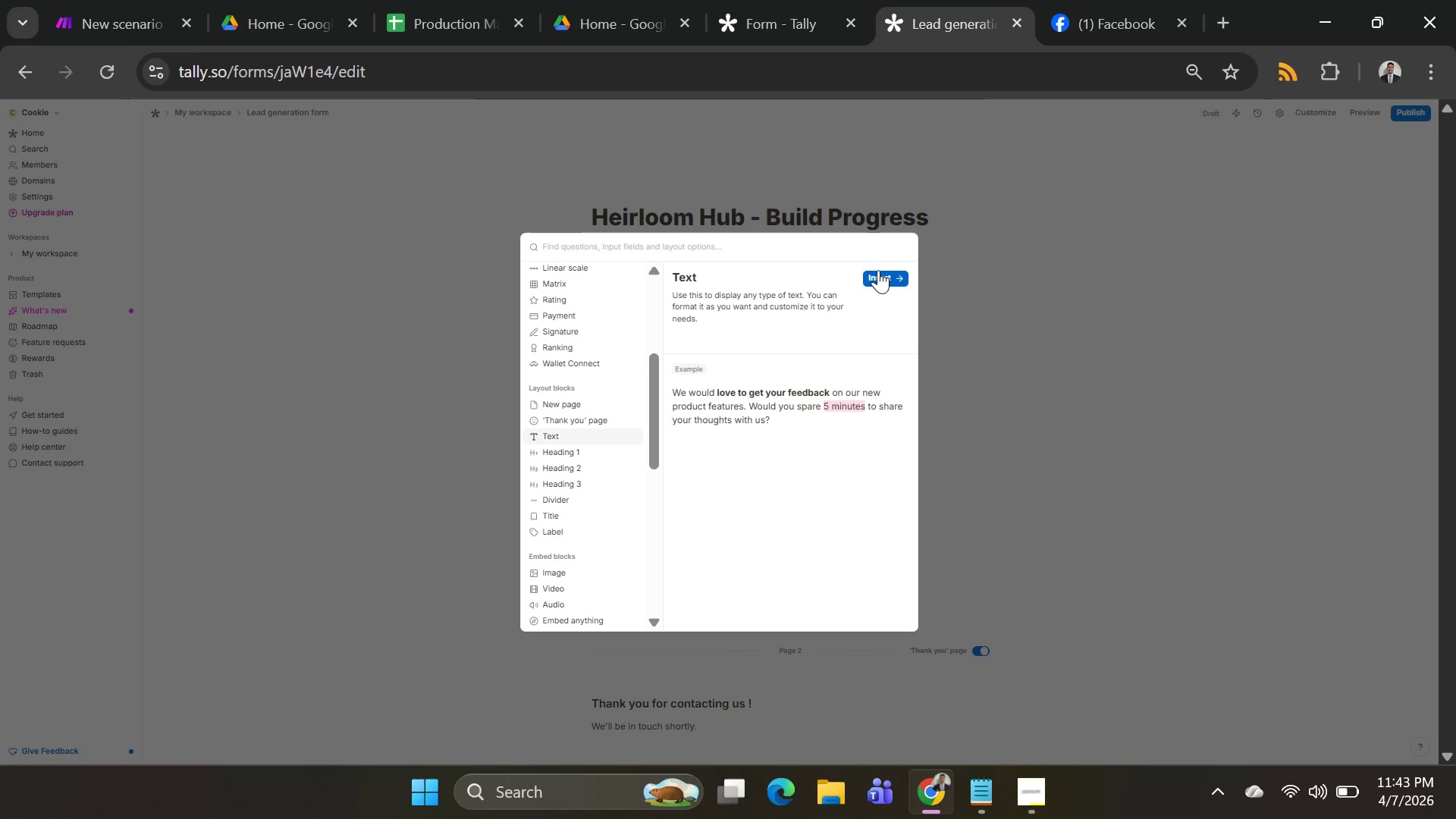 
left_click([878, 270])
 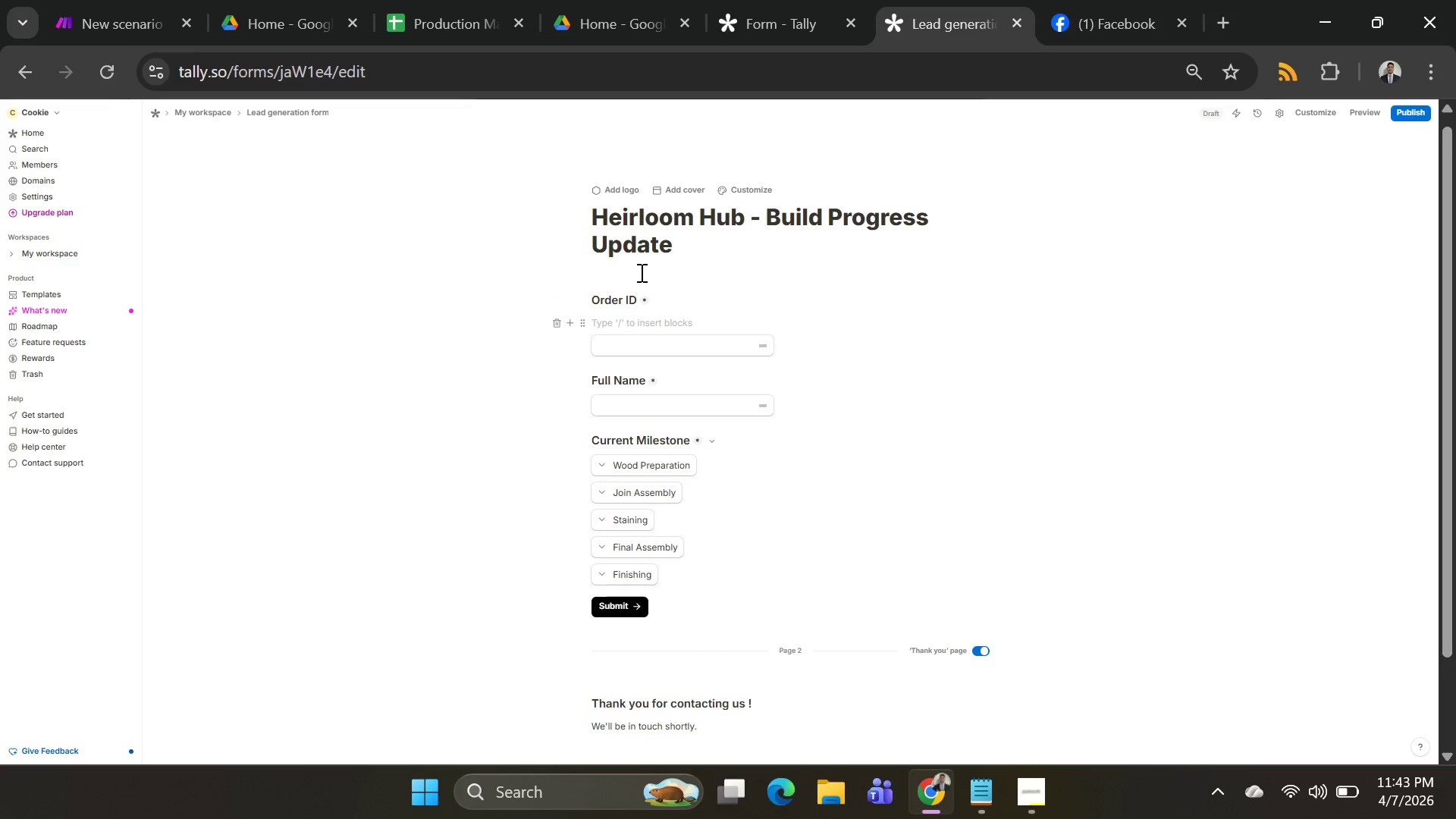 
key(Control+Z)
 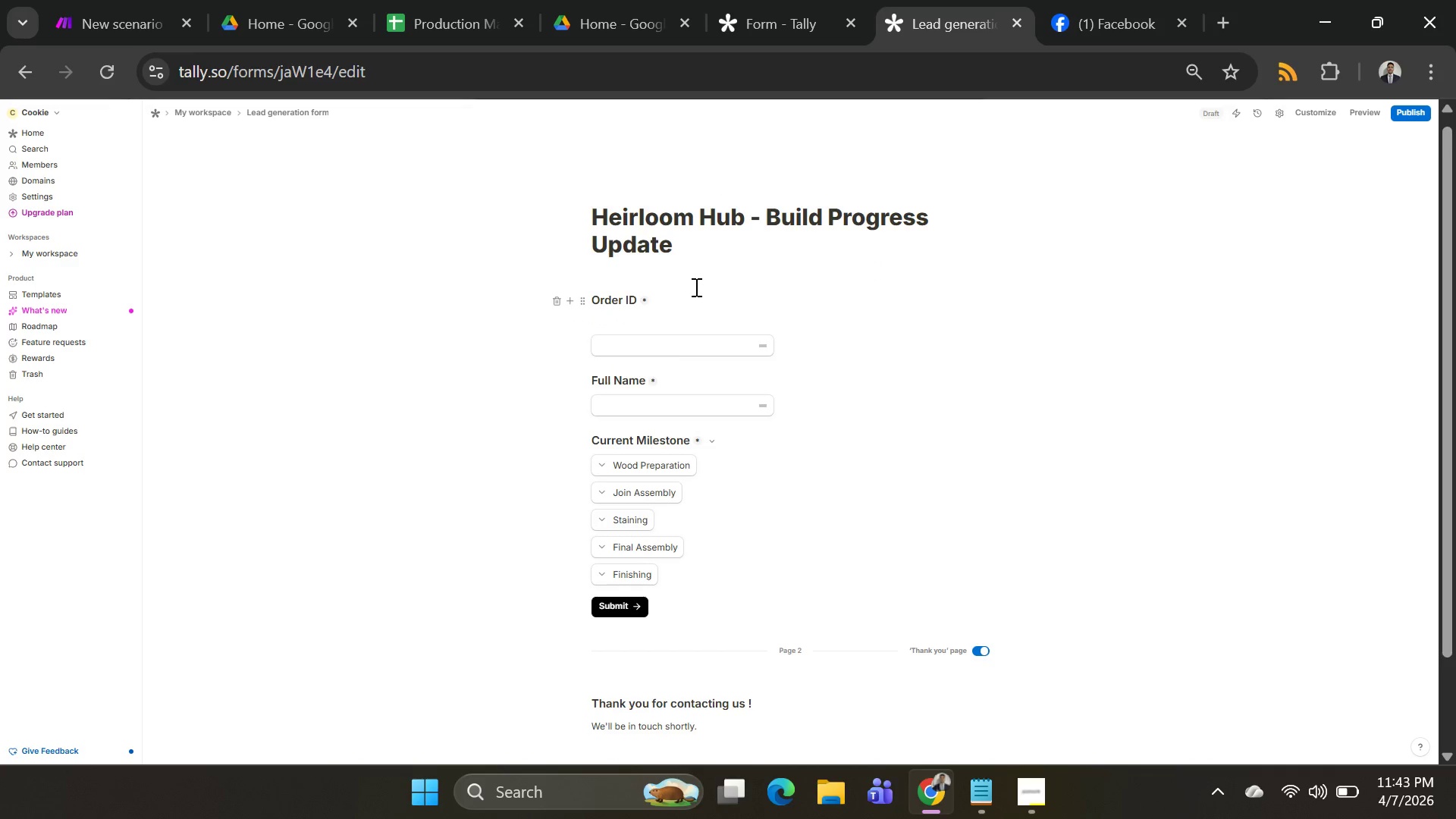 
key(Control+Z)
 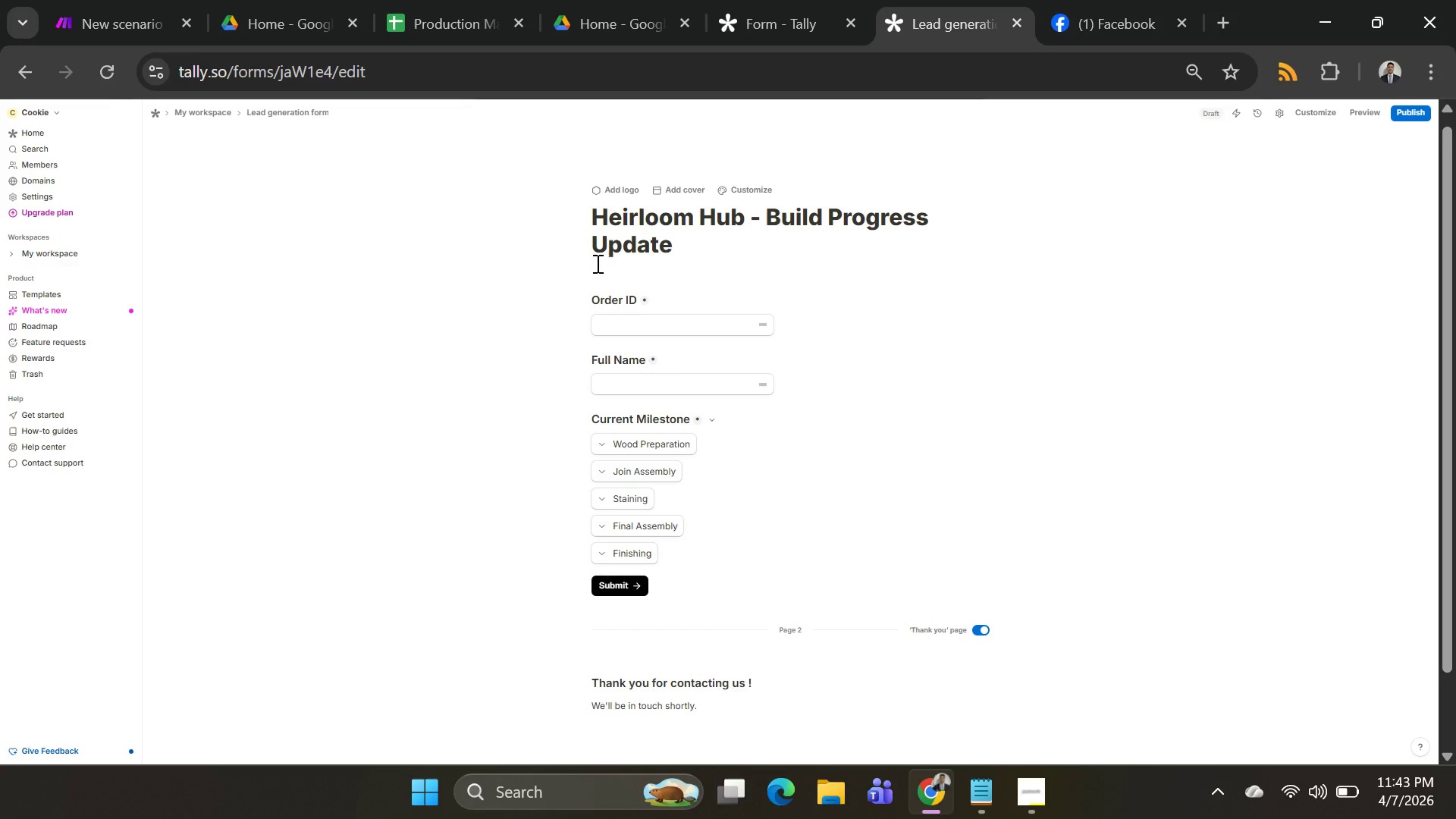 
left_click([551, 231])
 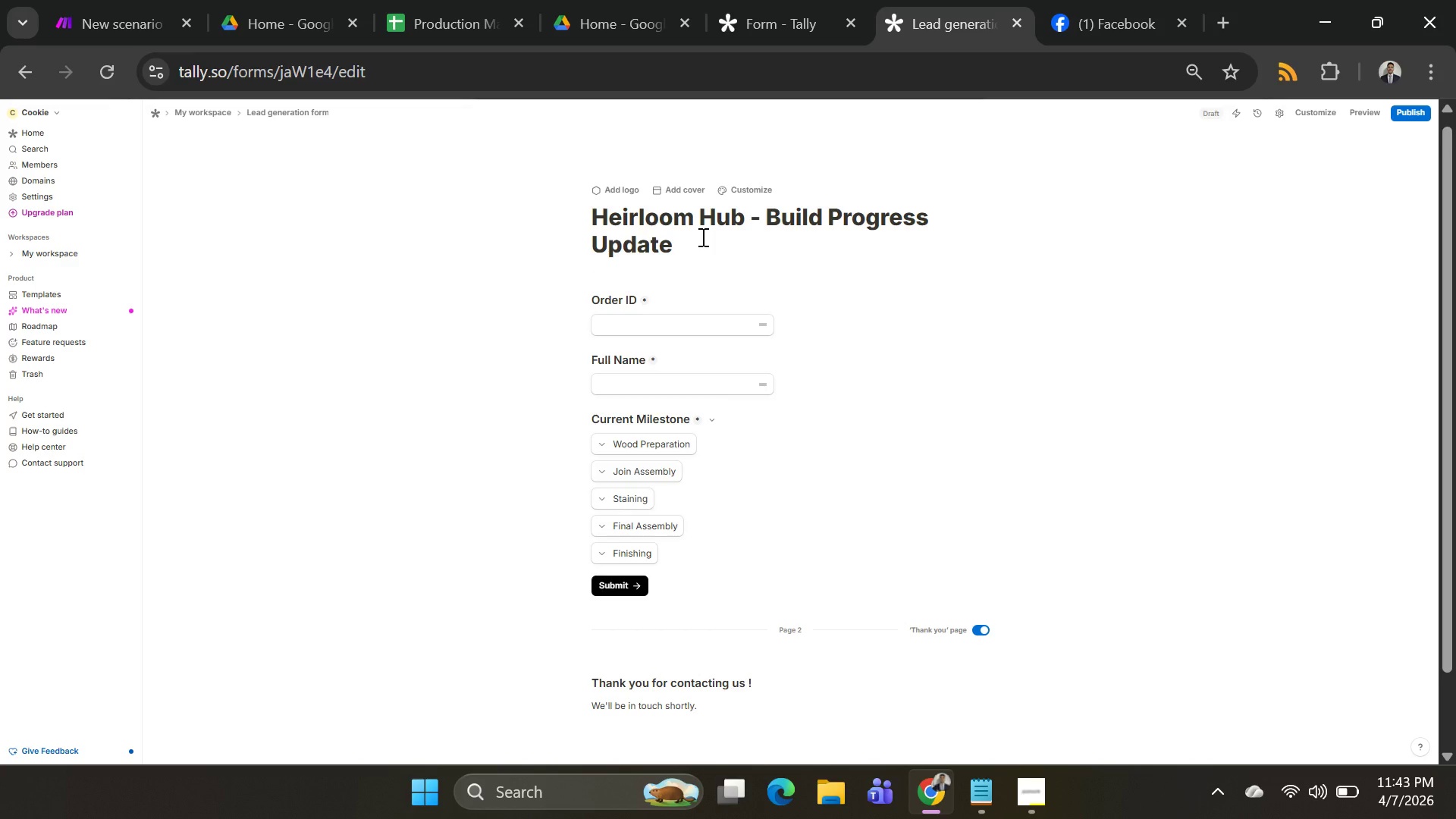 
key(Shift+Enter)
 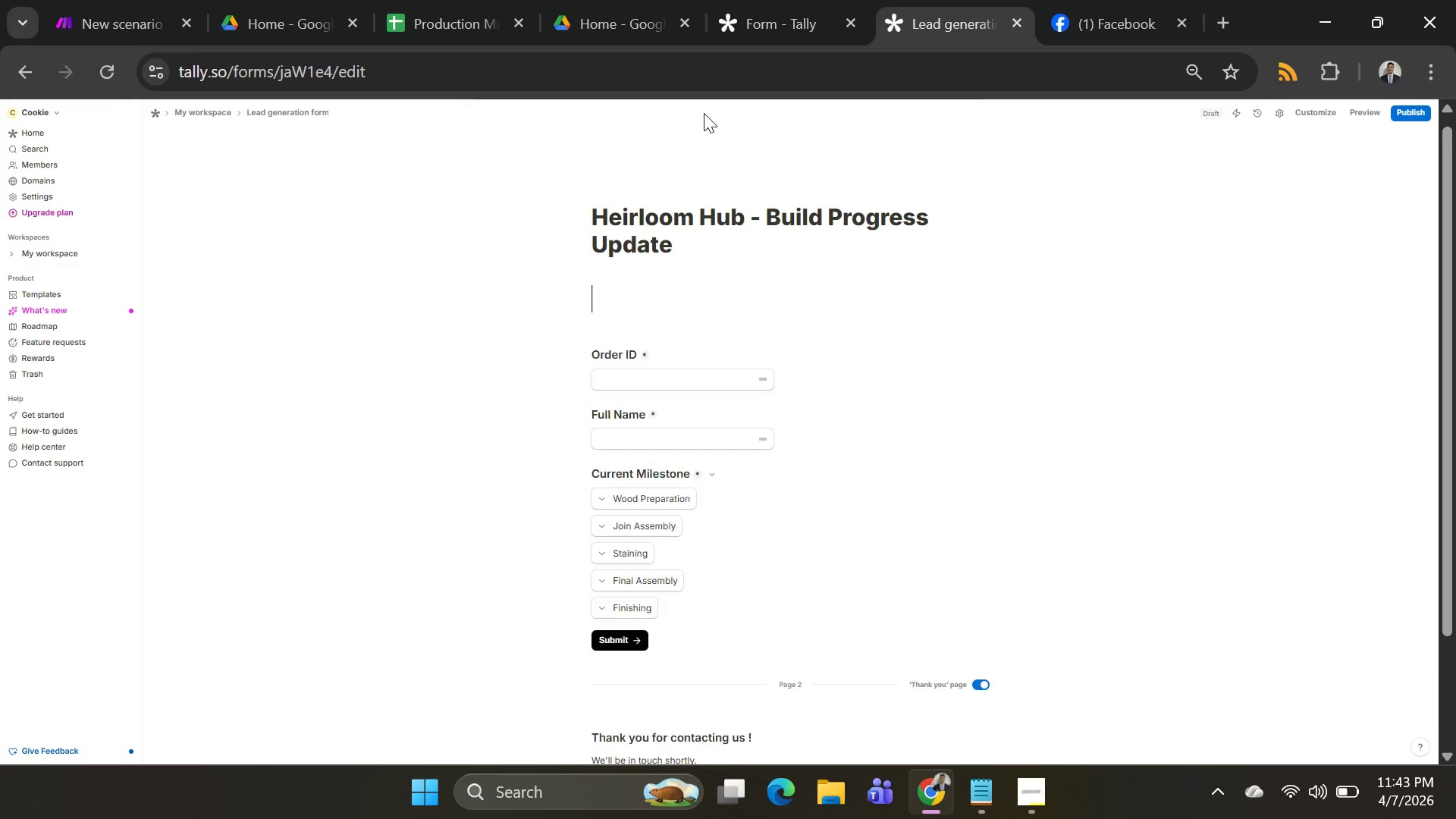 
key(Shift+Enter)
 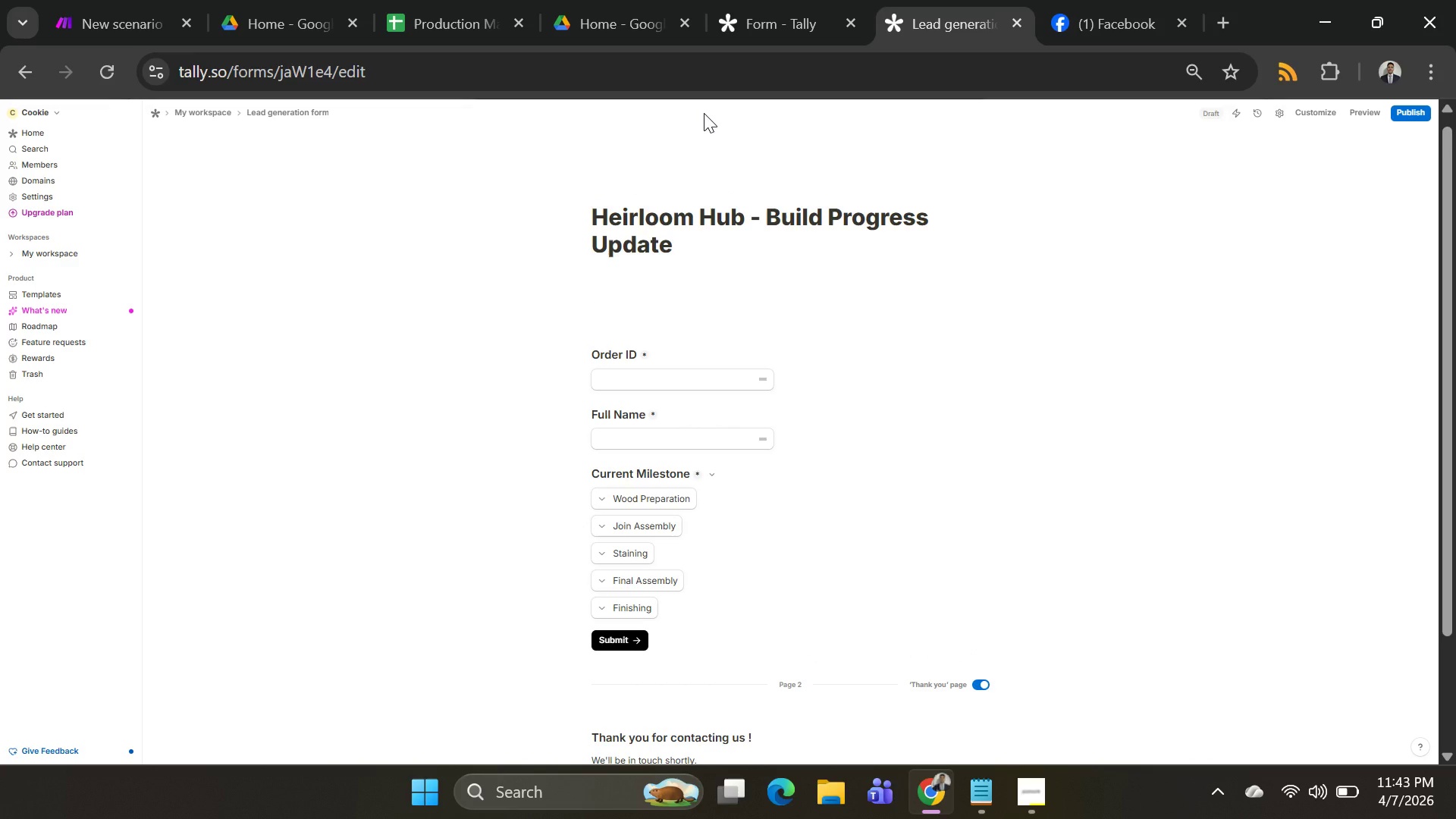 
key(Backspace)
 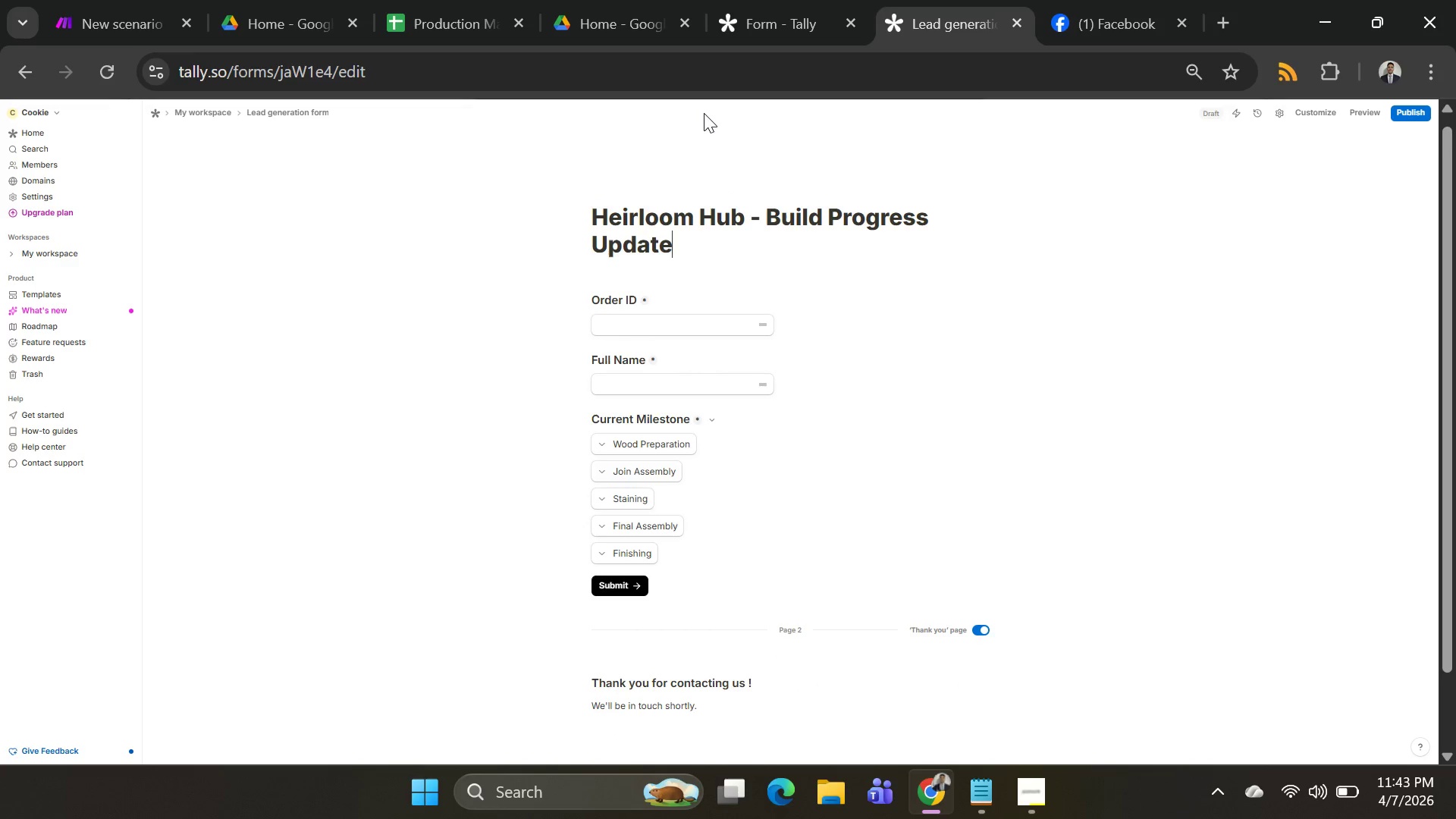 
key(Backspace)
 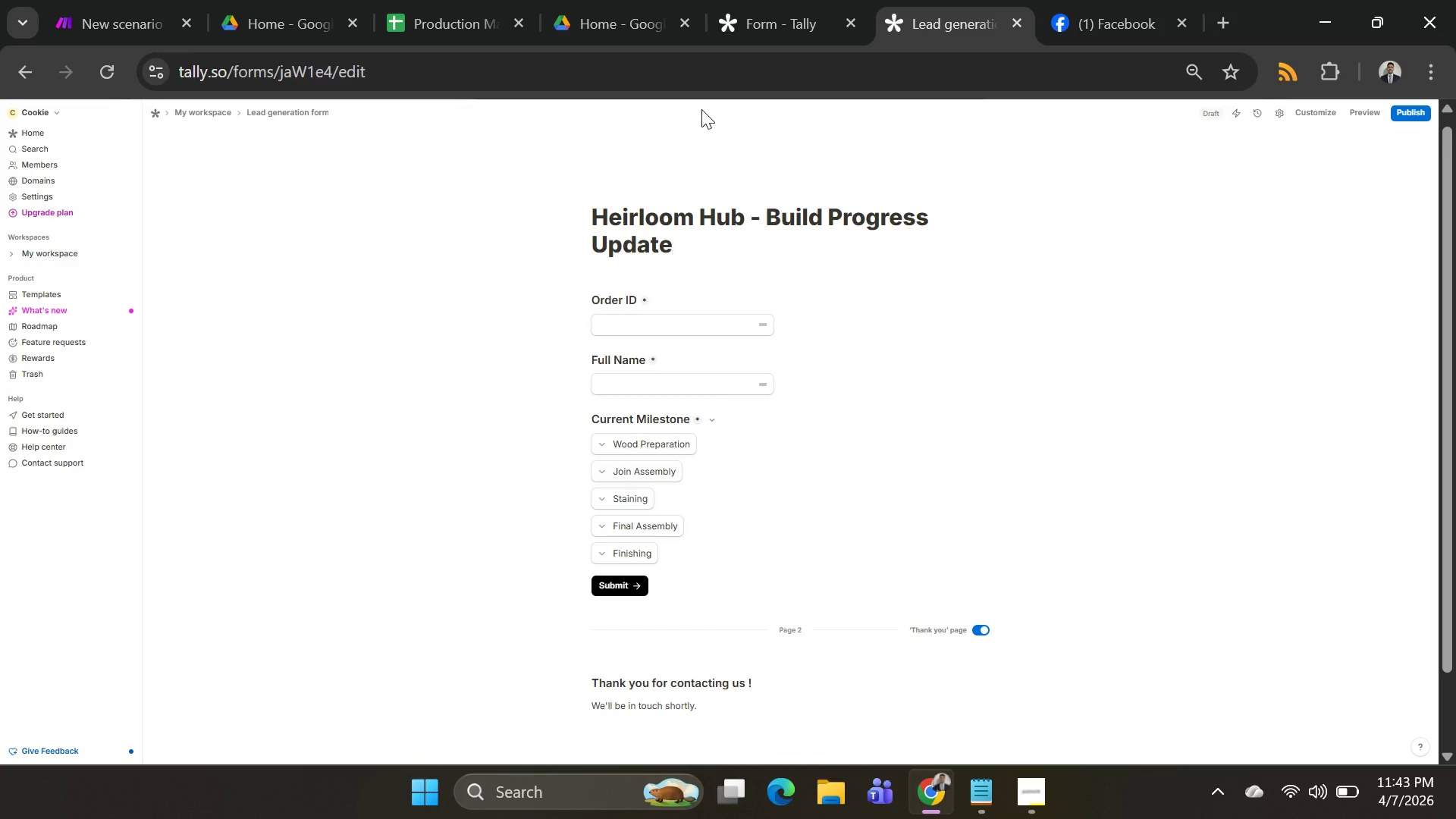 
wait(26.67)
 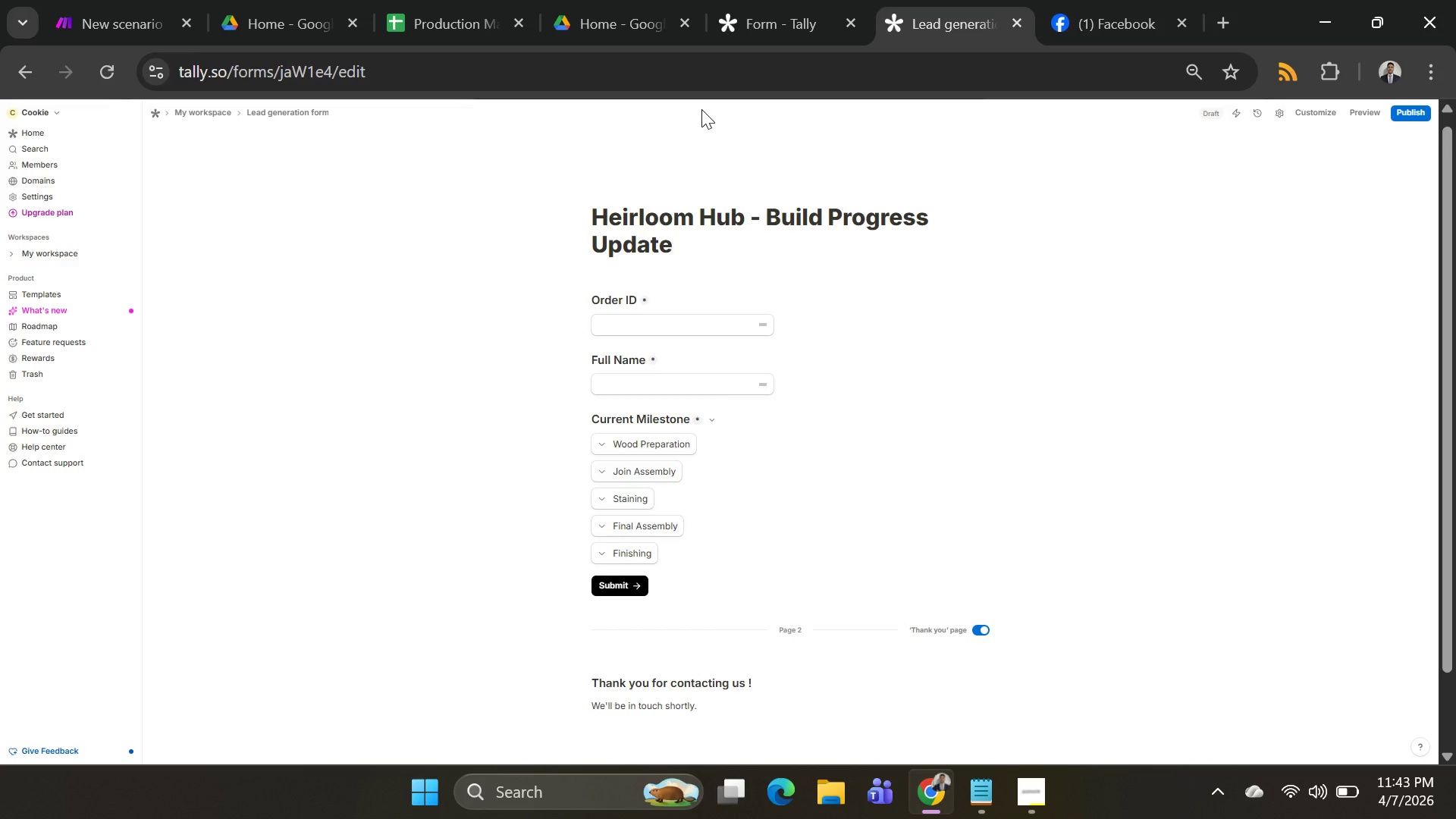 
left_click([607, 555])
 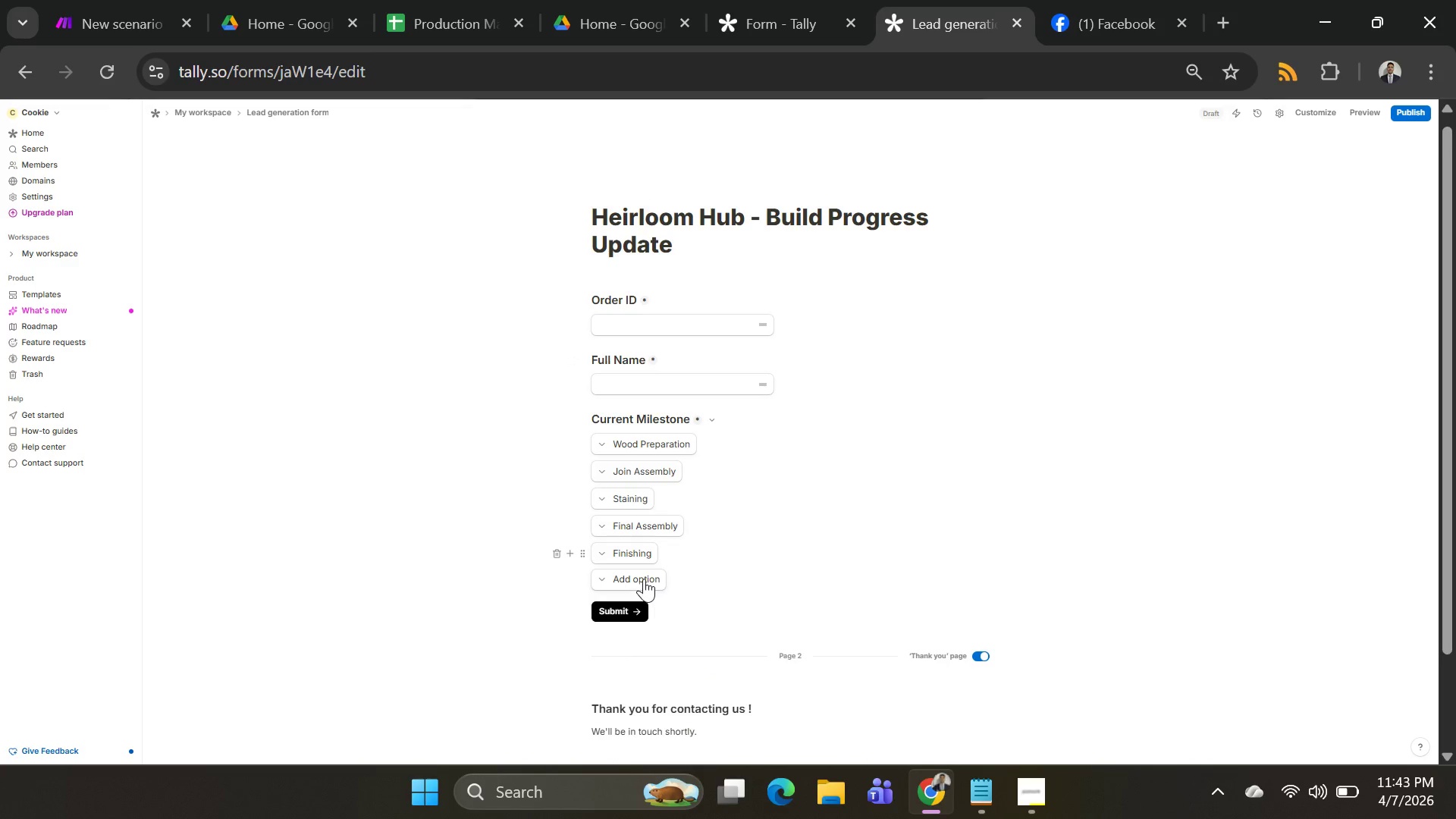 
left_click([644, 579])
 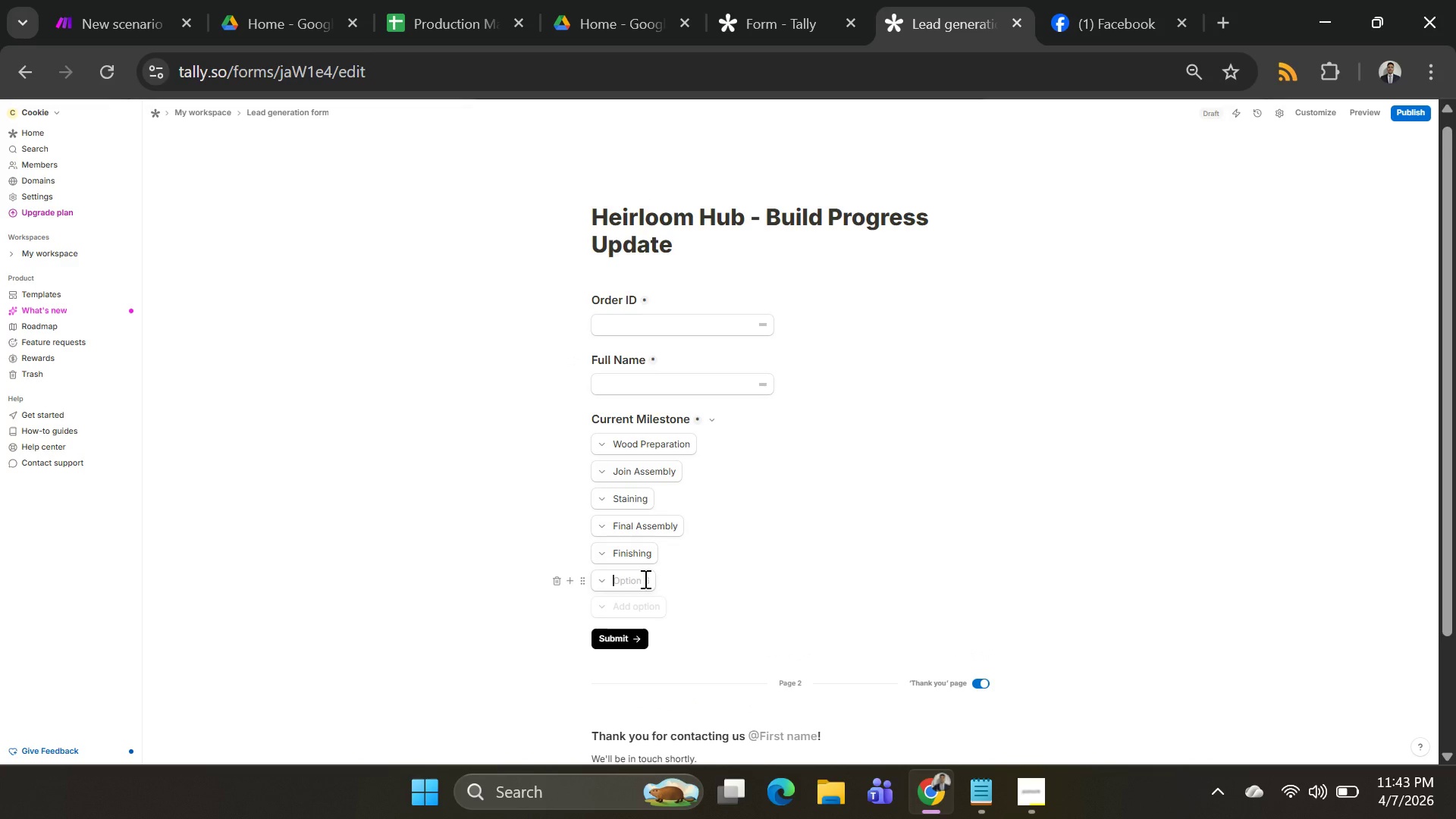 
type(Packaging)
 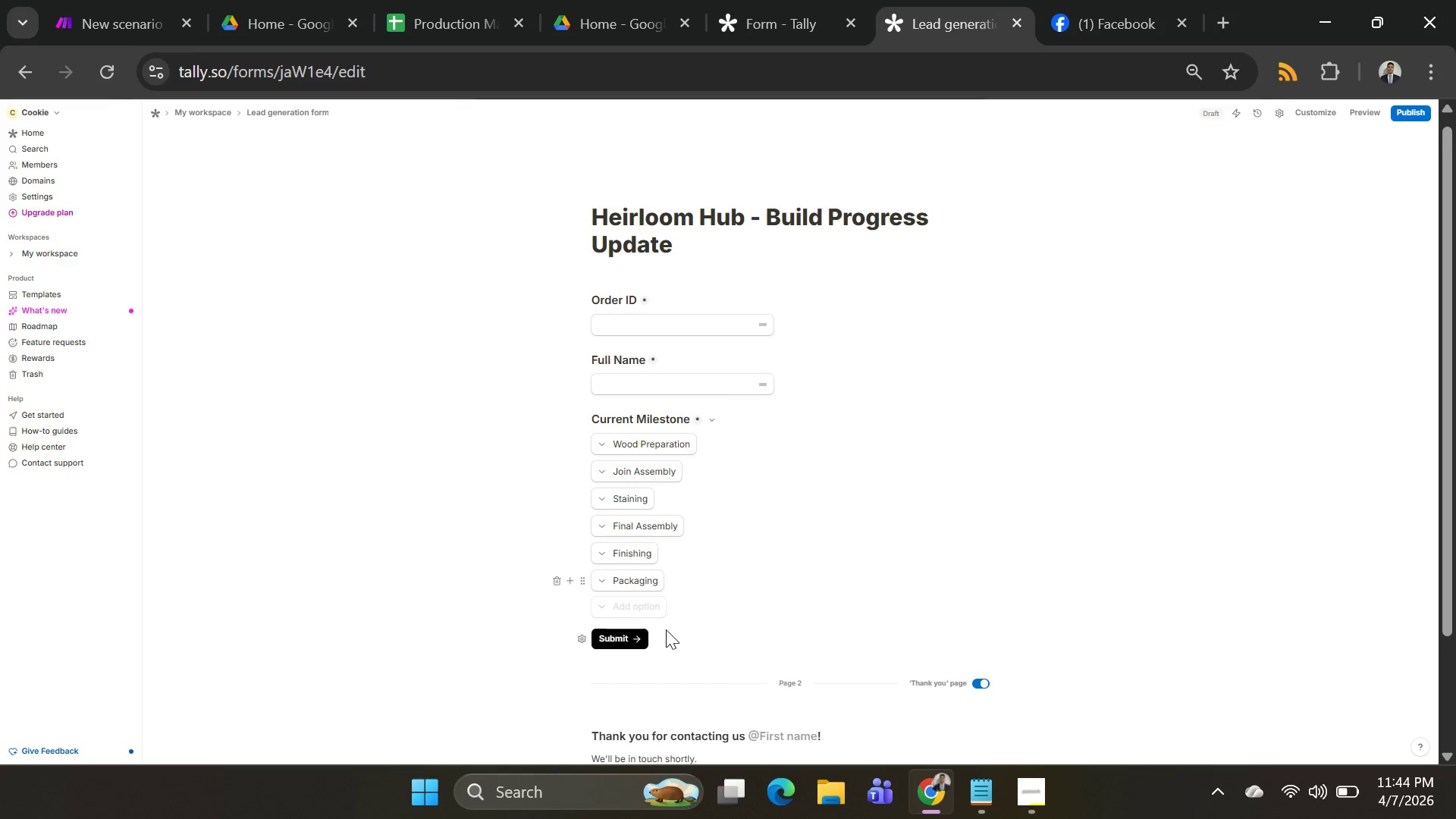 
left_click([623, 607])
 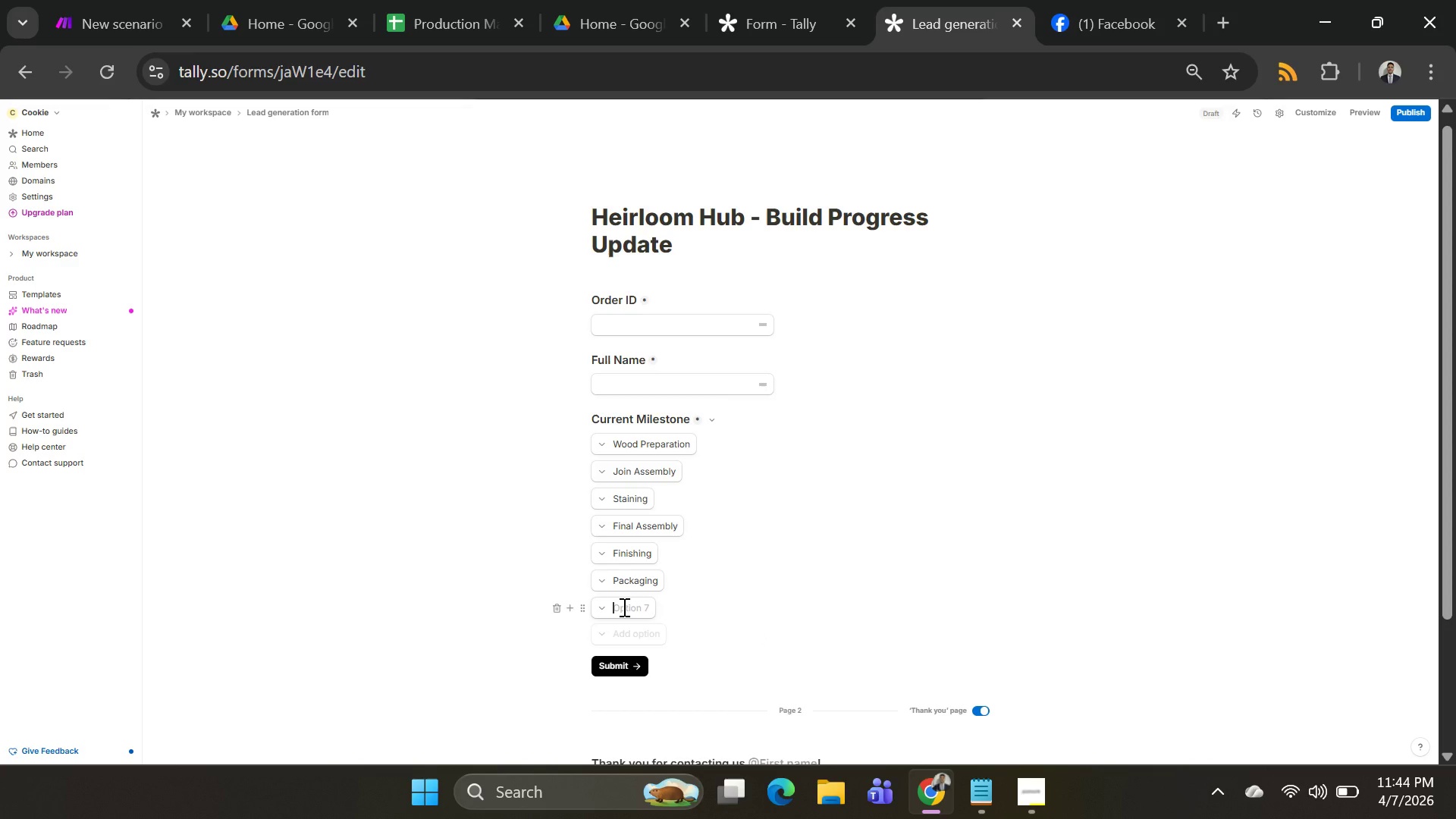 
type(re)
key(Backspace)
key(Backspace)
type(Ready For de)
key(Backspace)
key(Backspace)
type(Delivery)
key(Tab)
 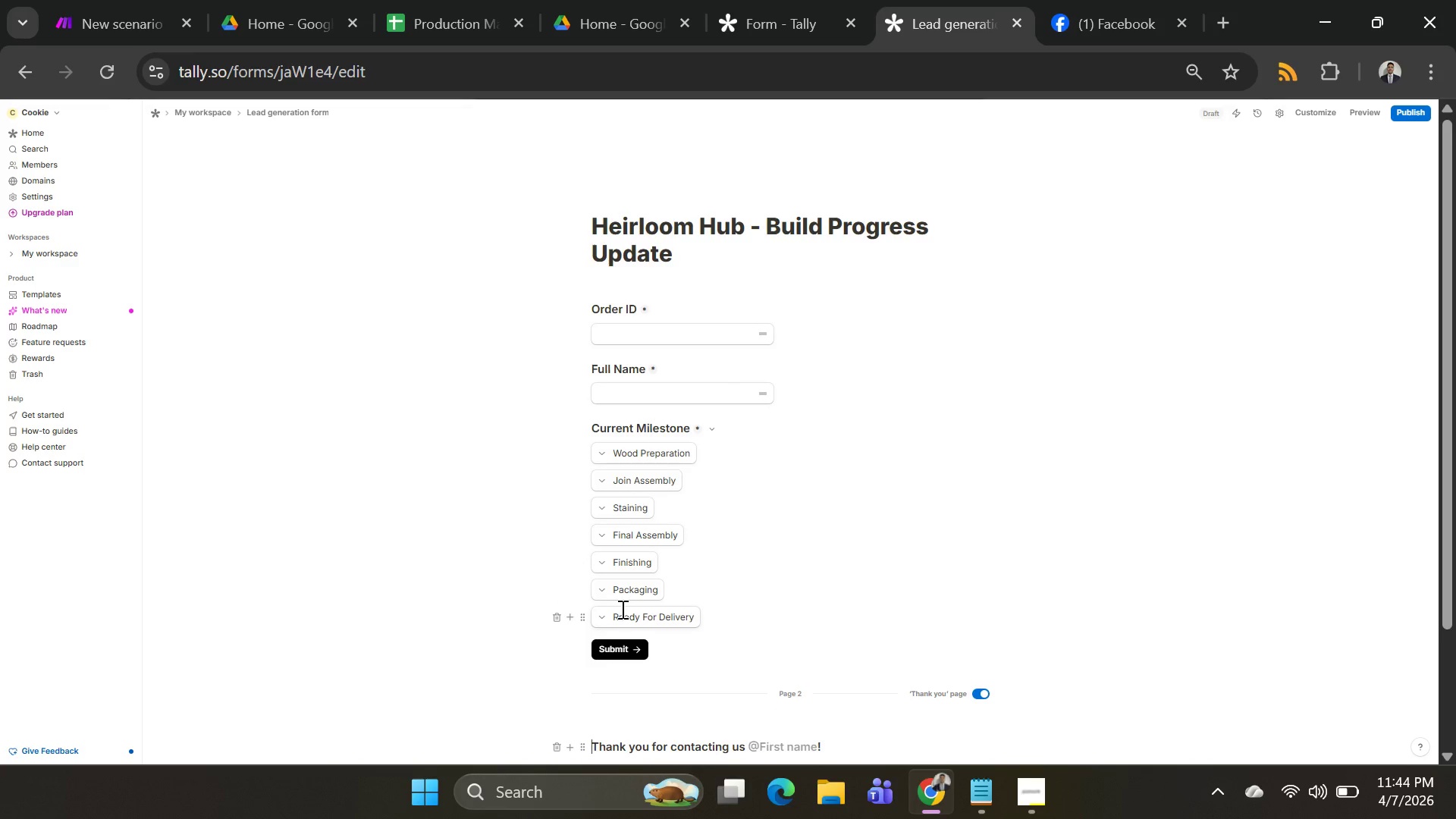 
left_click([623, 619])
 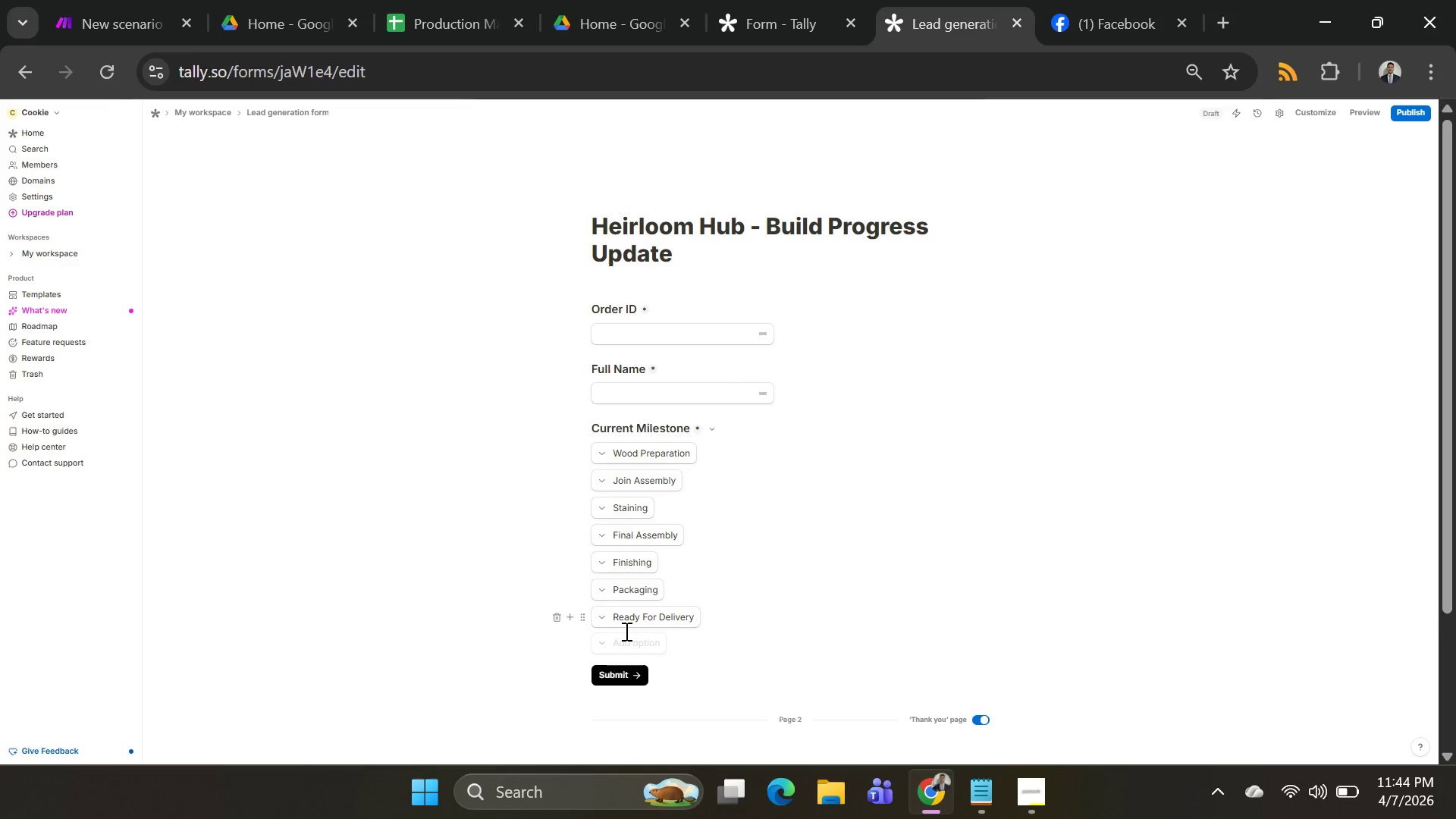 
left_click([625, 631])
 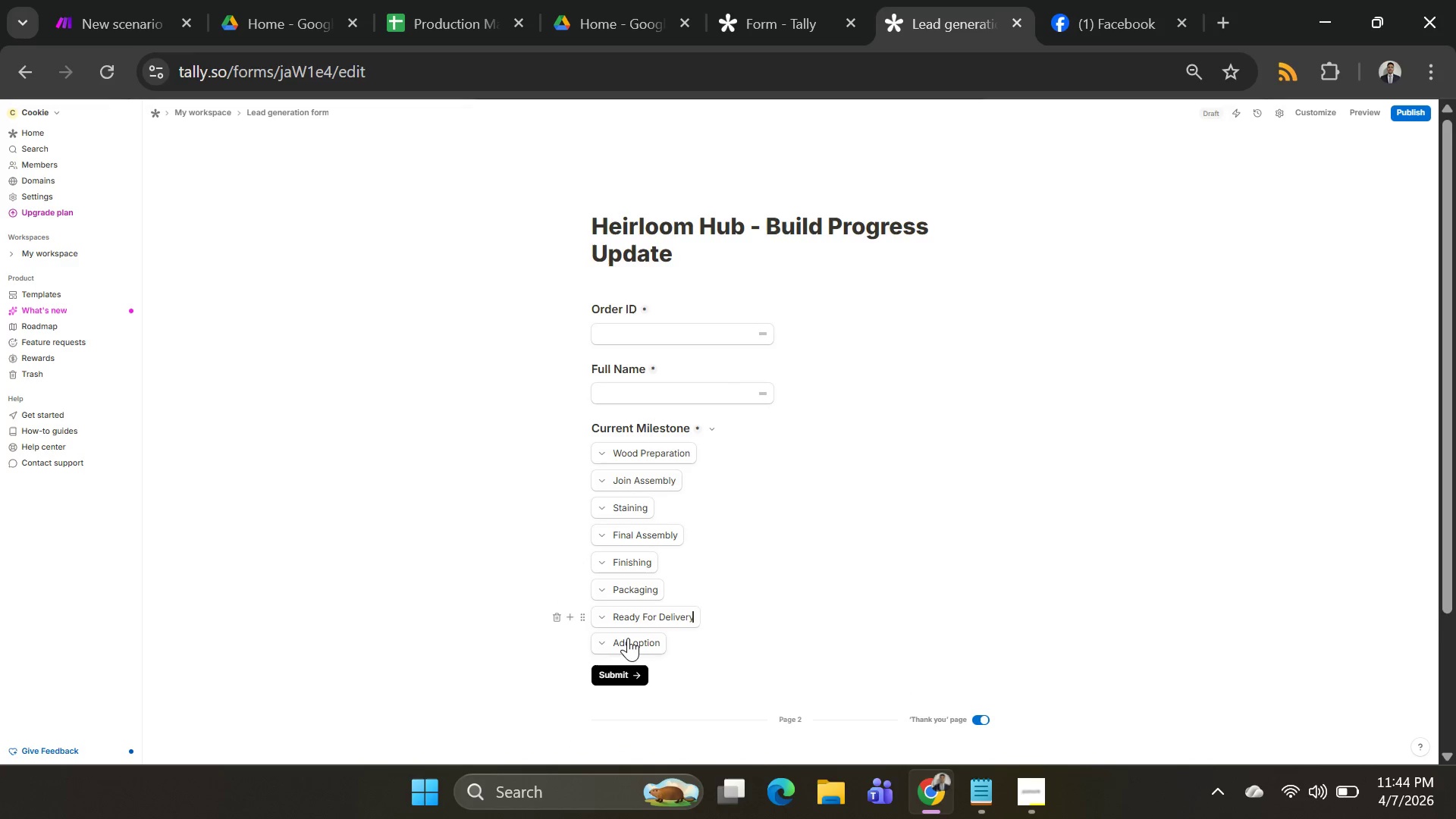 
left_click([628, 638])
 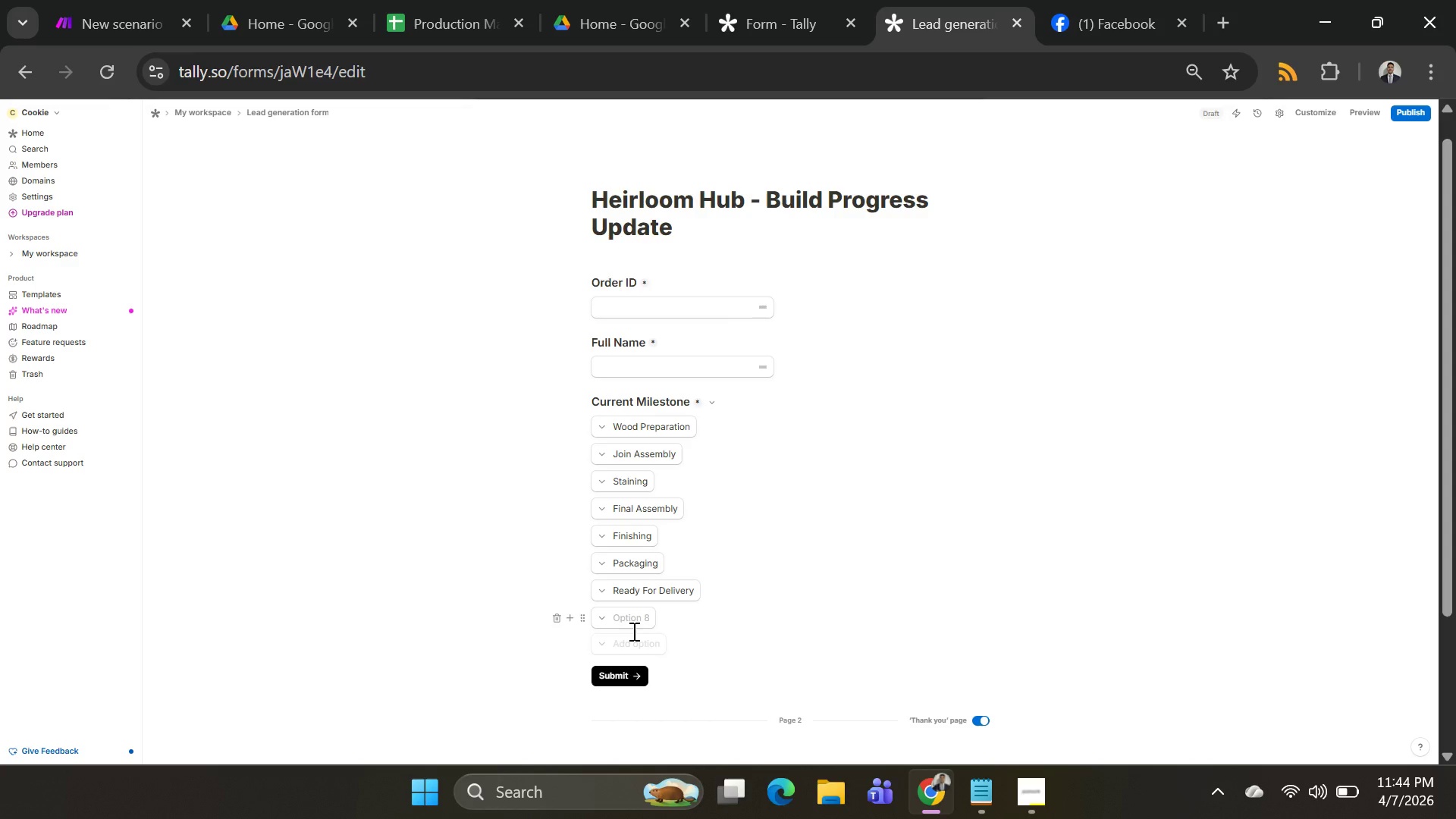 
left_click([632, 619])
 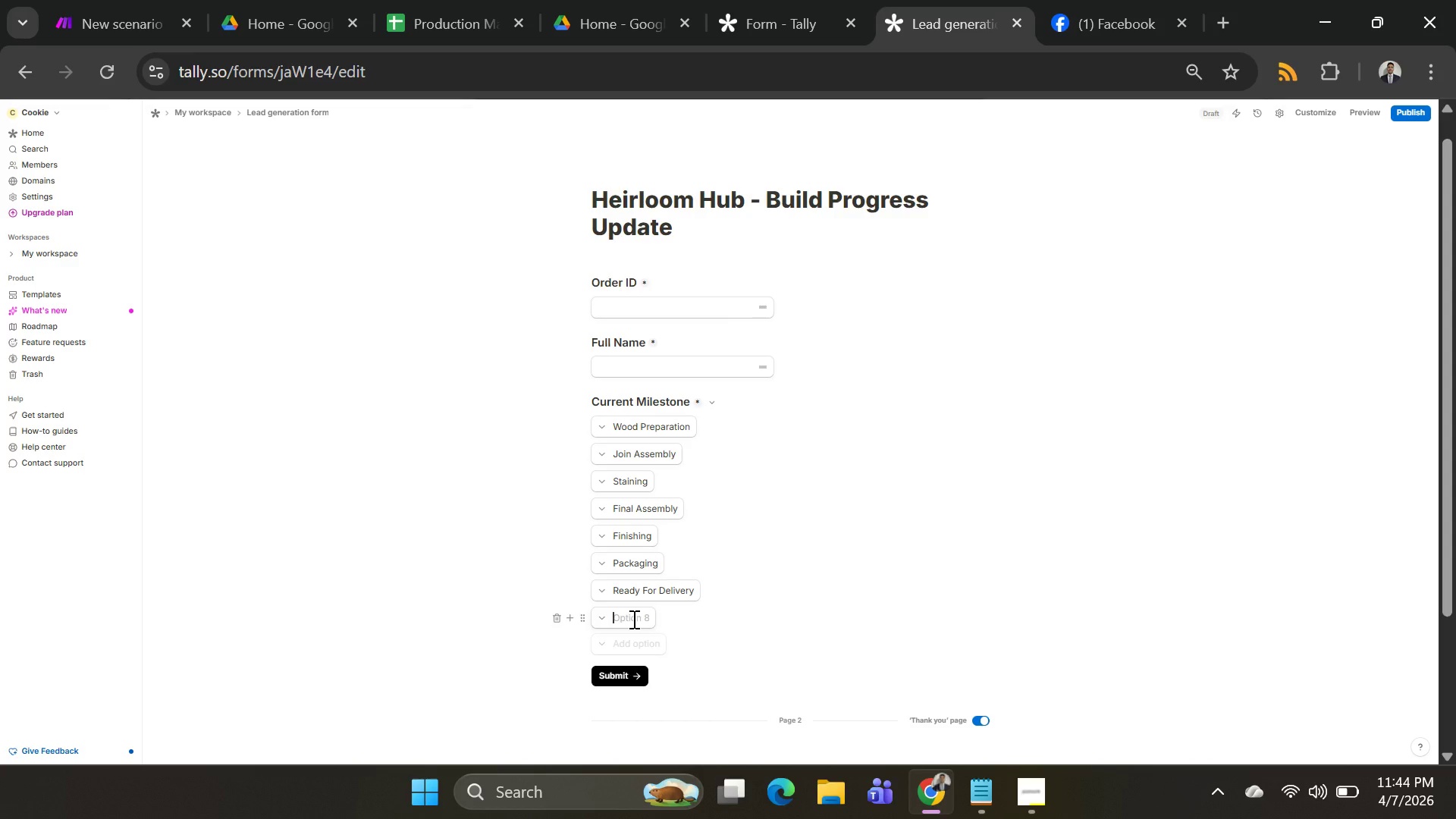 
type(Delivered)
 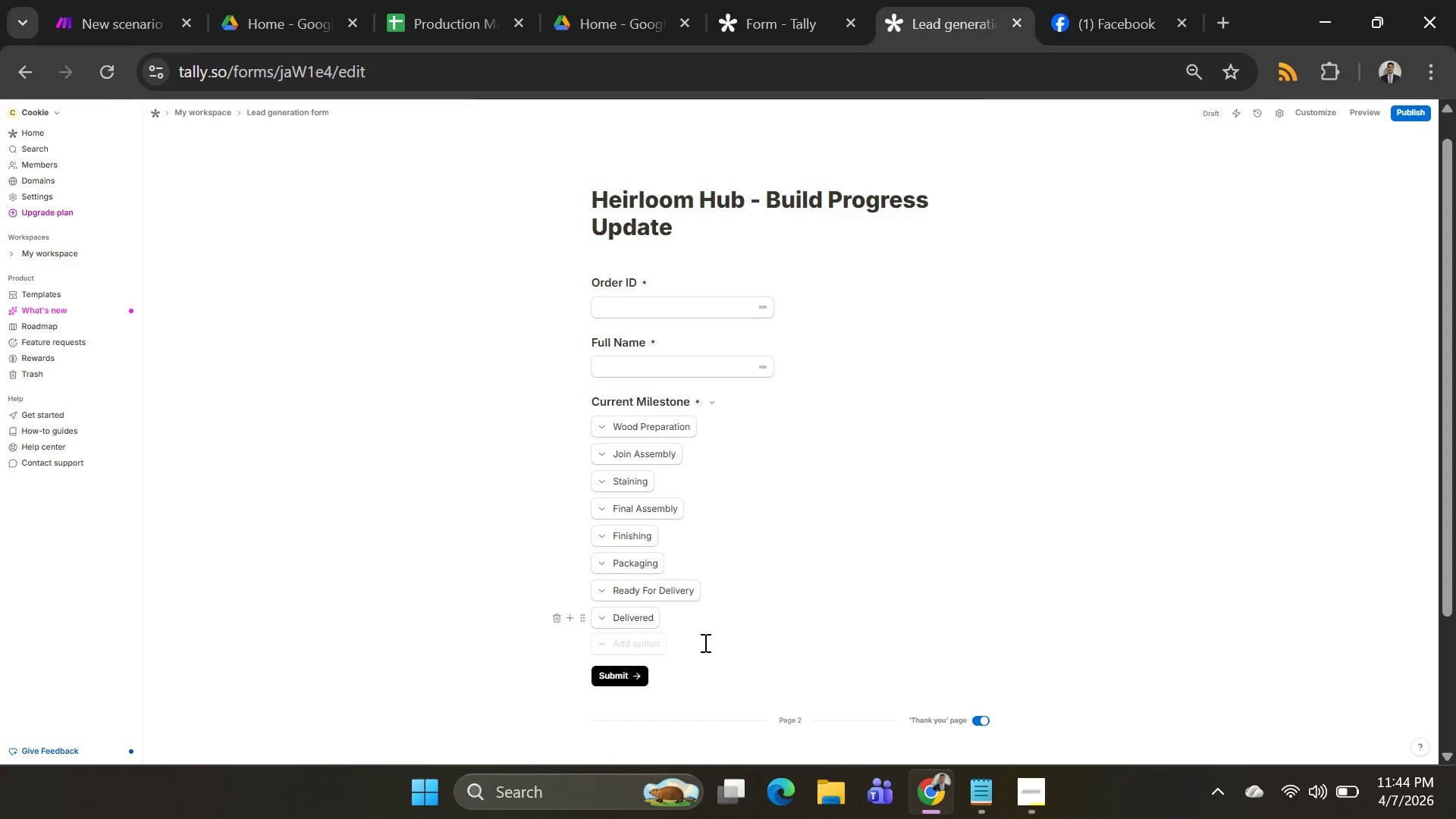 
left_click([741, 620])
 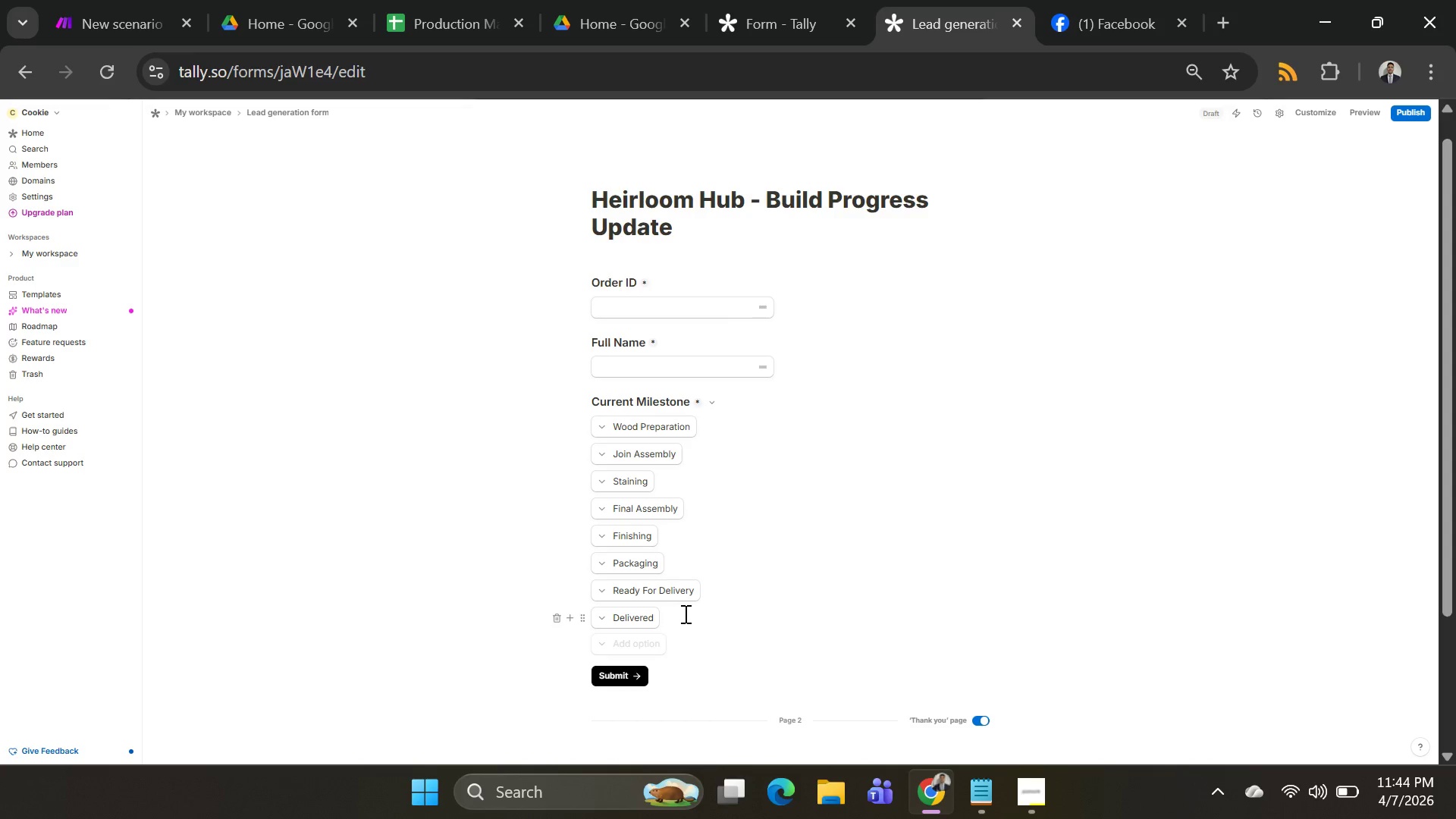 
wait(29.09)
 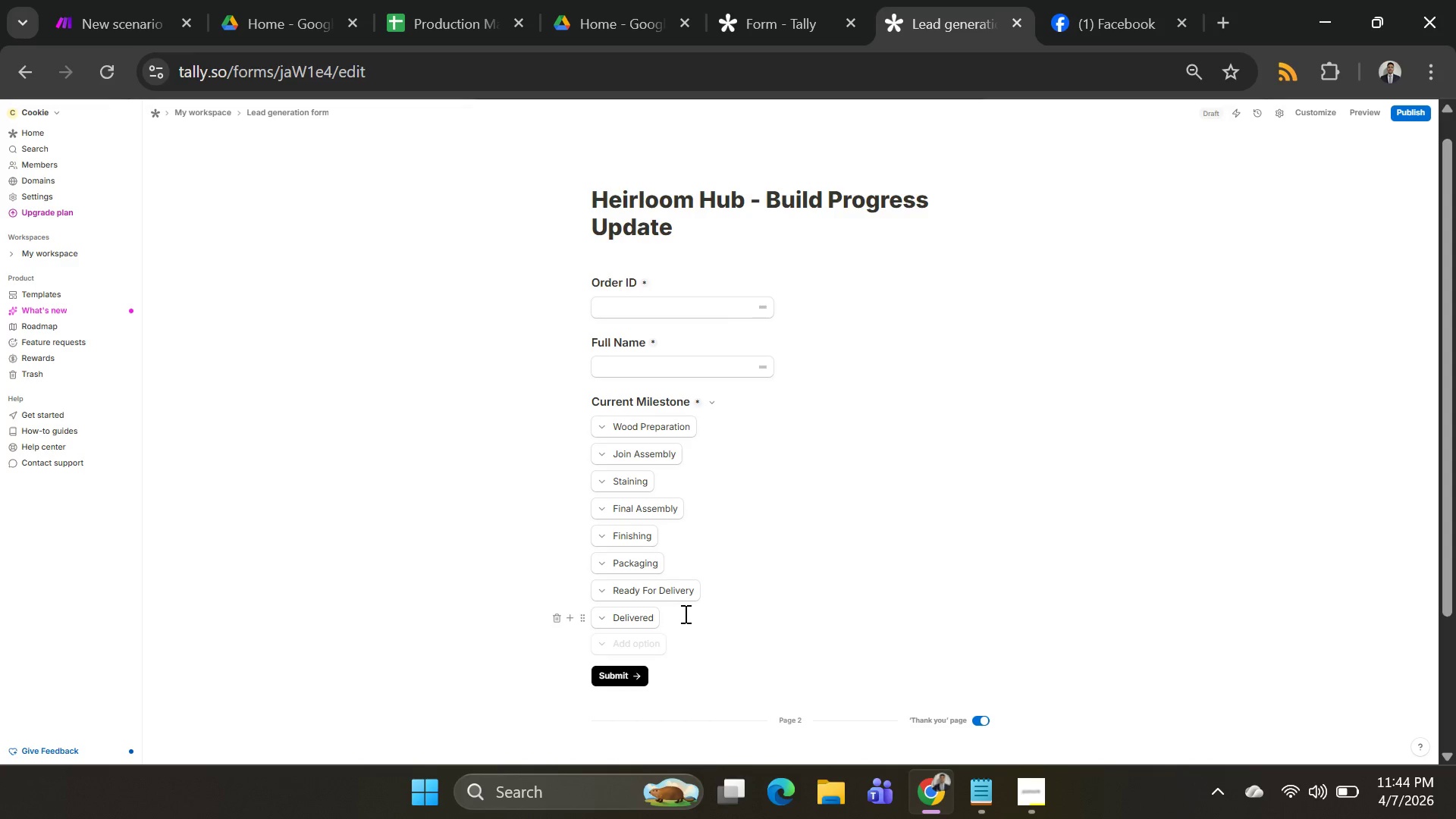 
scroll: coordinate [730, 486], scroll_direction: down, amount: 3.0
 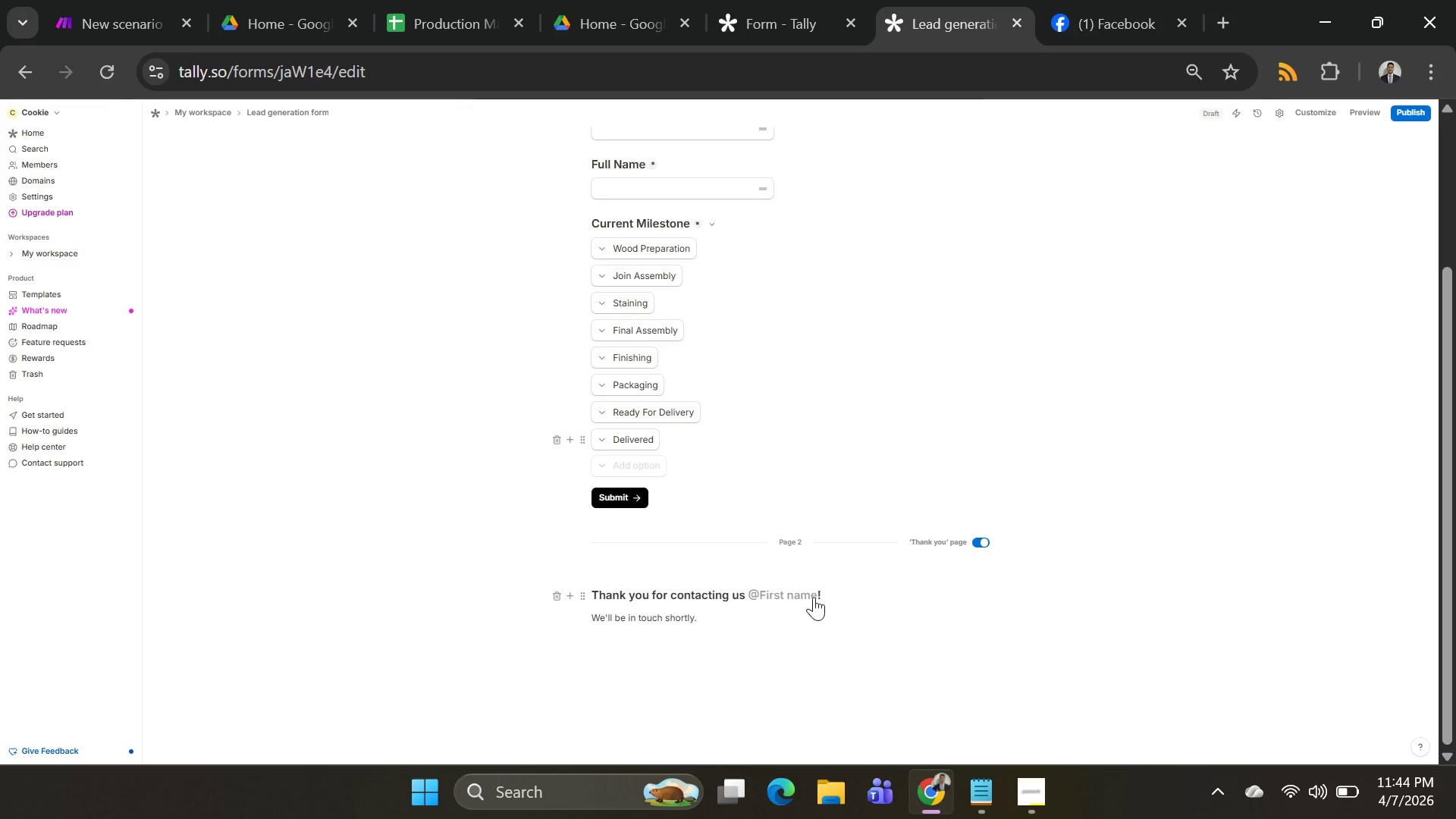 
left_click([818, 592])
 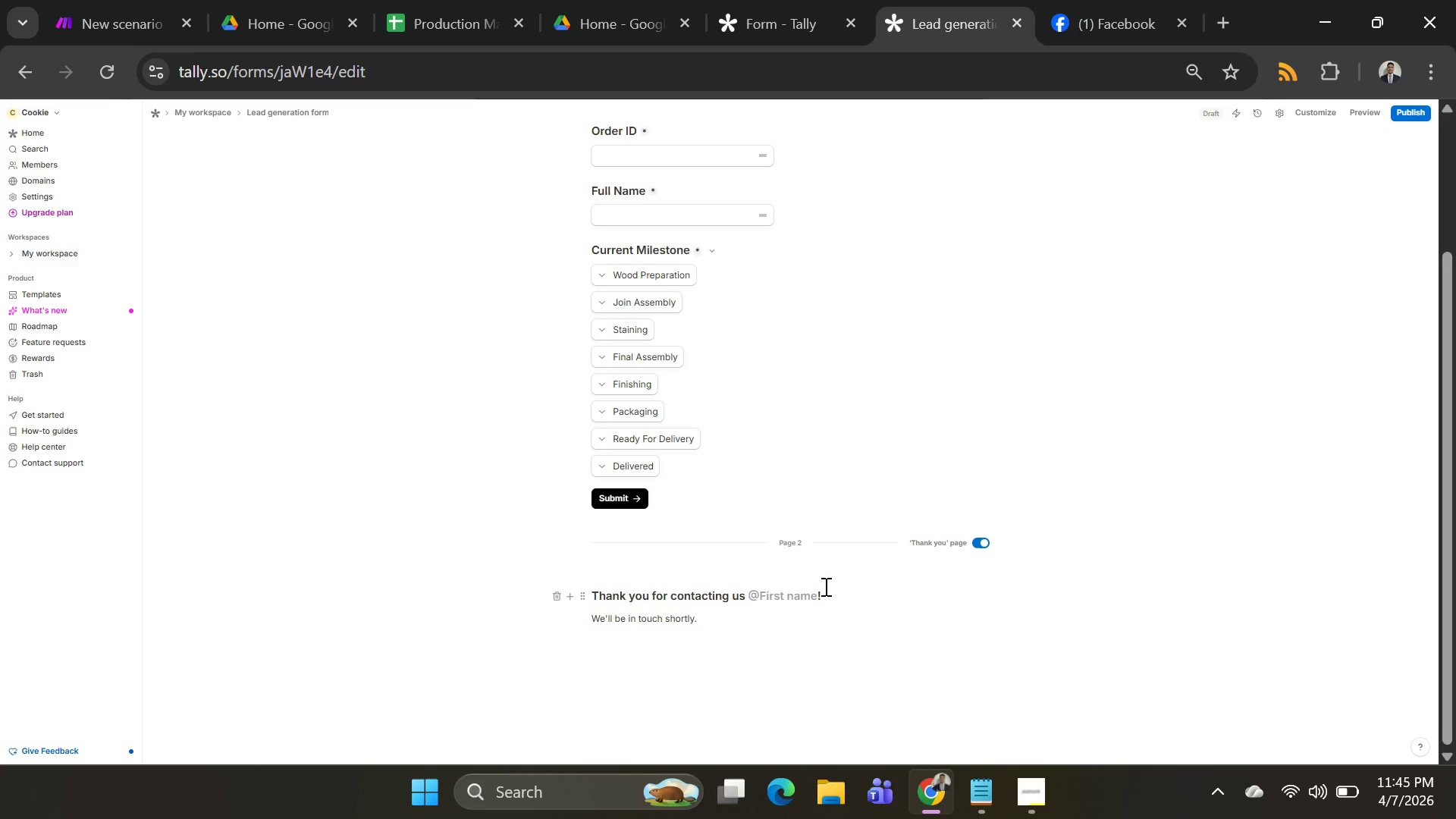 
key(Backspace)
 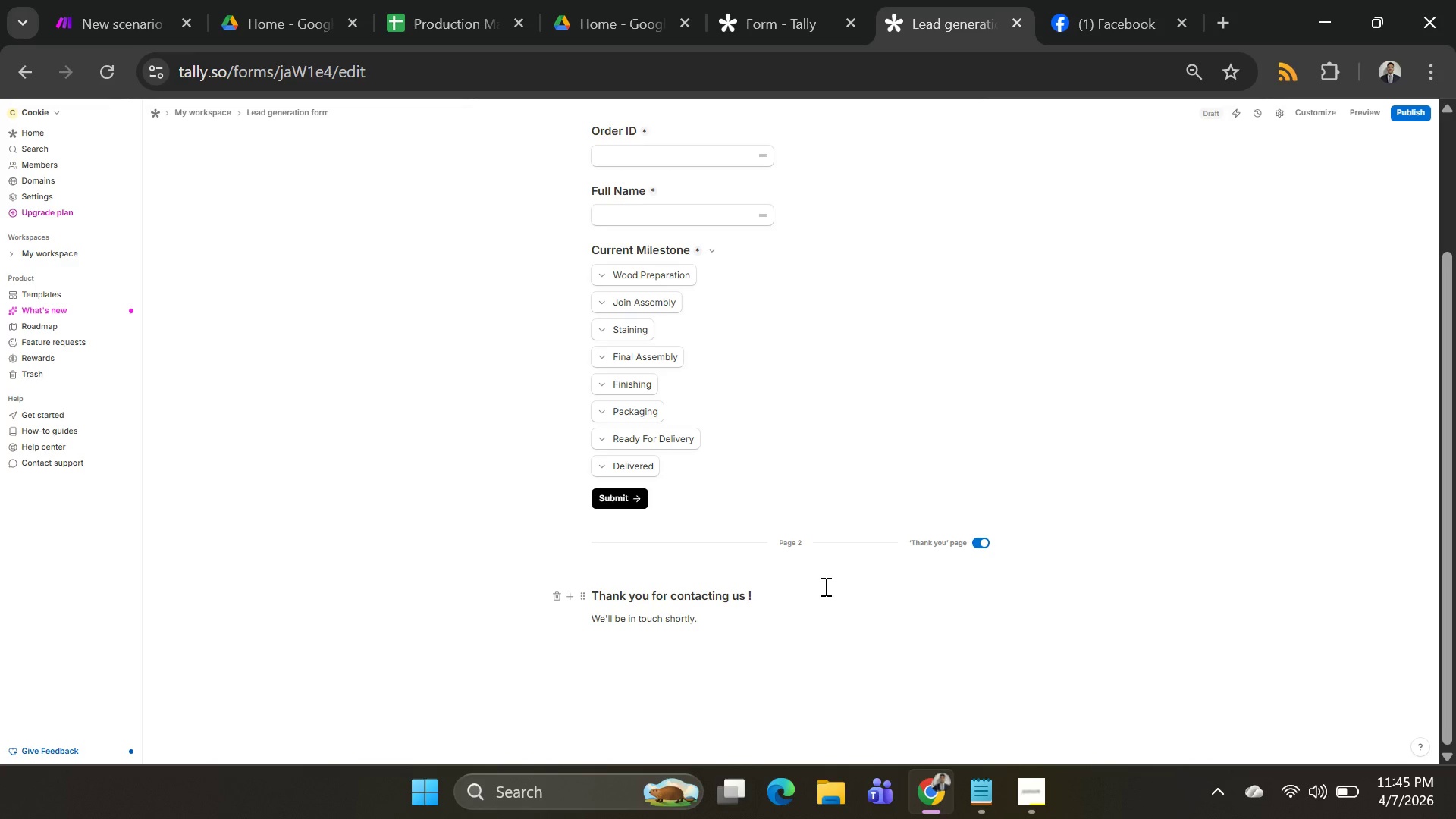 
key(Backspace)
 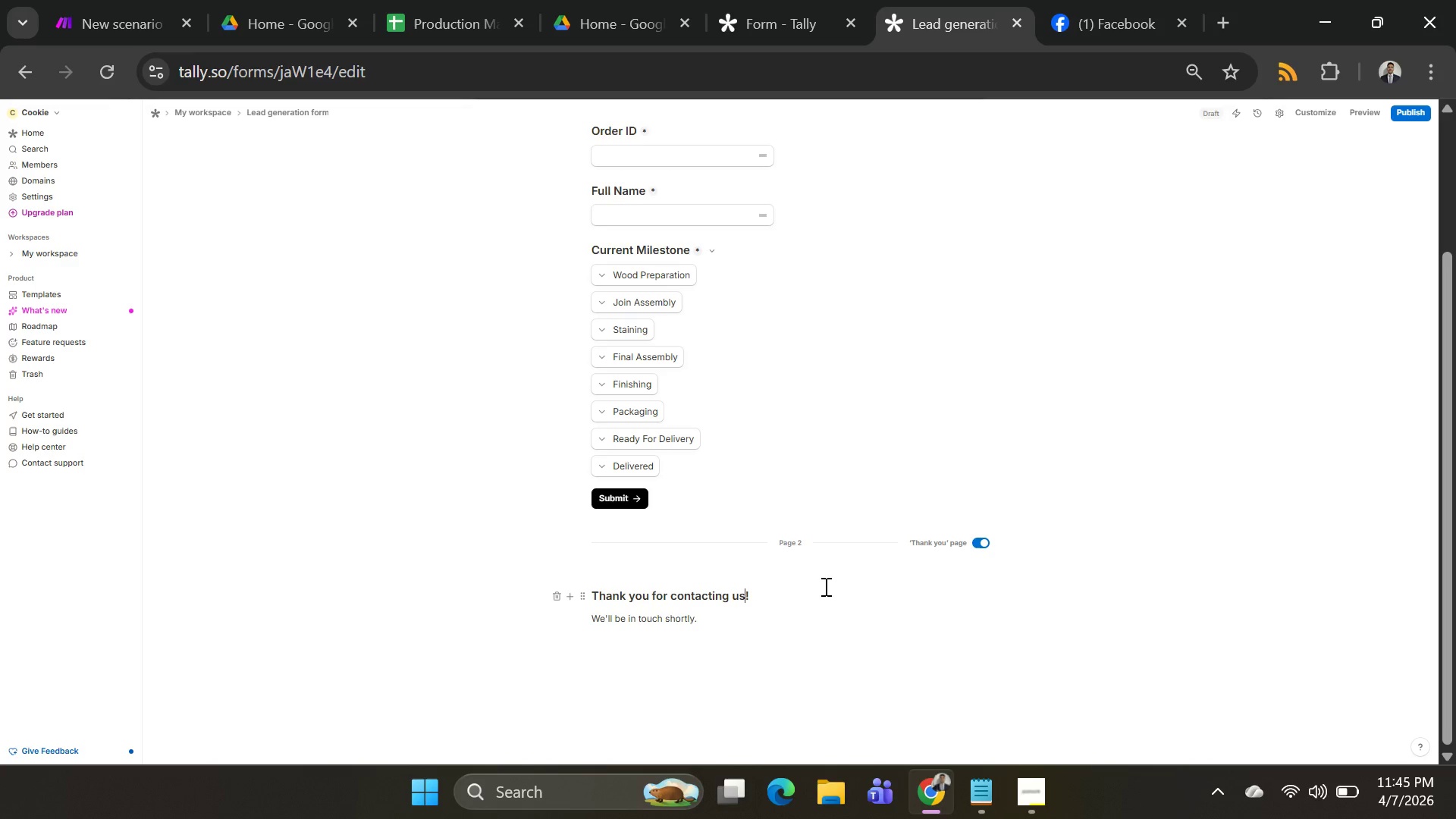 
key(Backspace)
 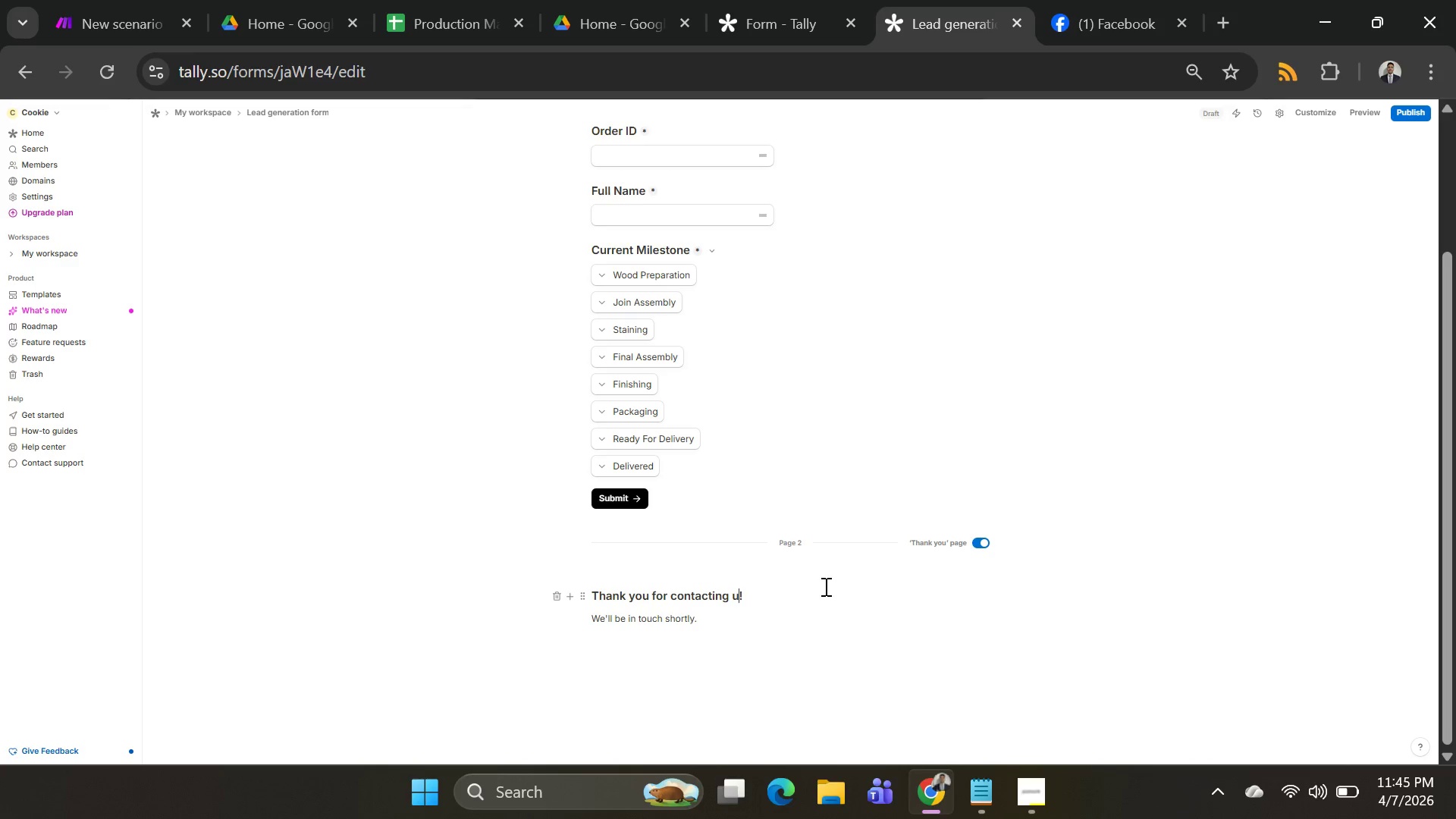 
key(S)
 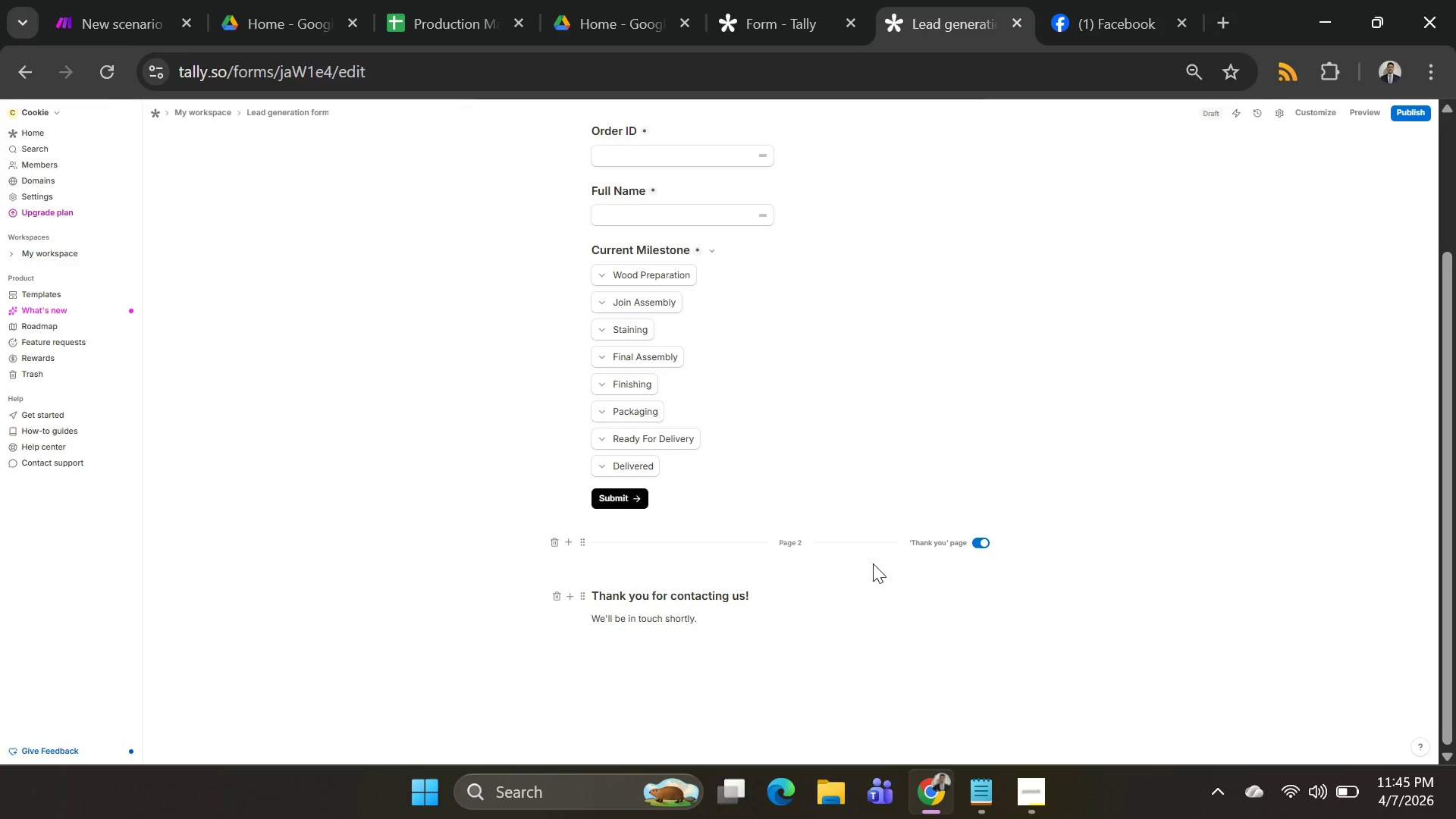 
wait(8.05)
 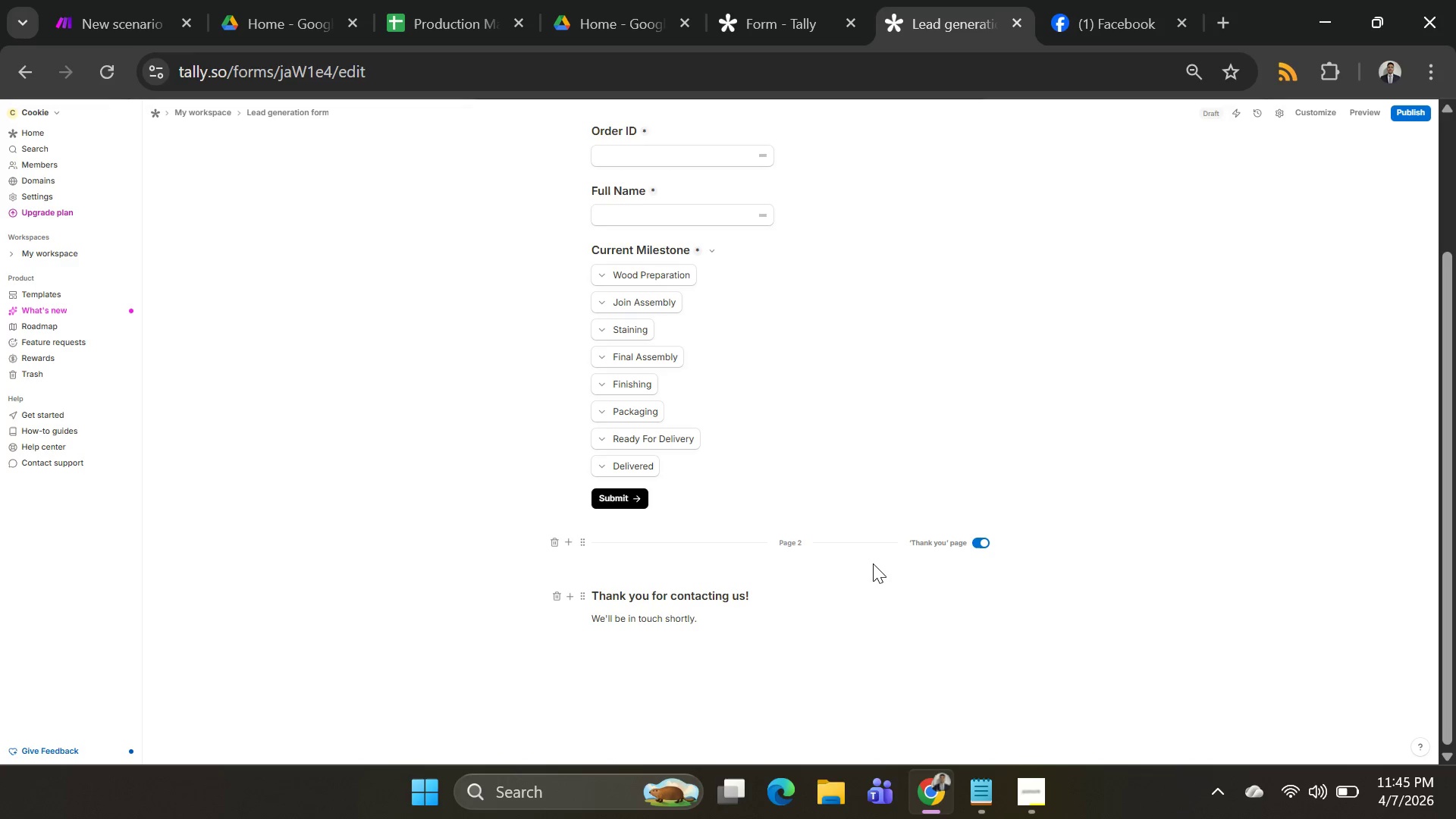 
left_click([759, 598])
 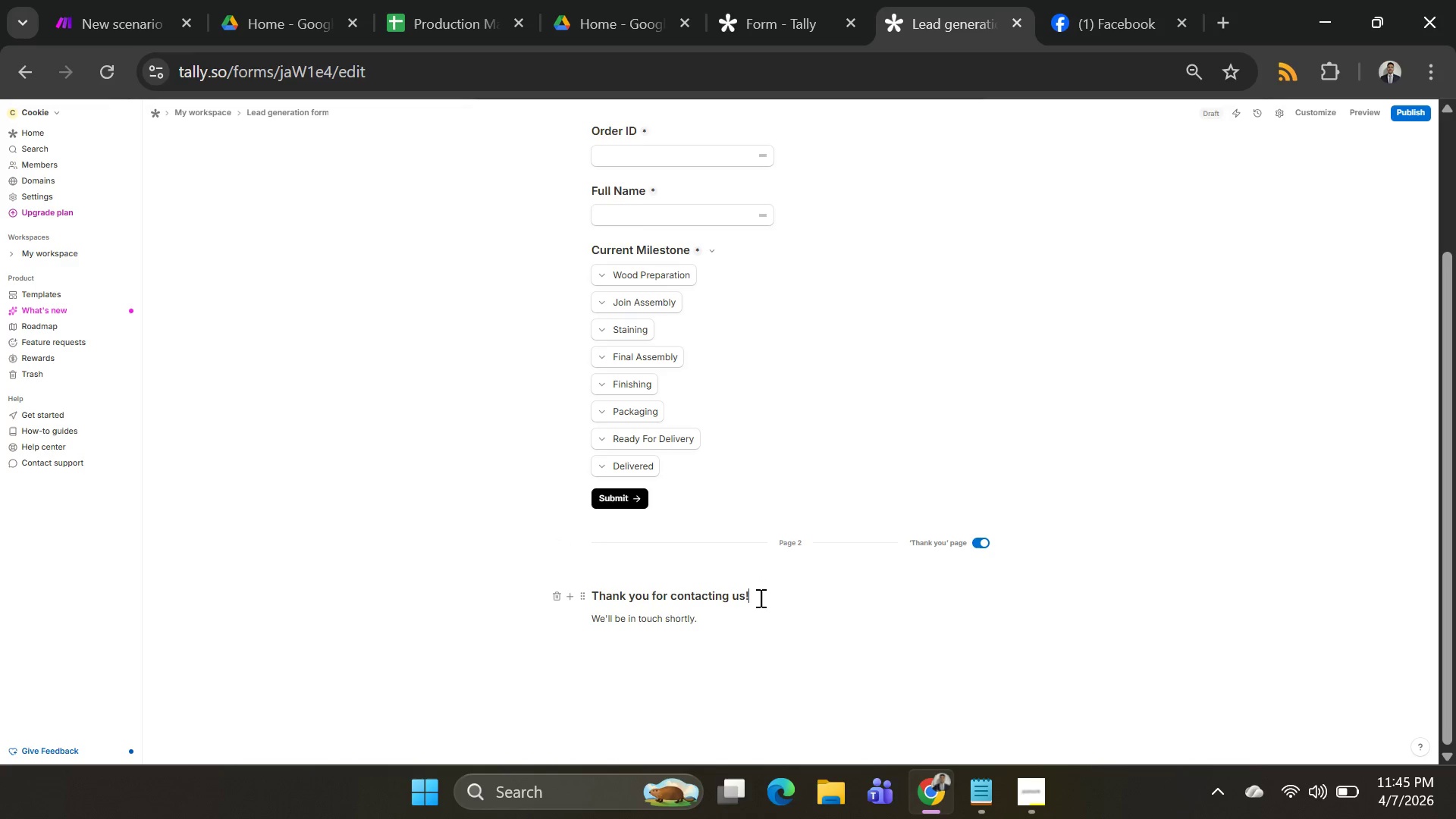 
type( Your )
 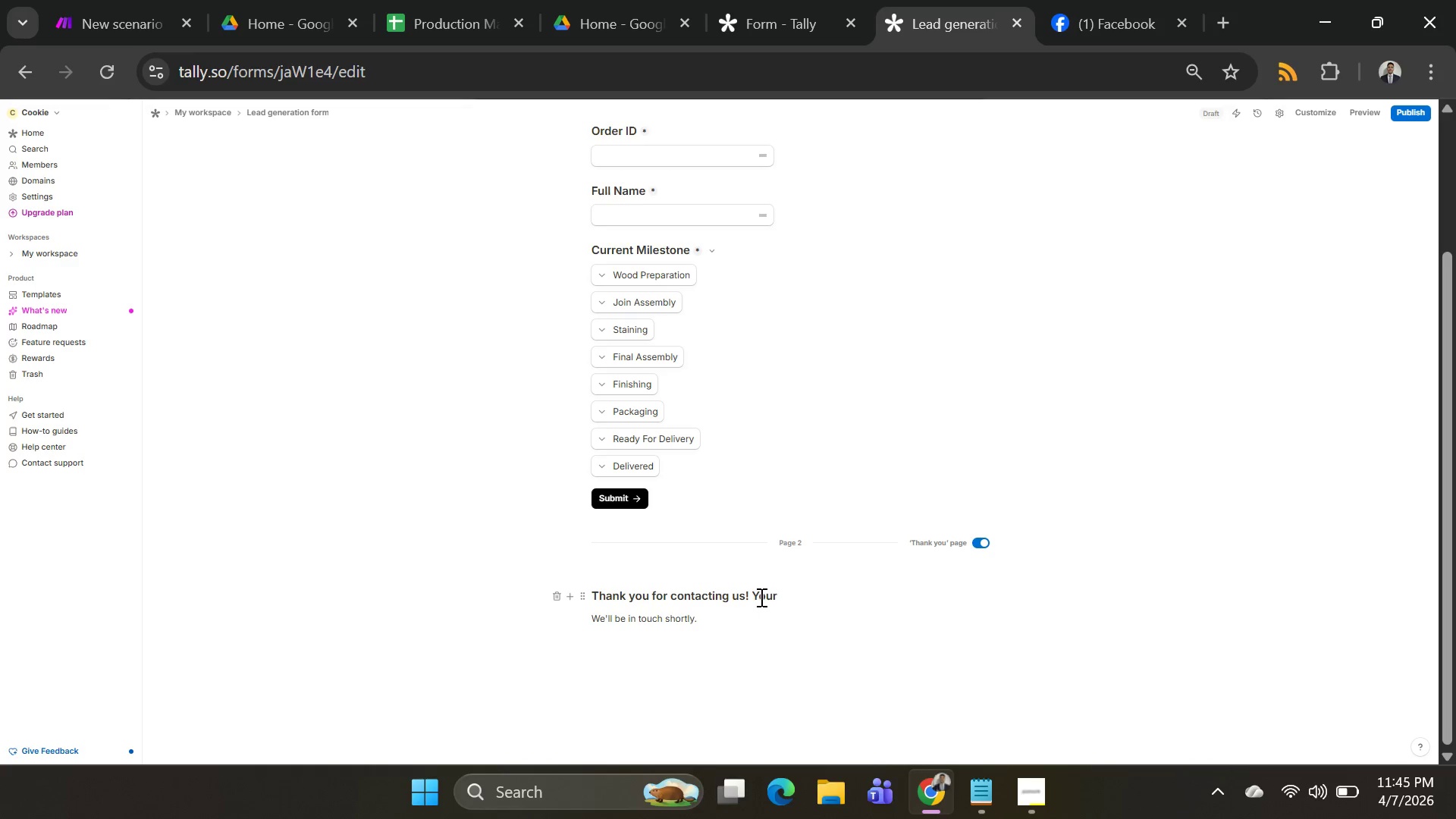 
type(Build update )
 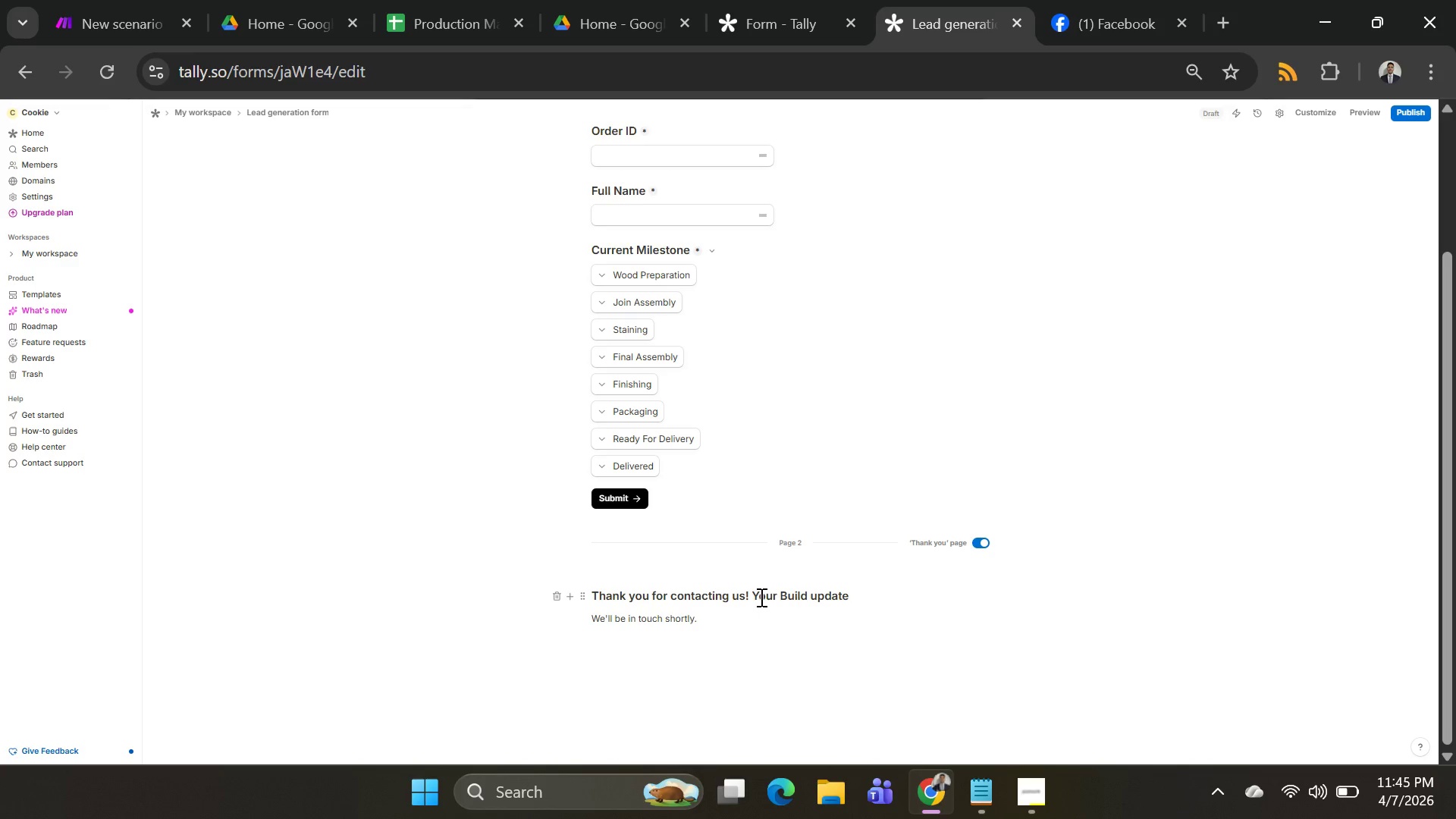 
type(hase)
key(Backspace)
type(bee)
key(Backspace)
key(Backspace)
key(Backspace)
type( been recorded.)
 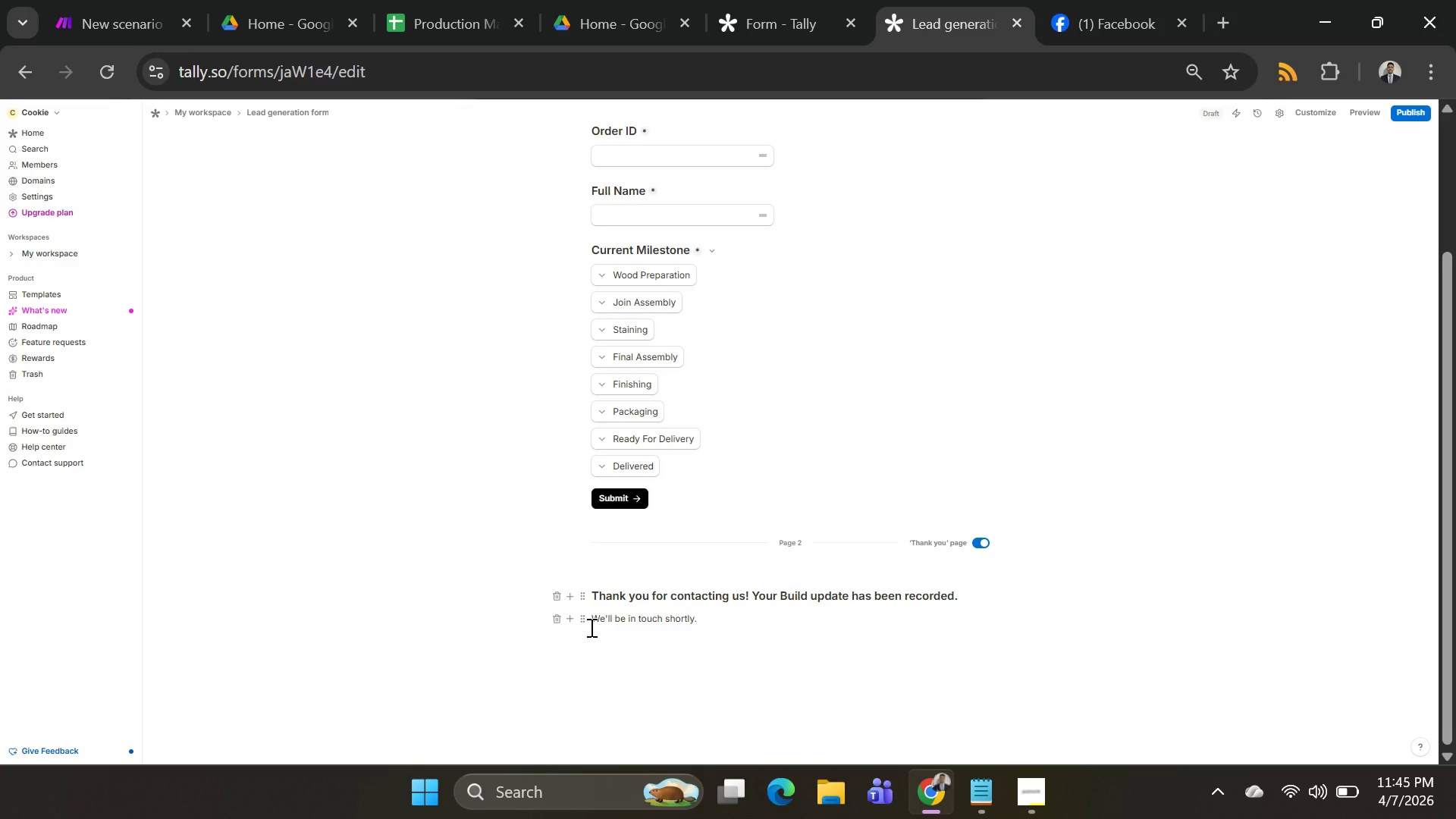 
left_click_drag(start_coordinate=[590, 623], to_coordinate=[640, 620])
 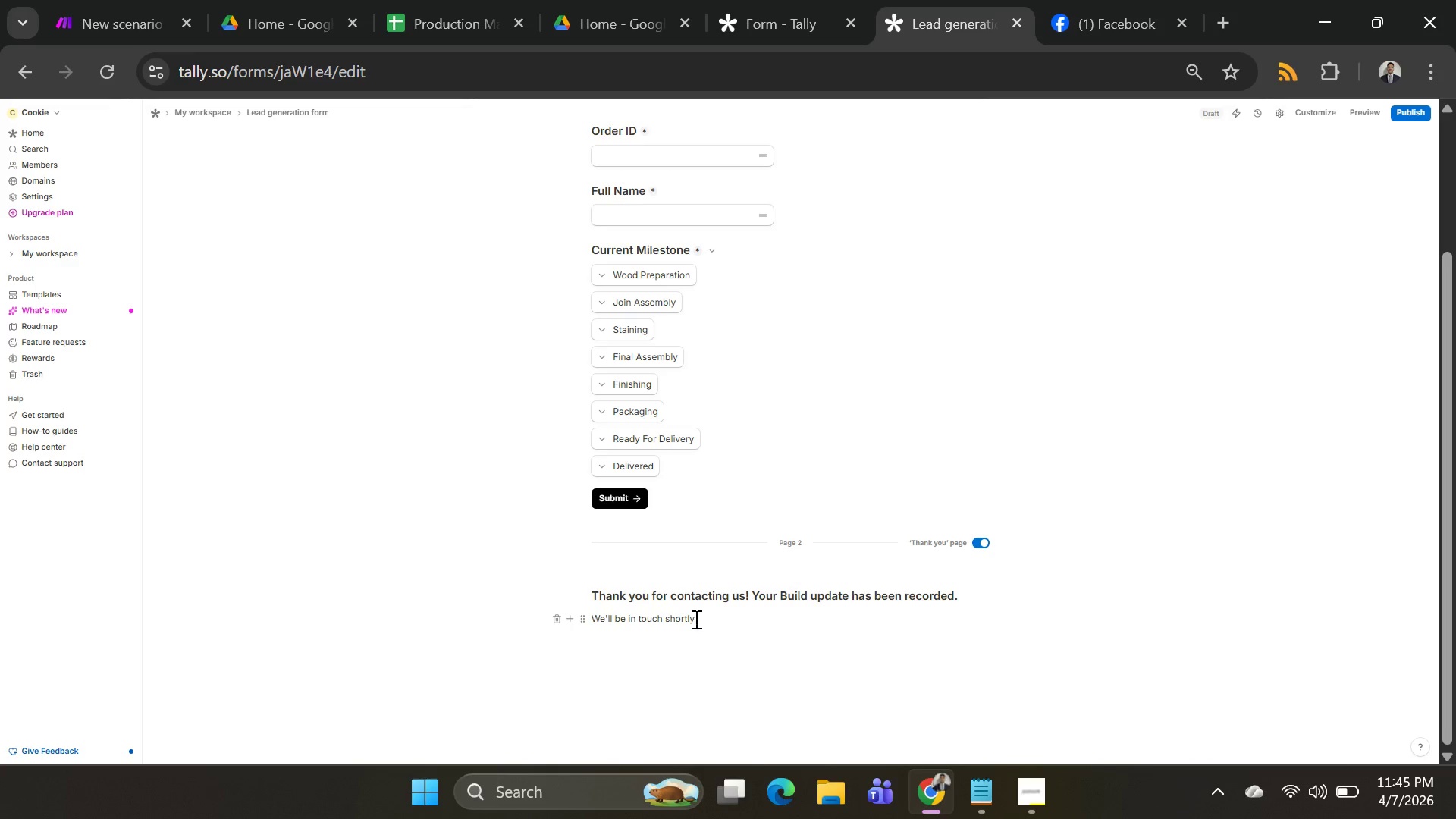 
left_click_drag(start_coordinate=[693, 619], to_coordinate=[570, 616])
 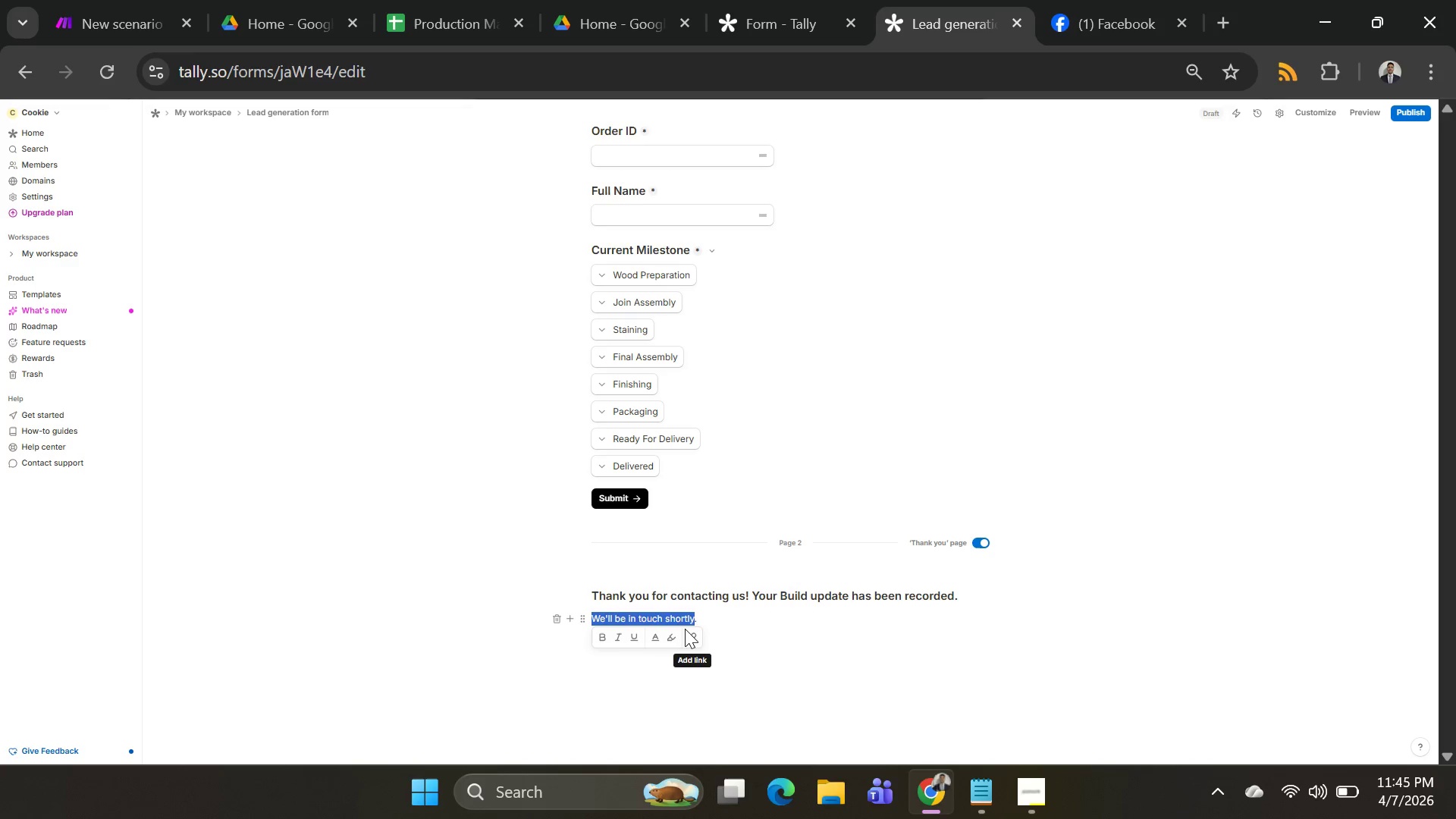 
type(OurTeam)
key(Backspace)
key(Backspace)
key(Backspace)
key(Backspace)
type( Teamis trac)
key(Backspace)
key(Backspace)
key(Backspace)
key(Backspace)
key(Backspace)
key(Backspace)
key(Backspace)
type( is Tracking Yout )
key(Backspace)
key(Backspace)
type(r )
 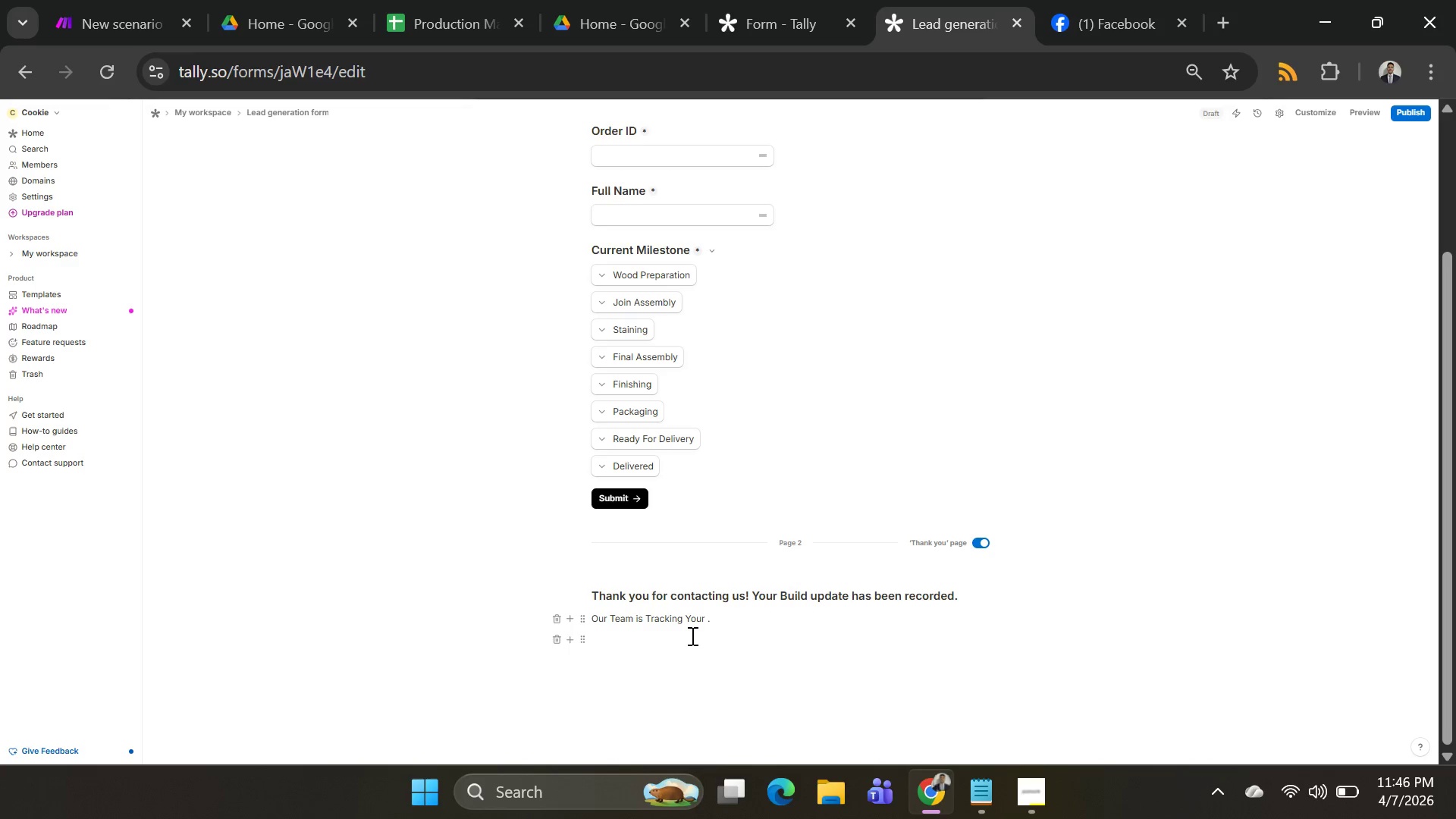 
key(Backspace)
key(Backspace)
key(Backspace)
key(Backspace)
key(Backspace)
type(your progress ans will ensure your nes)
key(Backspace)
type(xt steps are alle)
key(Backspace)
type(igned )
 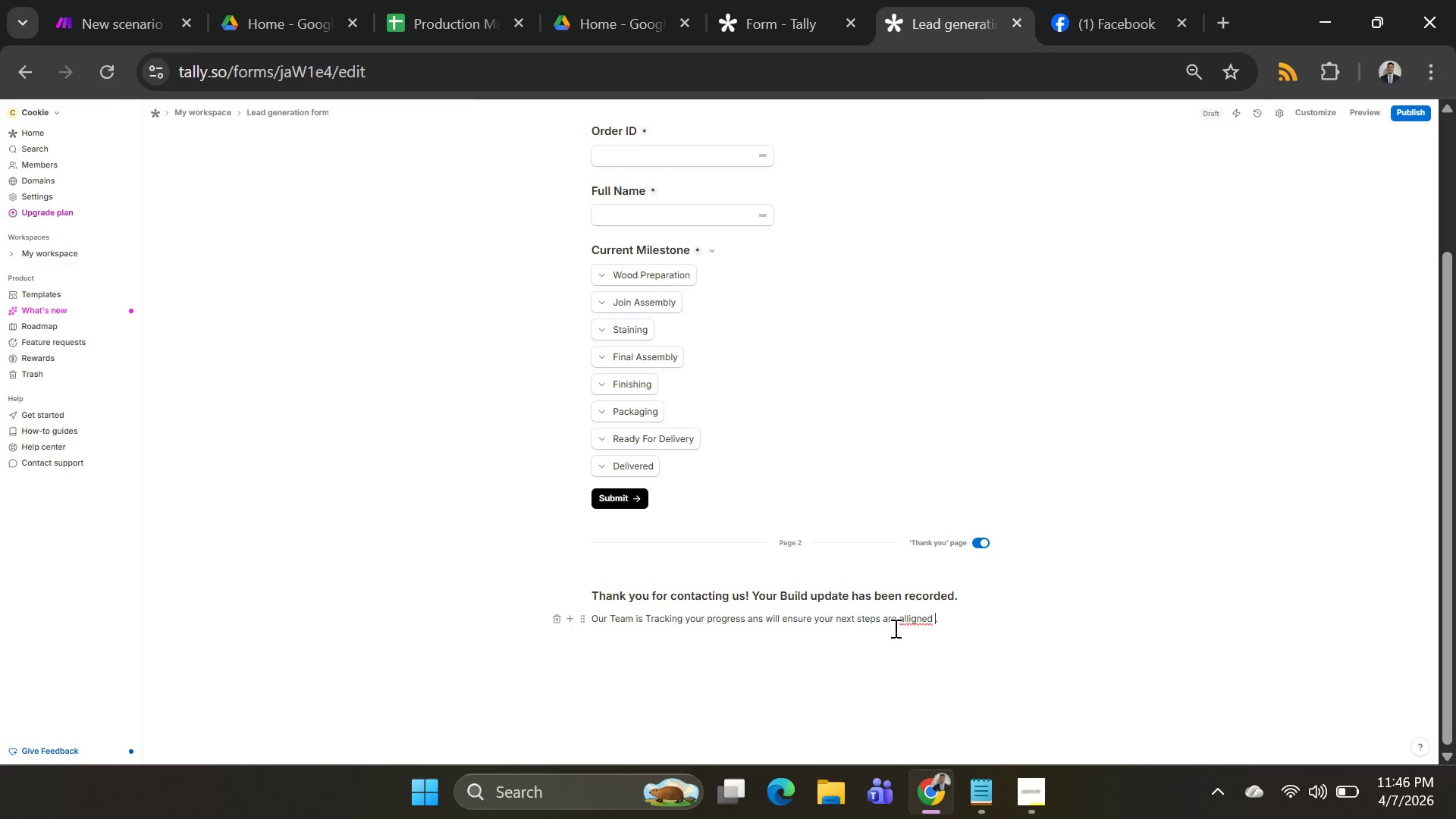 
right_click([909, 623])
 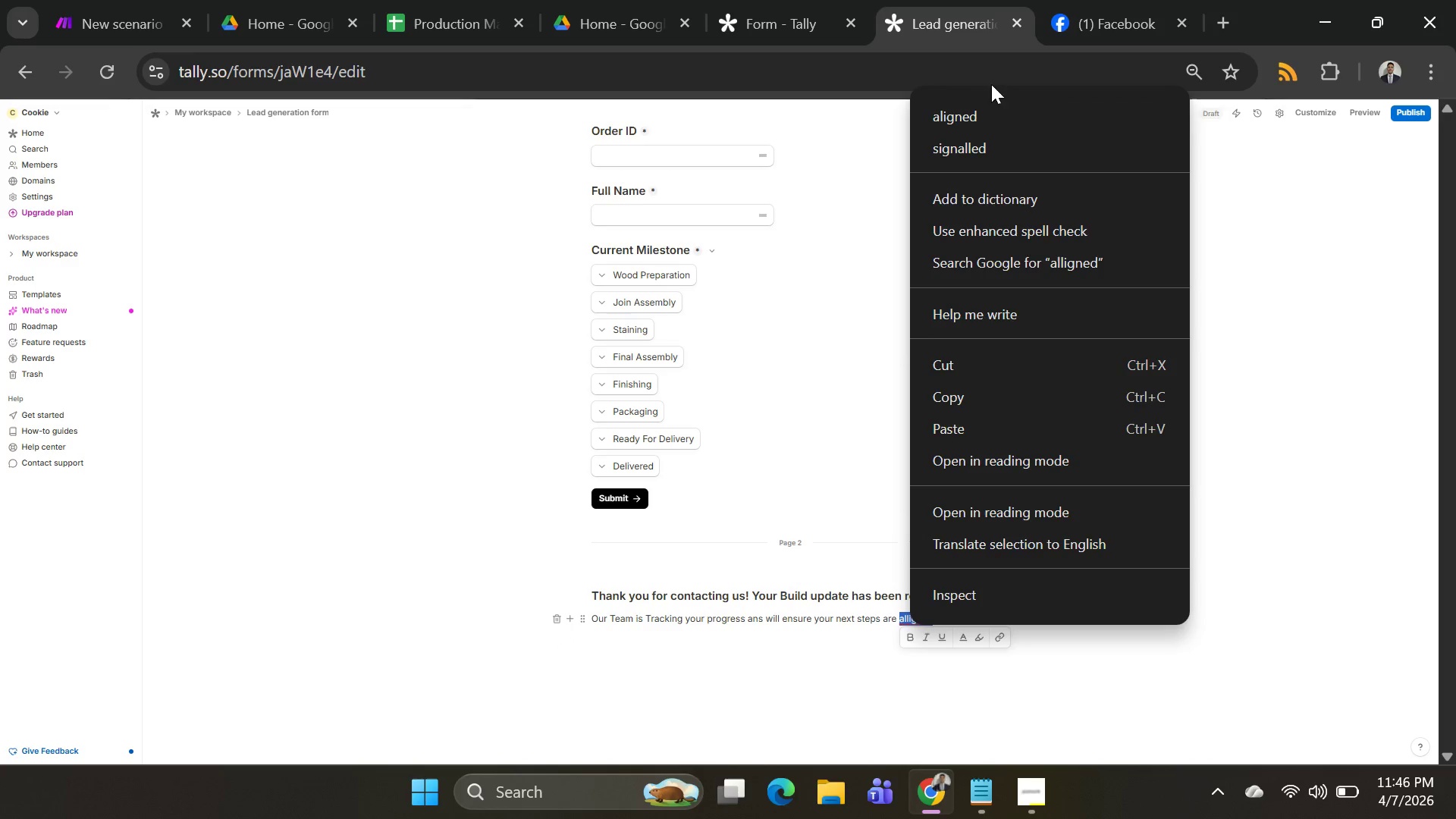 
left_click([978, 114])
 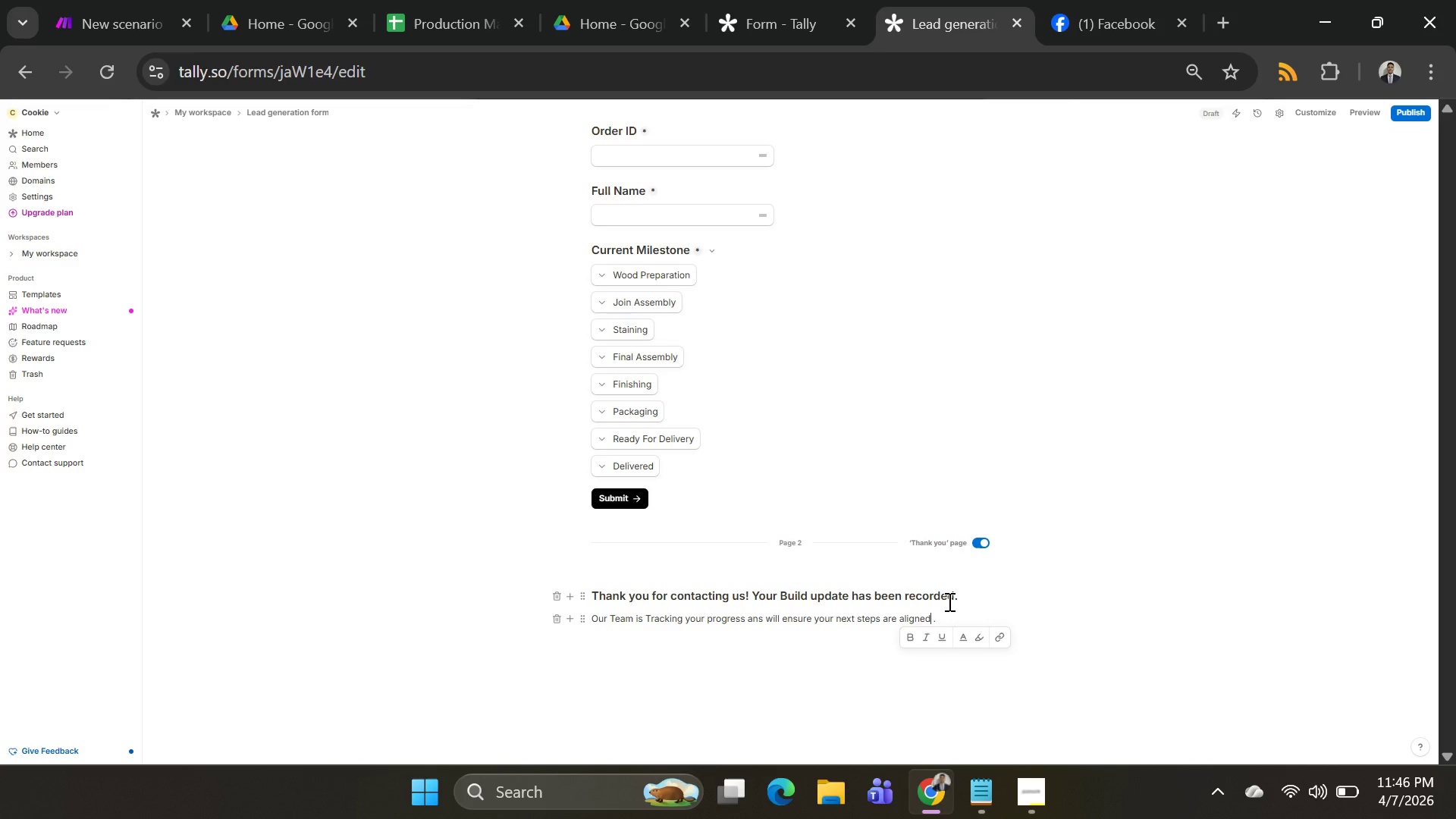 
key(ArrowRight)
 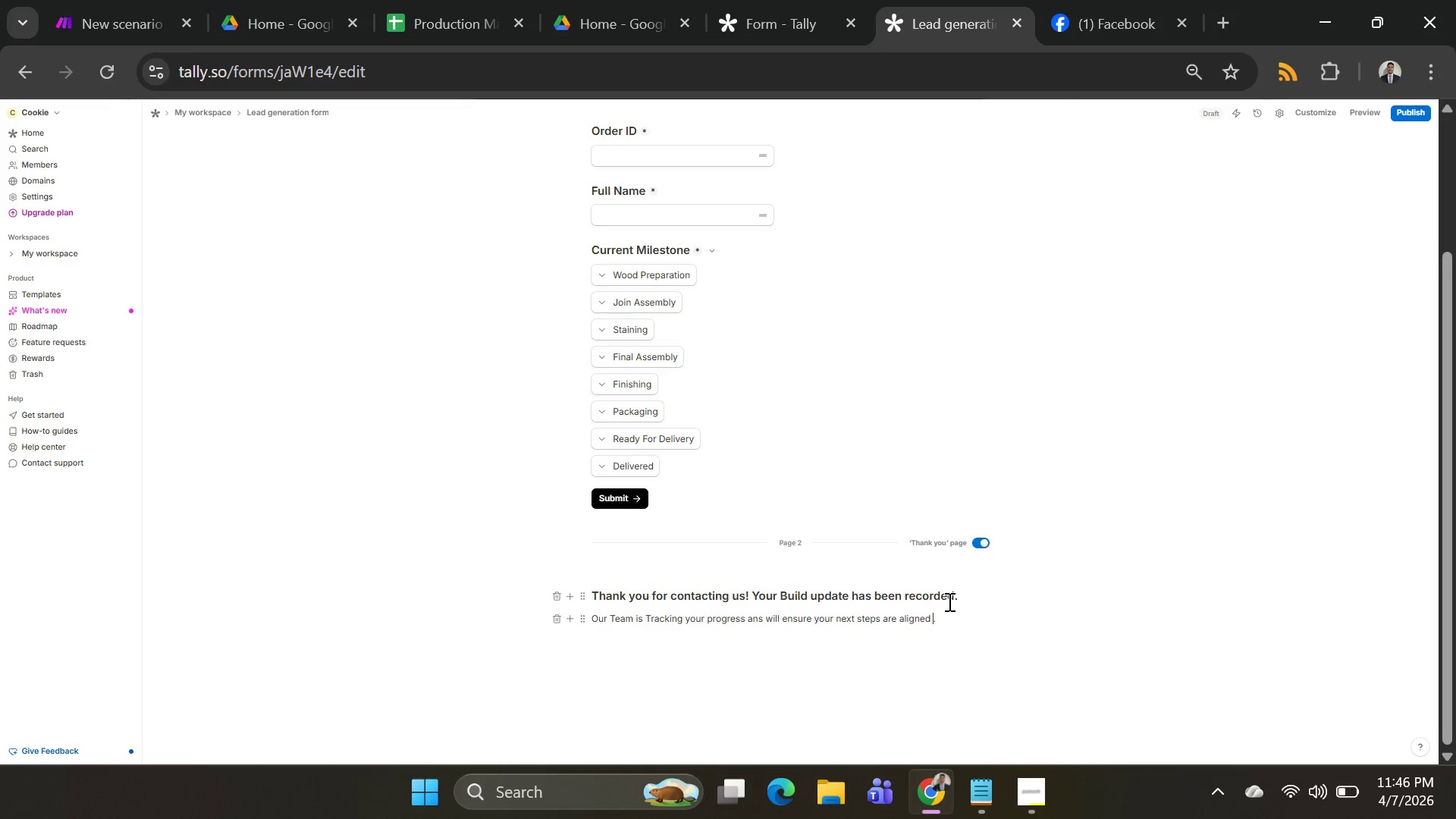 
key(Backspace)
 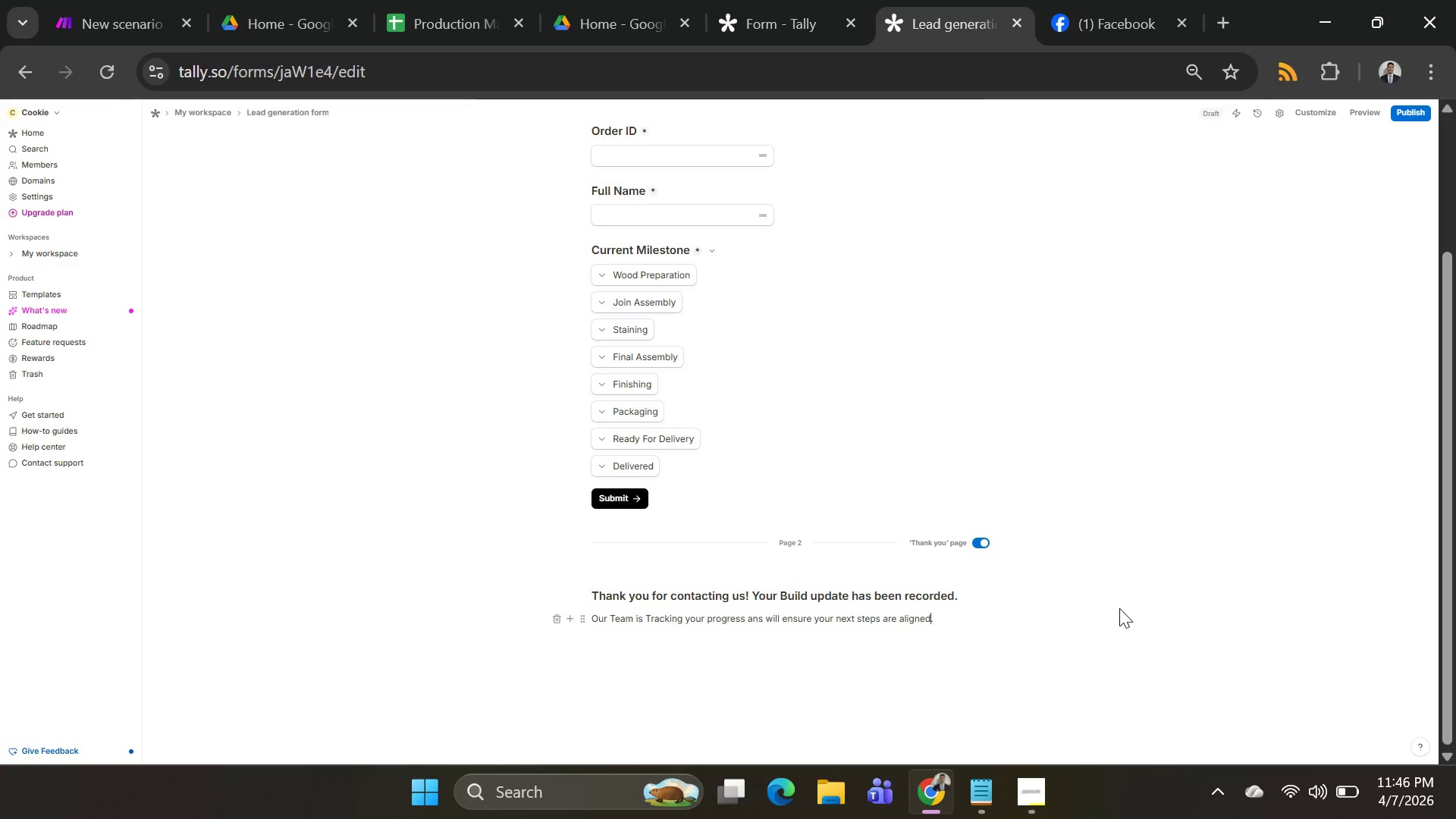 
wait(8.95)
 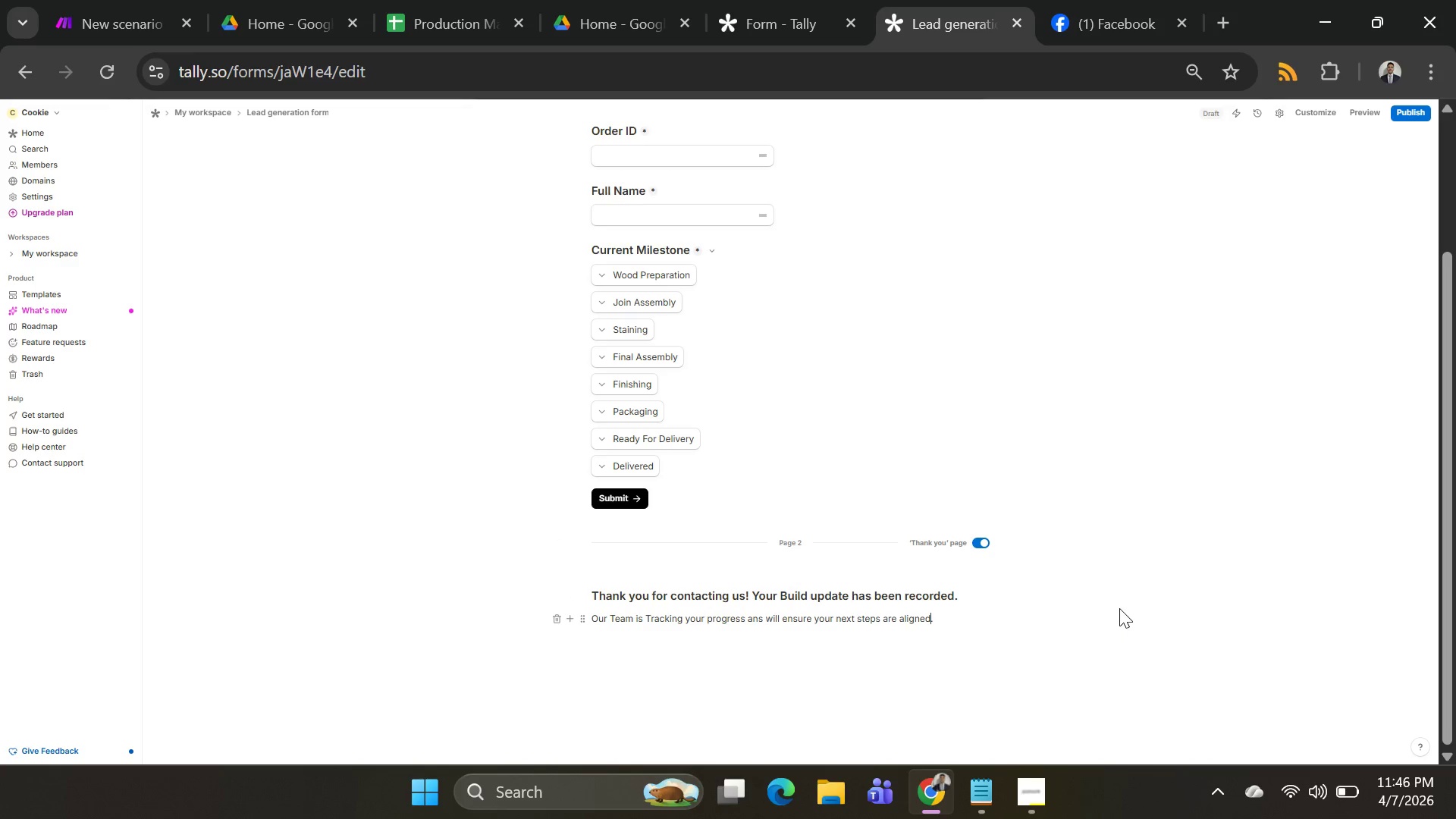 
scroll: coordinate [799, 429], scroll_direction: up, amount: 3.0
 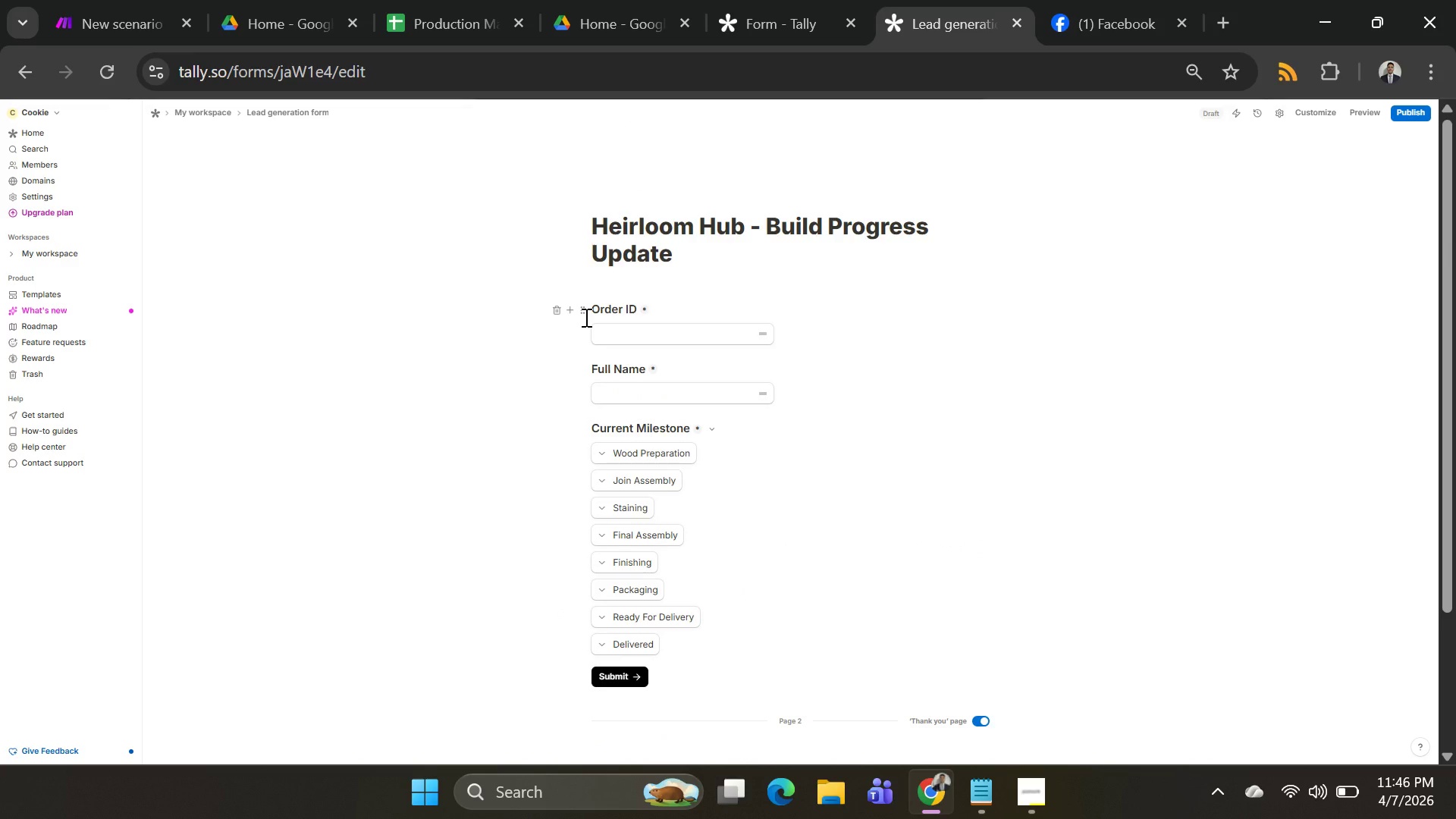 
left_click([584, 313])
 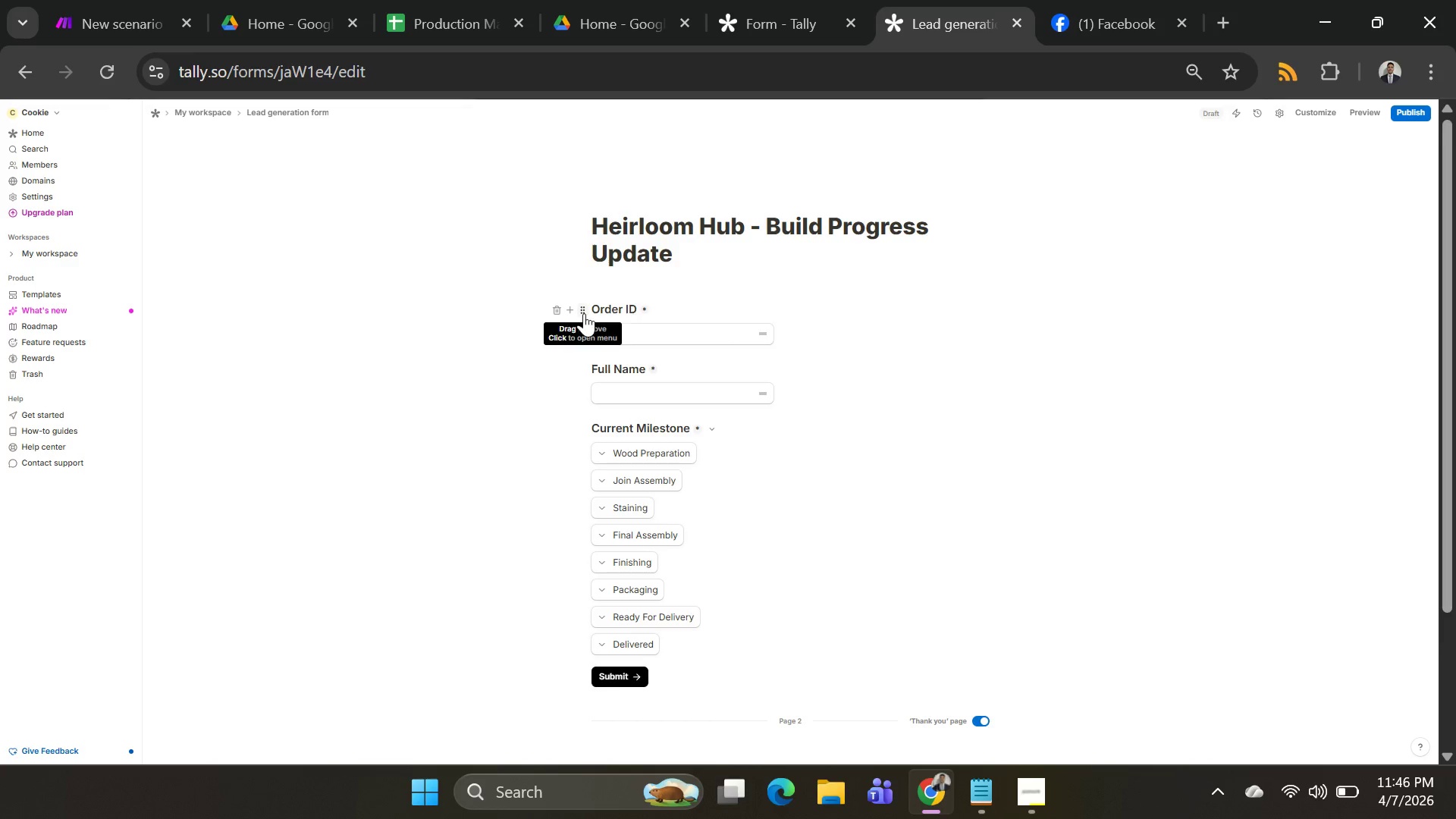 
mouse_move([535, 312])
 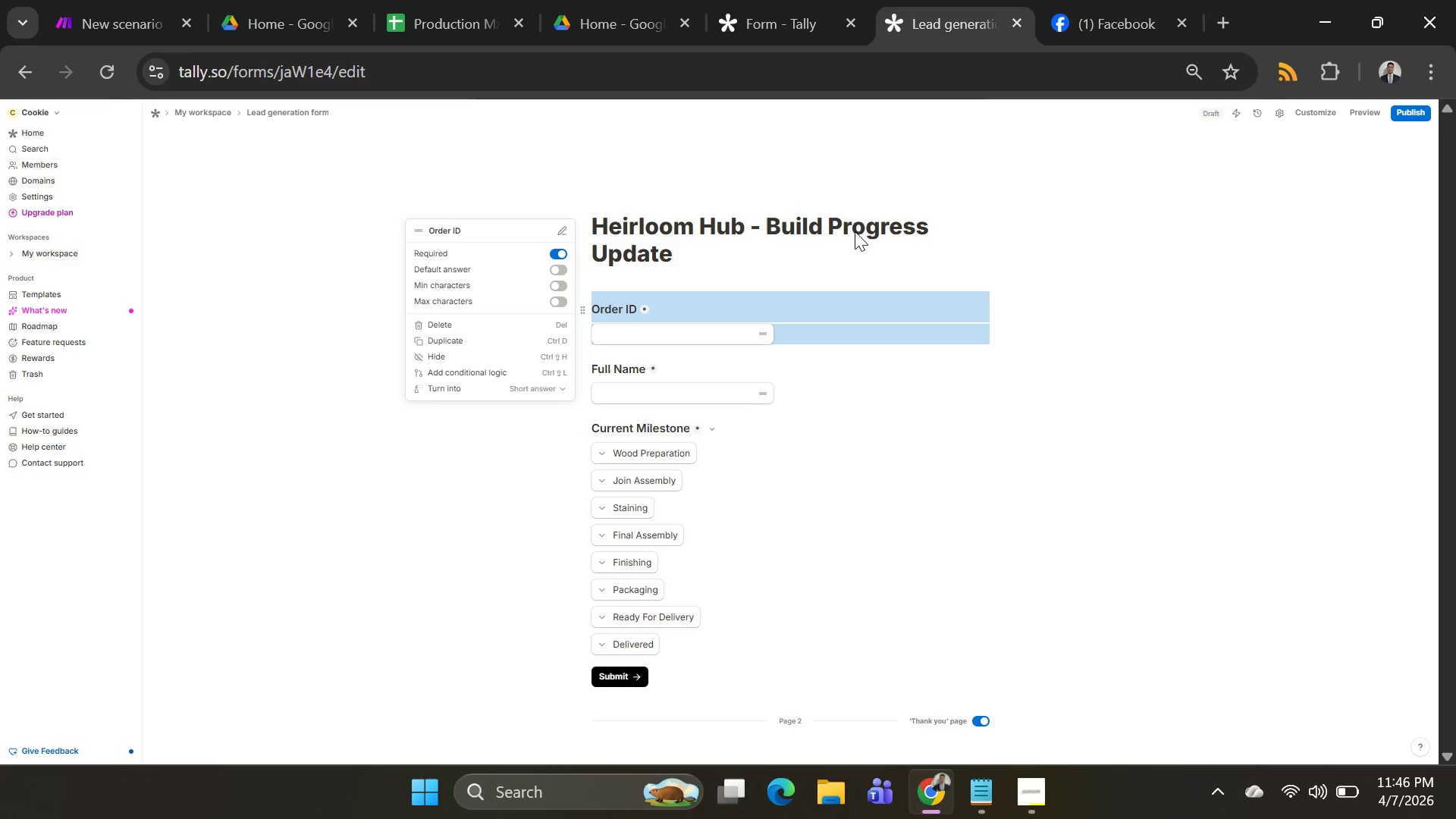 
left_click([887, 249])
 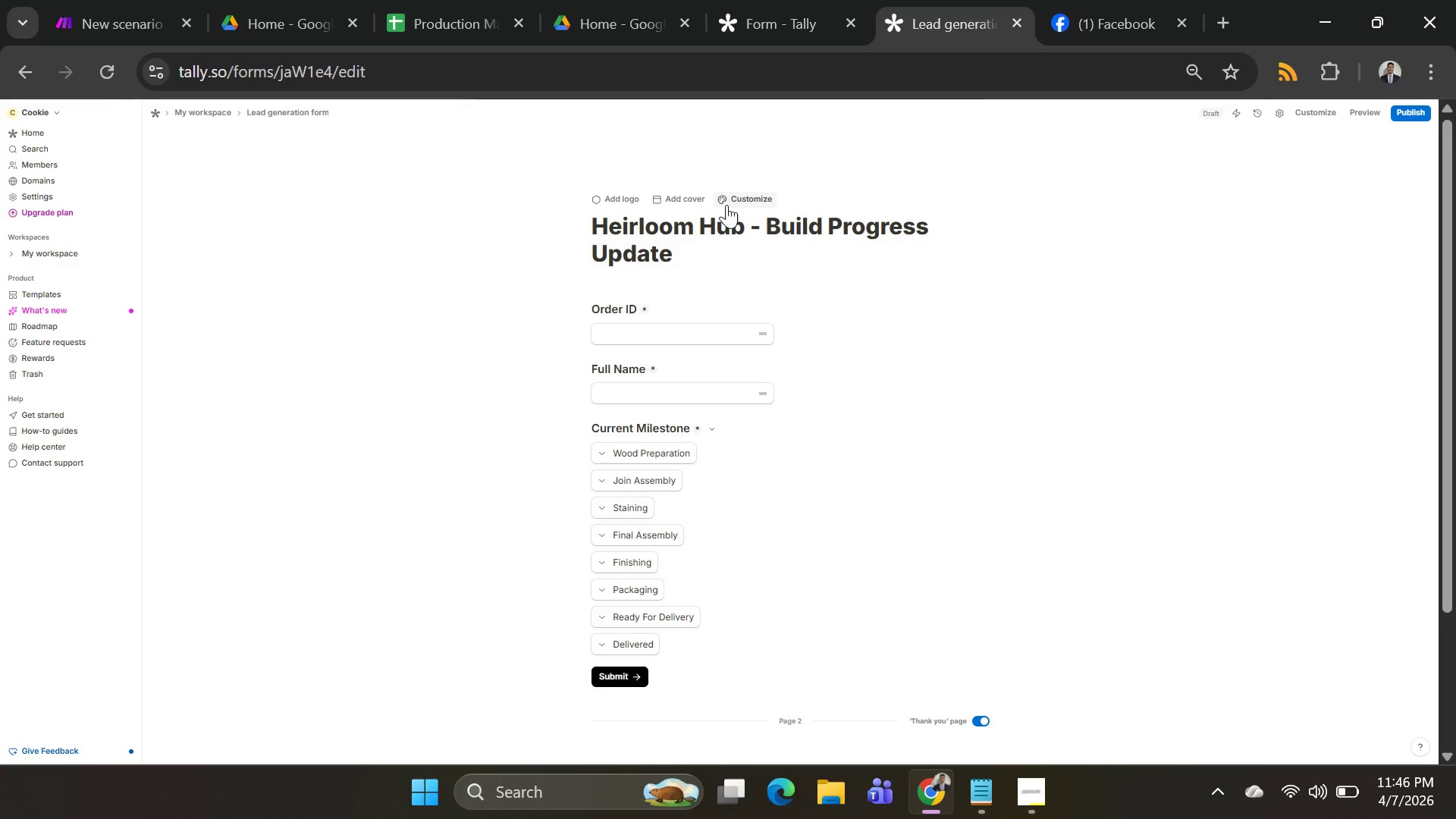 
left_click([686, 203])
 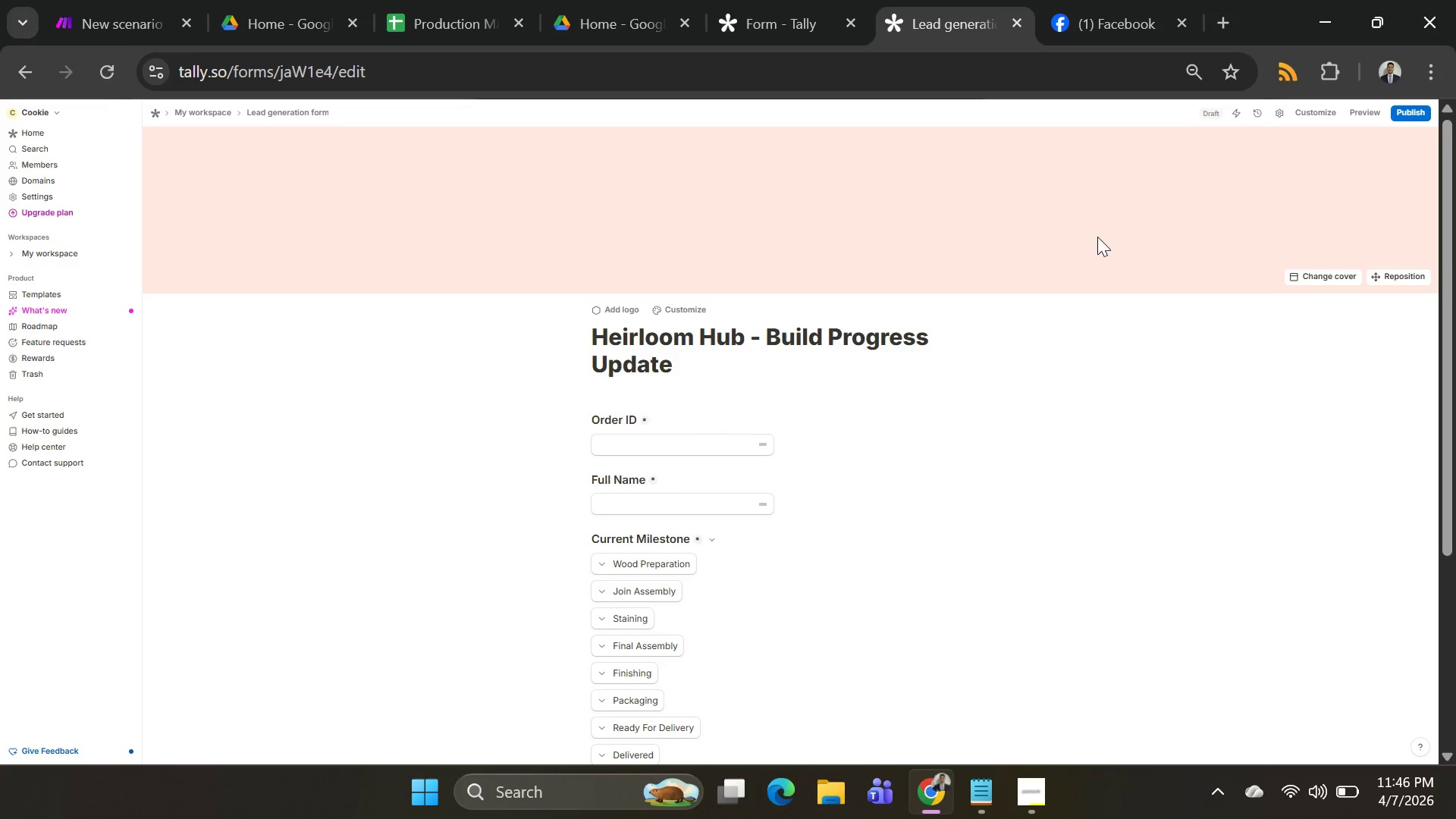 
key(Control+Z)
 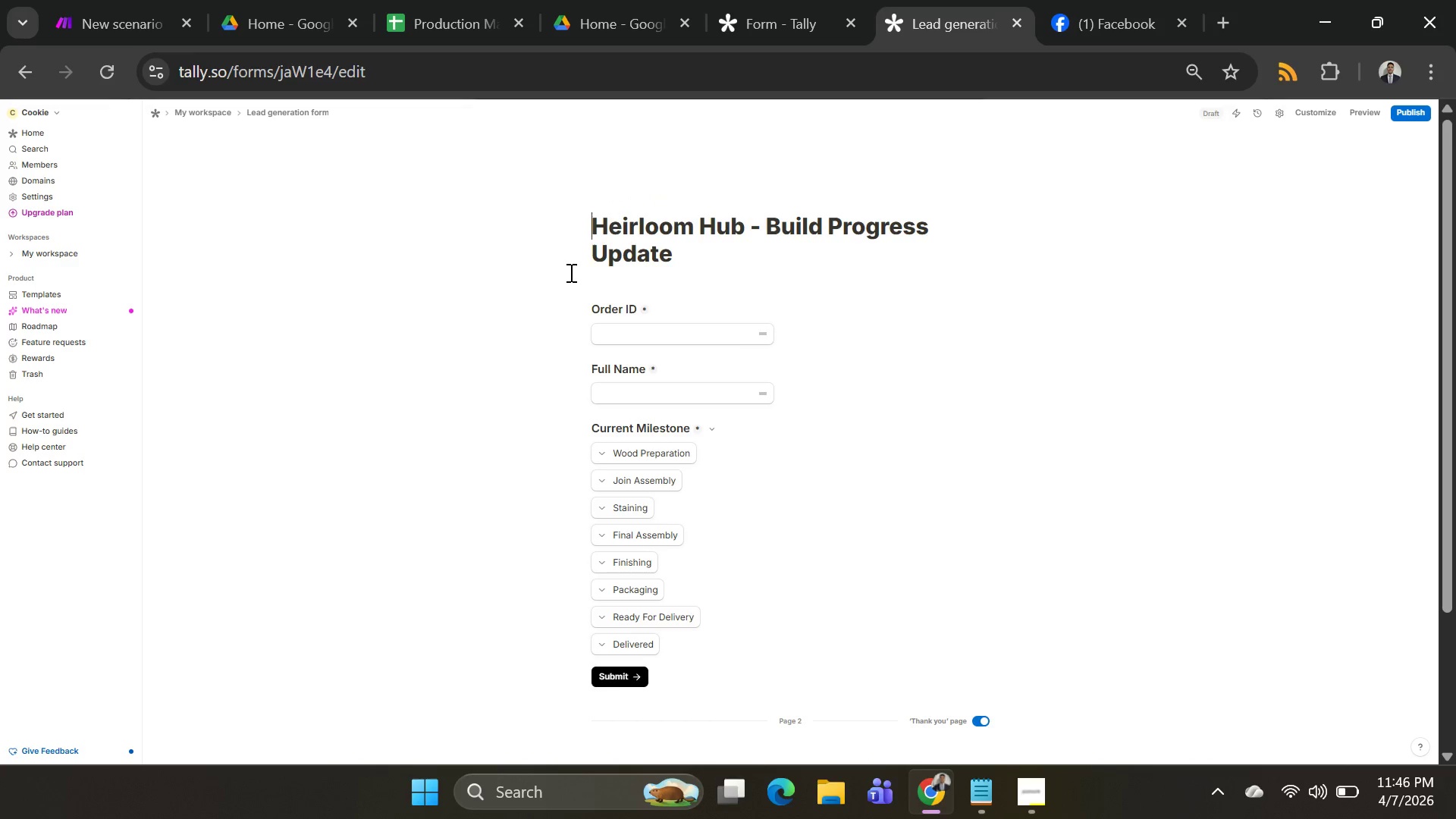 
left_click([569, 279])
 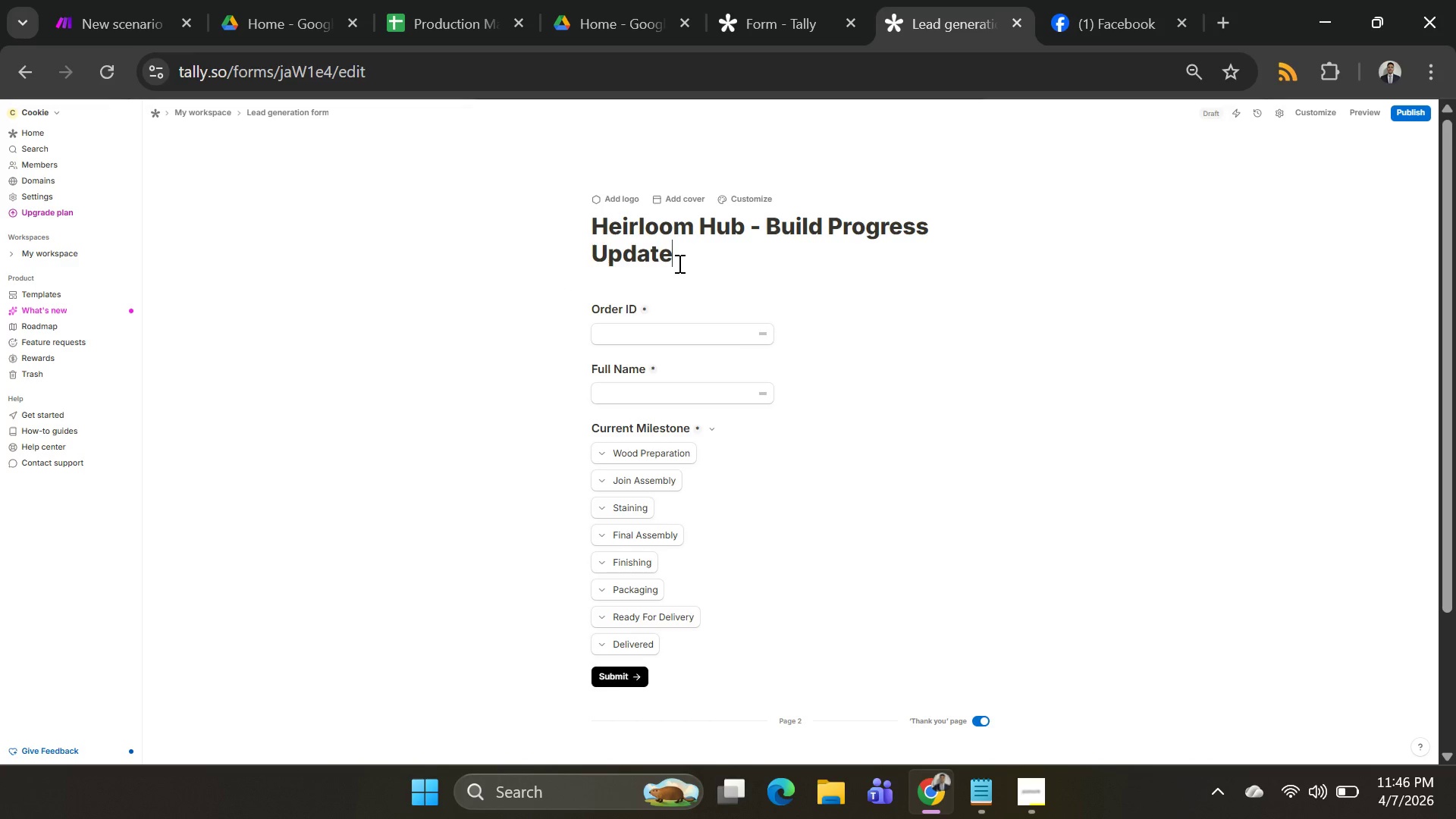 
key(Shift+ShiftRight)
 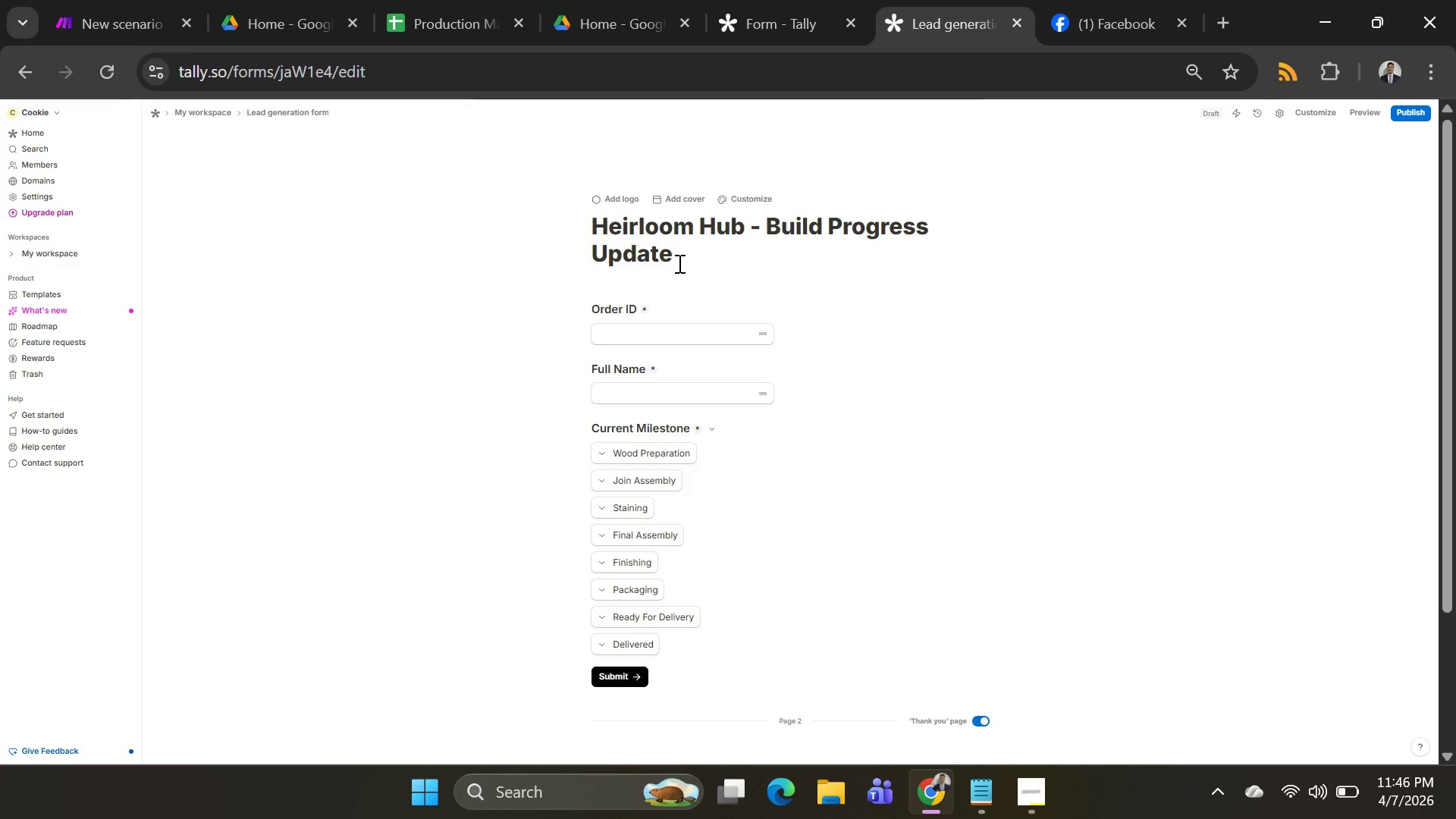 
key(Shift+Enter)
 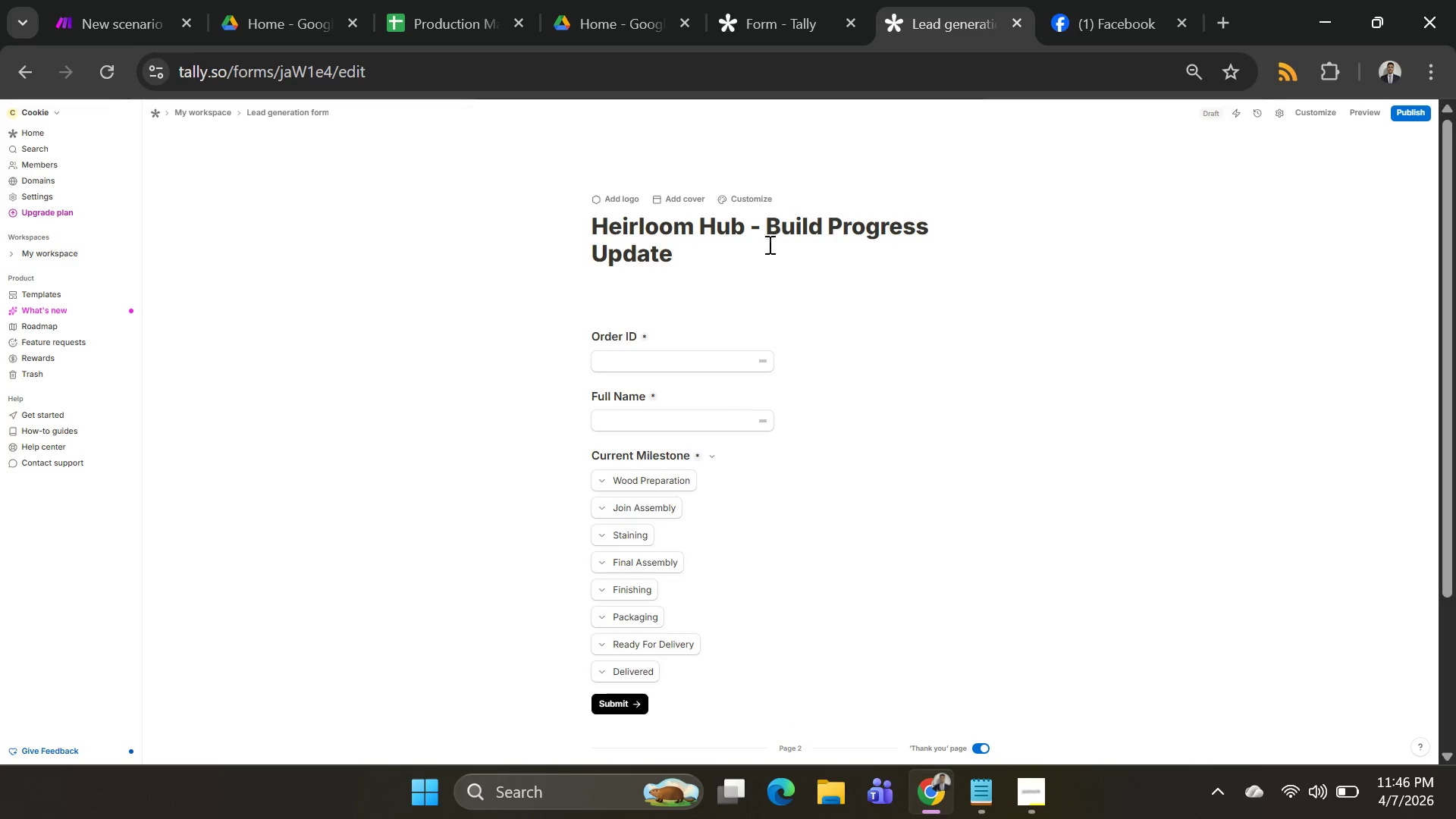 
key(Backspace)
 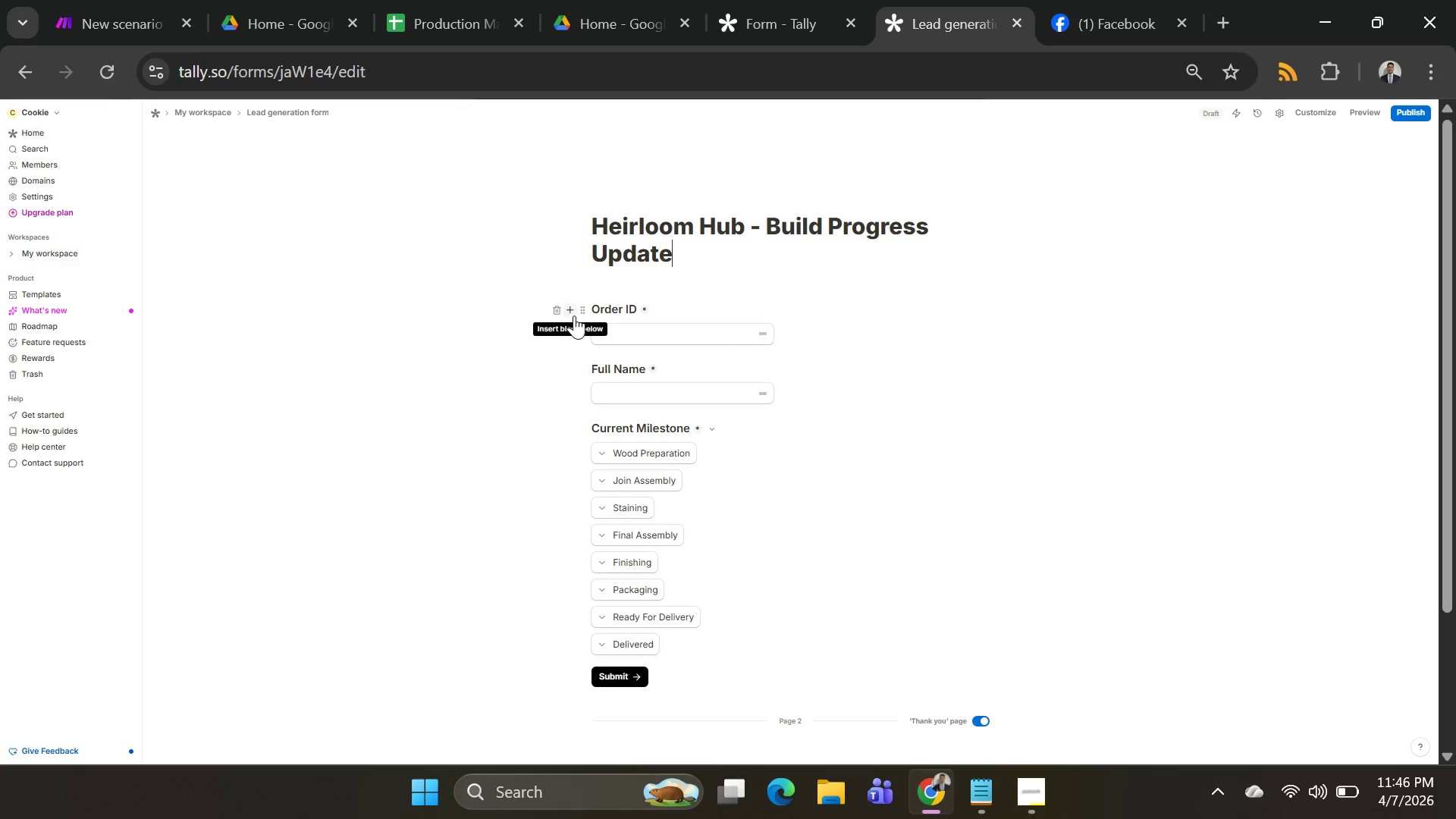 
left_click([574, 312])
 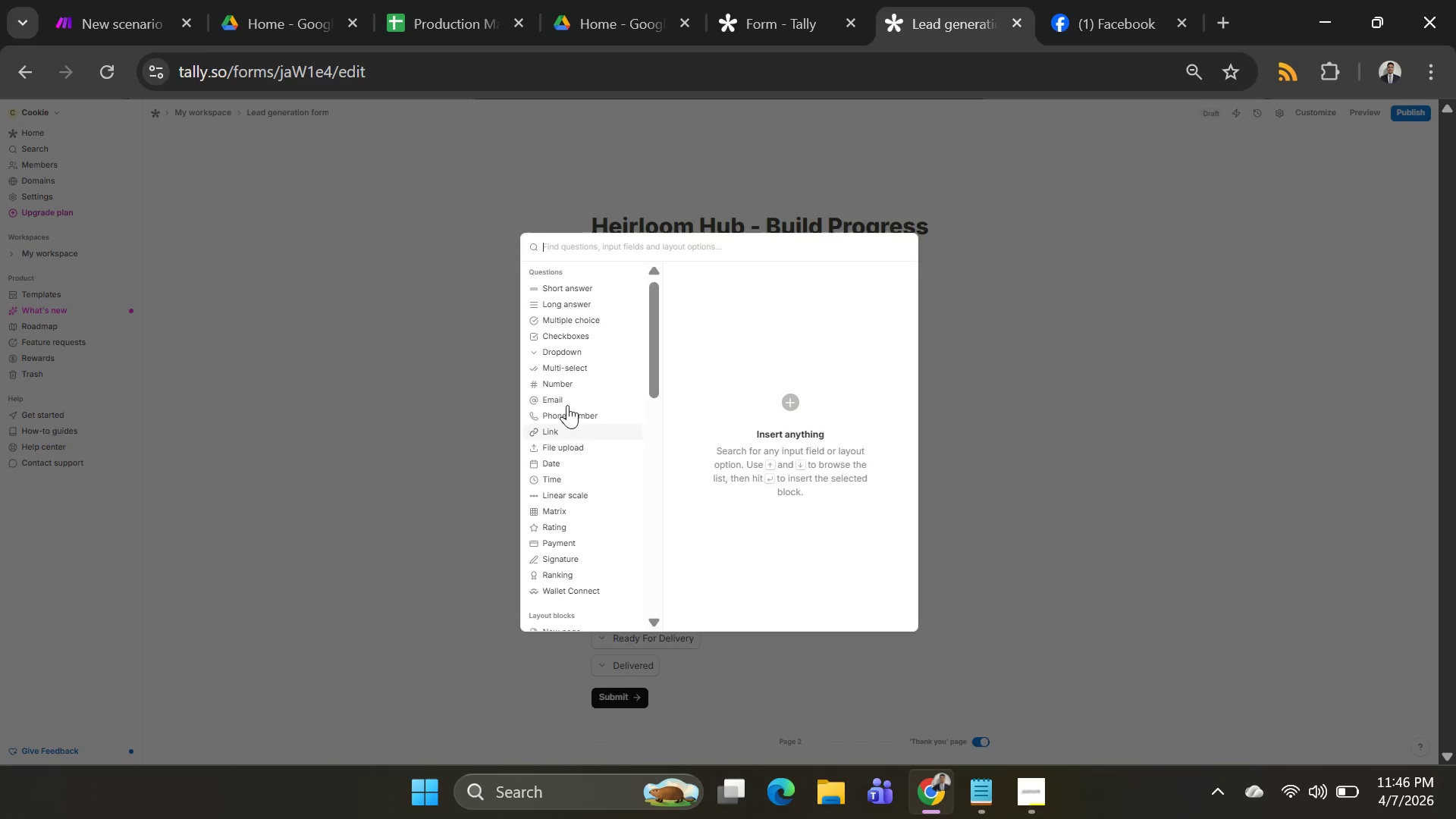 
scroll: coordinate [576, 532], scroll_direction: down, amount: 2.0
 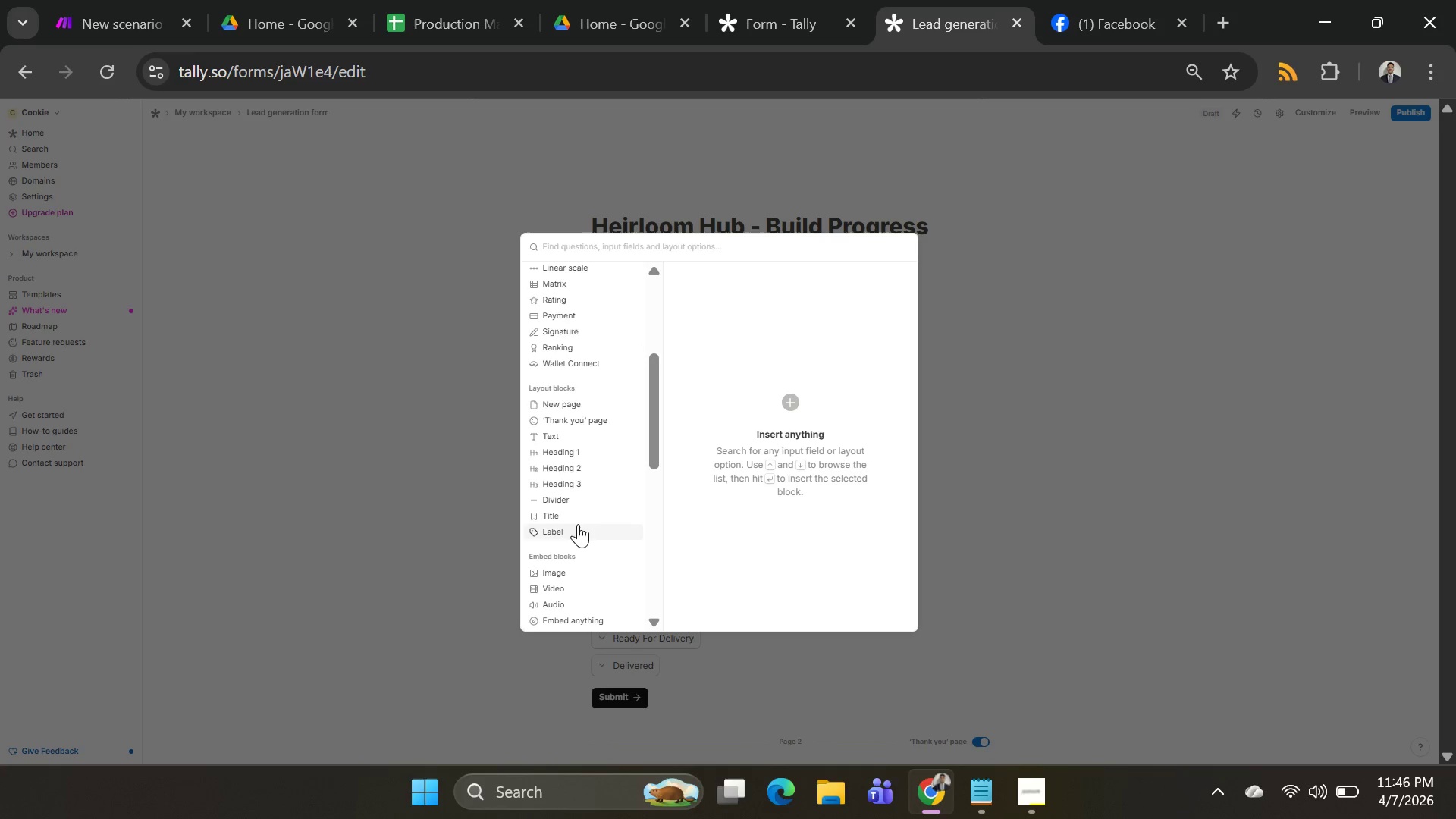 
scroll: coordinate [580, 517], scroll_direction: none, amount: 0.0
 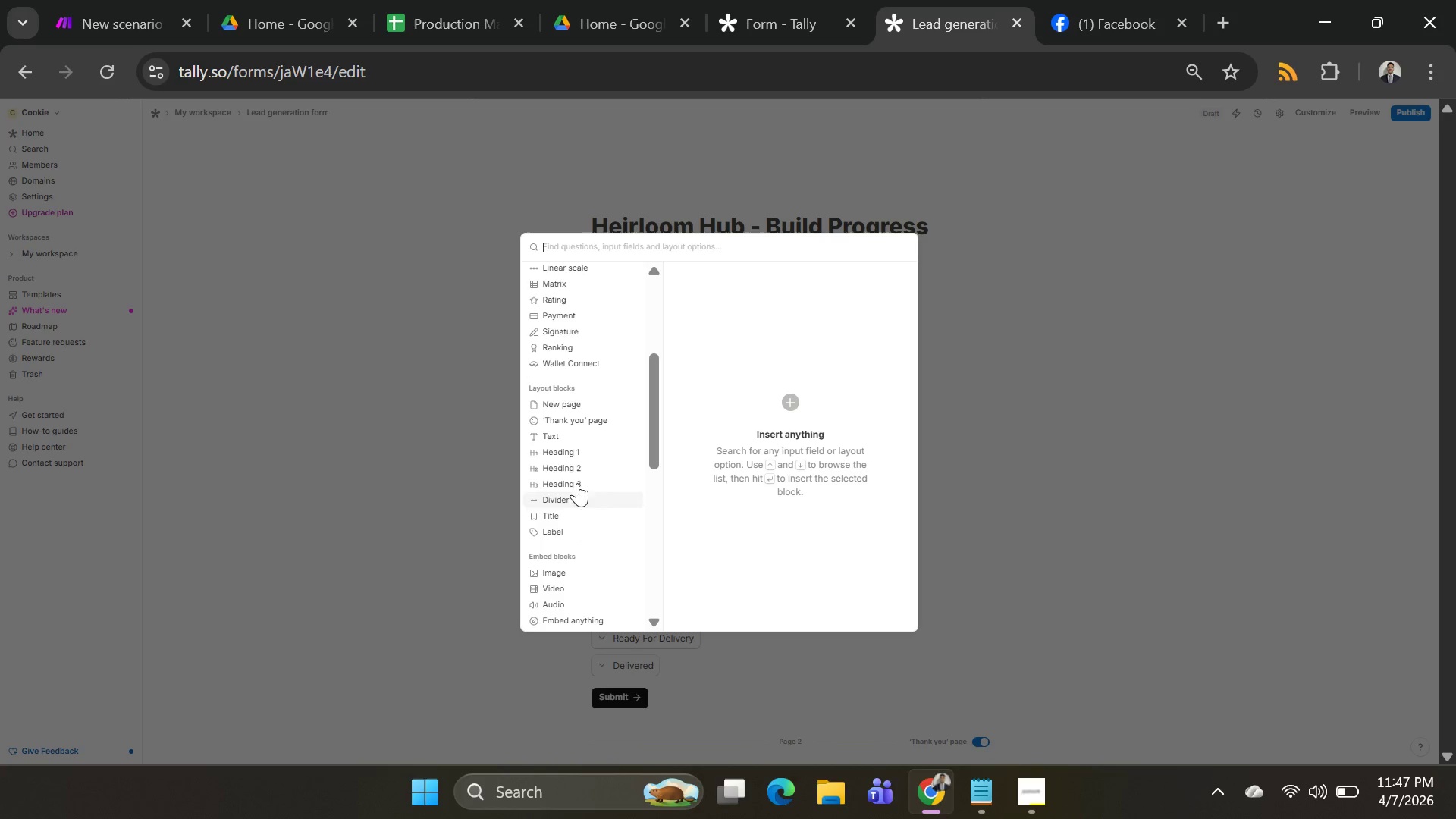 
mouse_move([576, 469])
 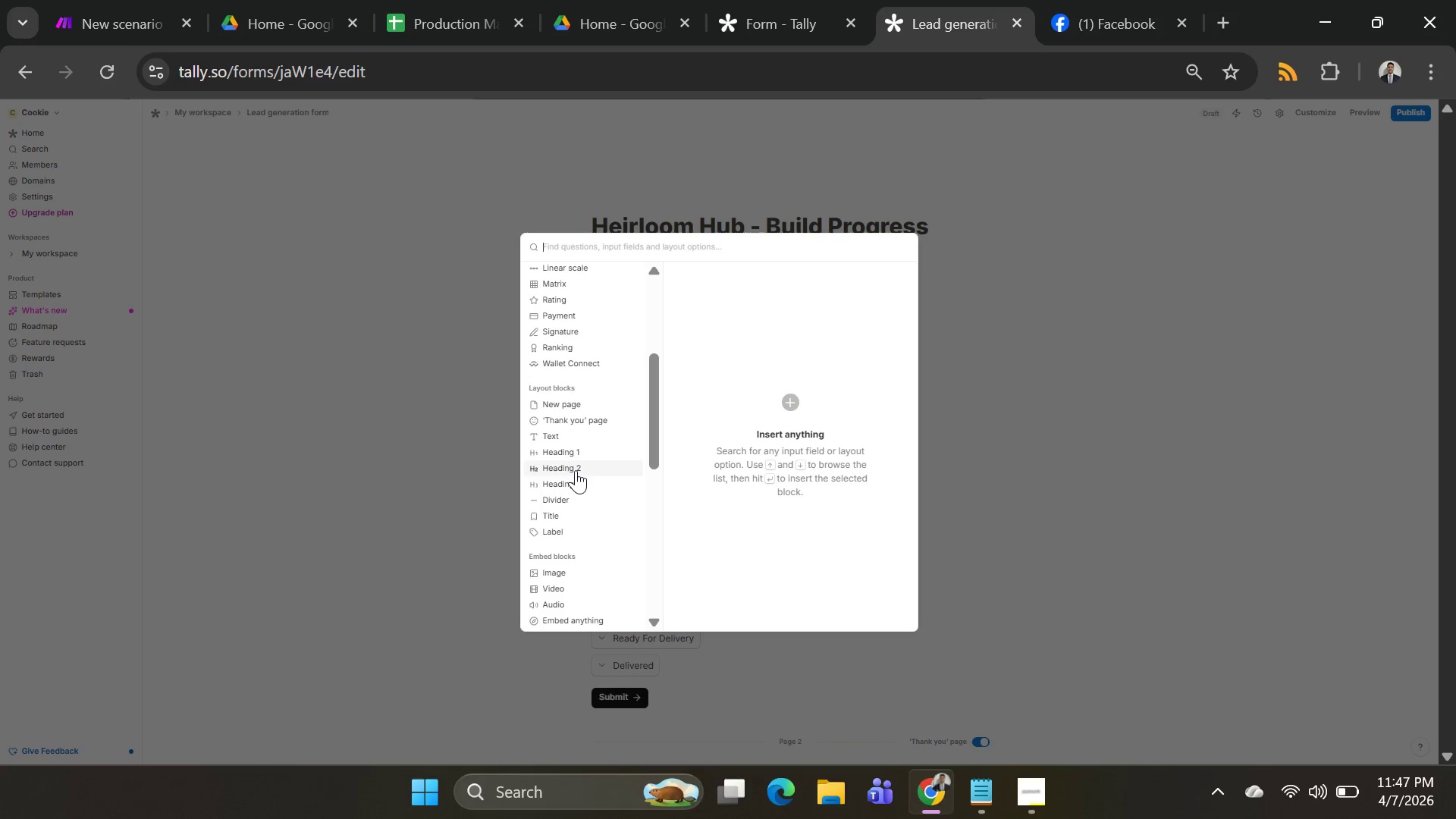 
left_click([576, 470])
 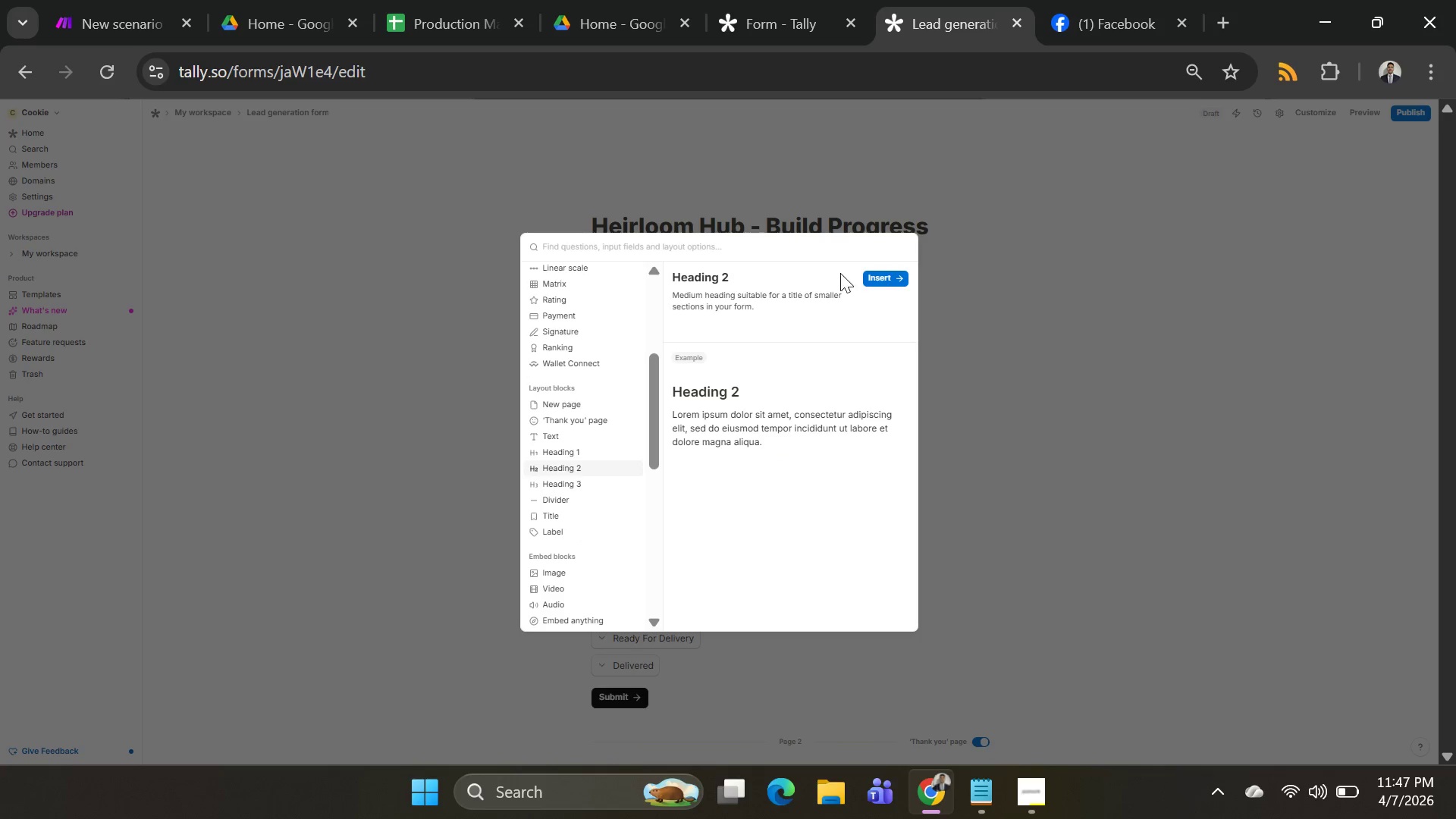 
left_click([869, 277])
 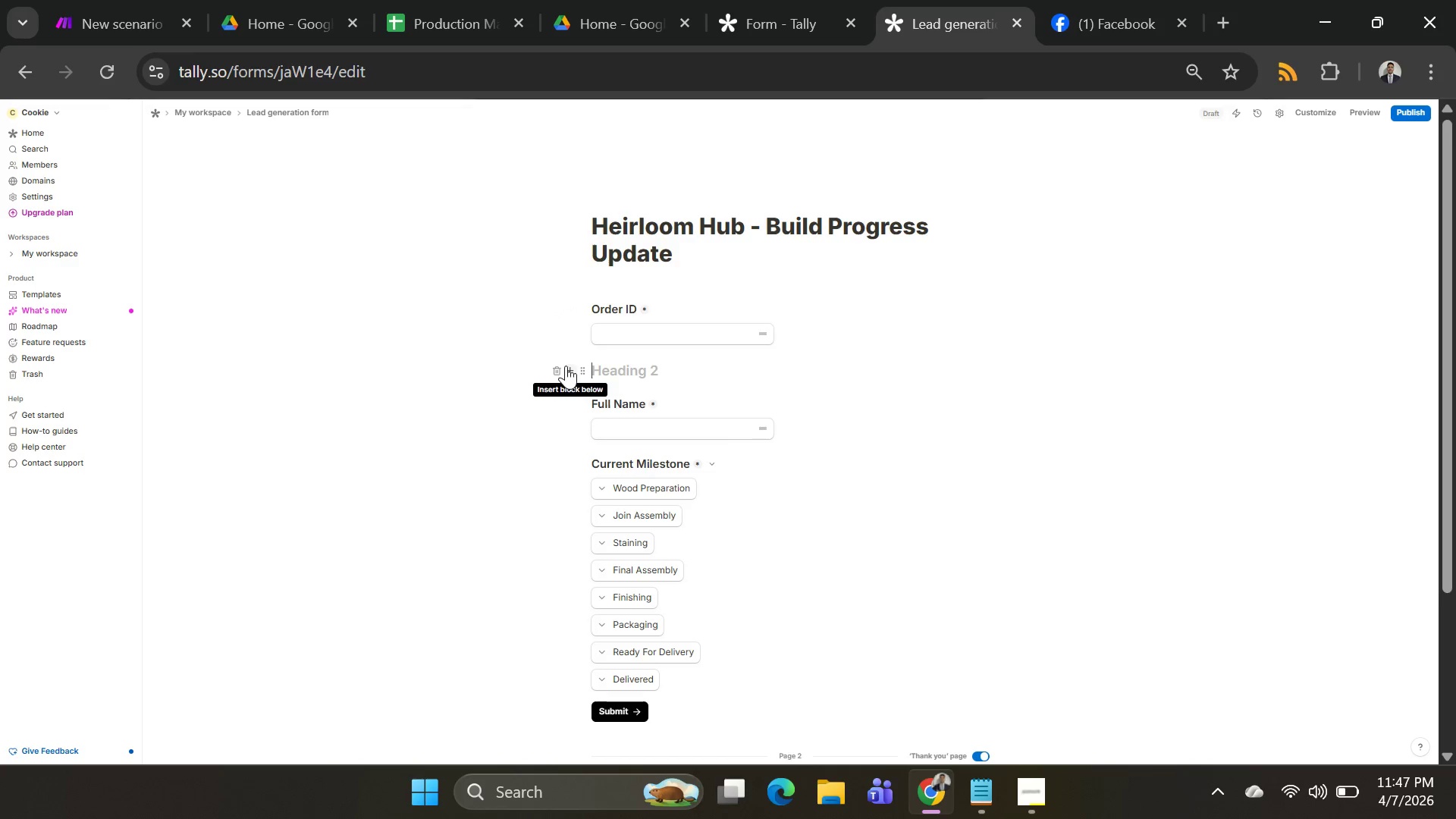 
left_click_drag(start_coordinate=[579, 375], to_coordinate=[580, 286])
 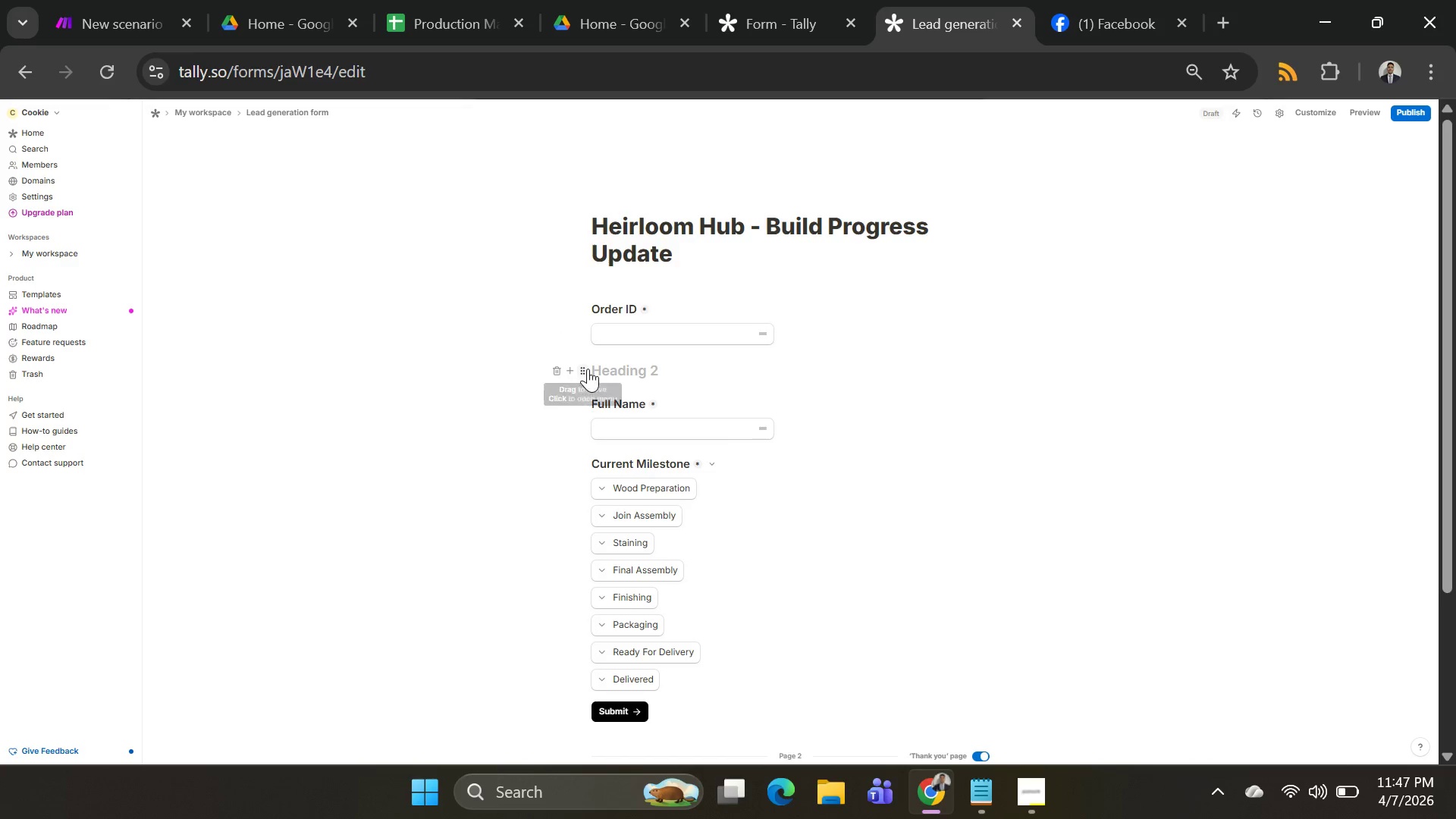 
left_click_drag(start_coordinate=[585, 373], to_coordinate=[650, 285])
 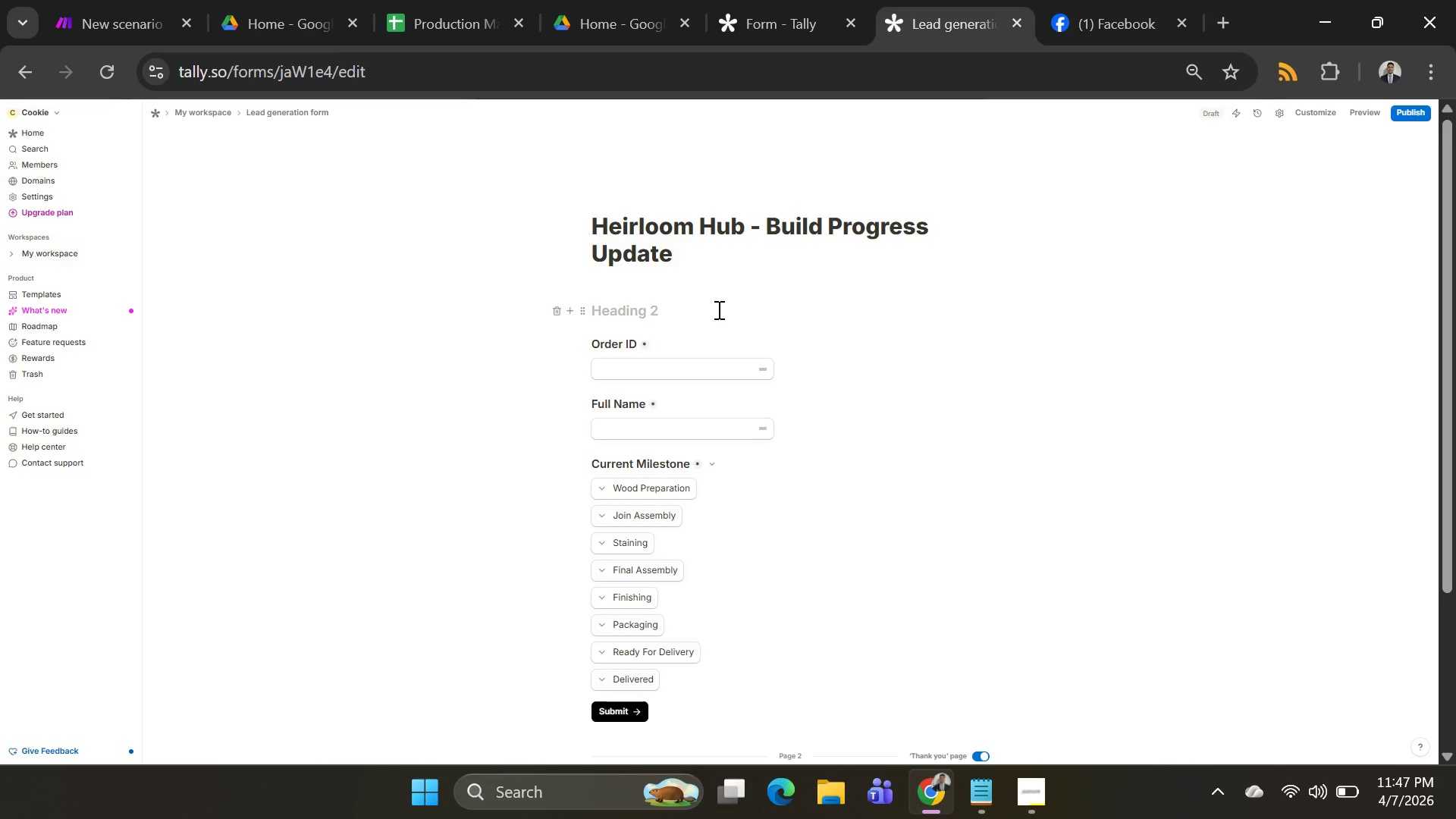 
wait(13.36)
 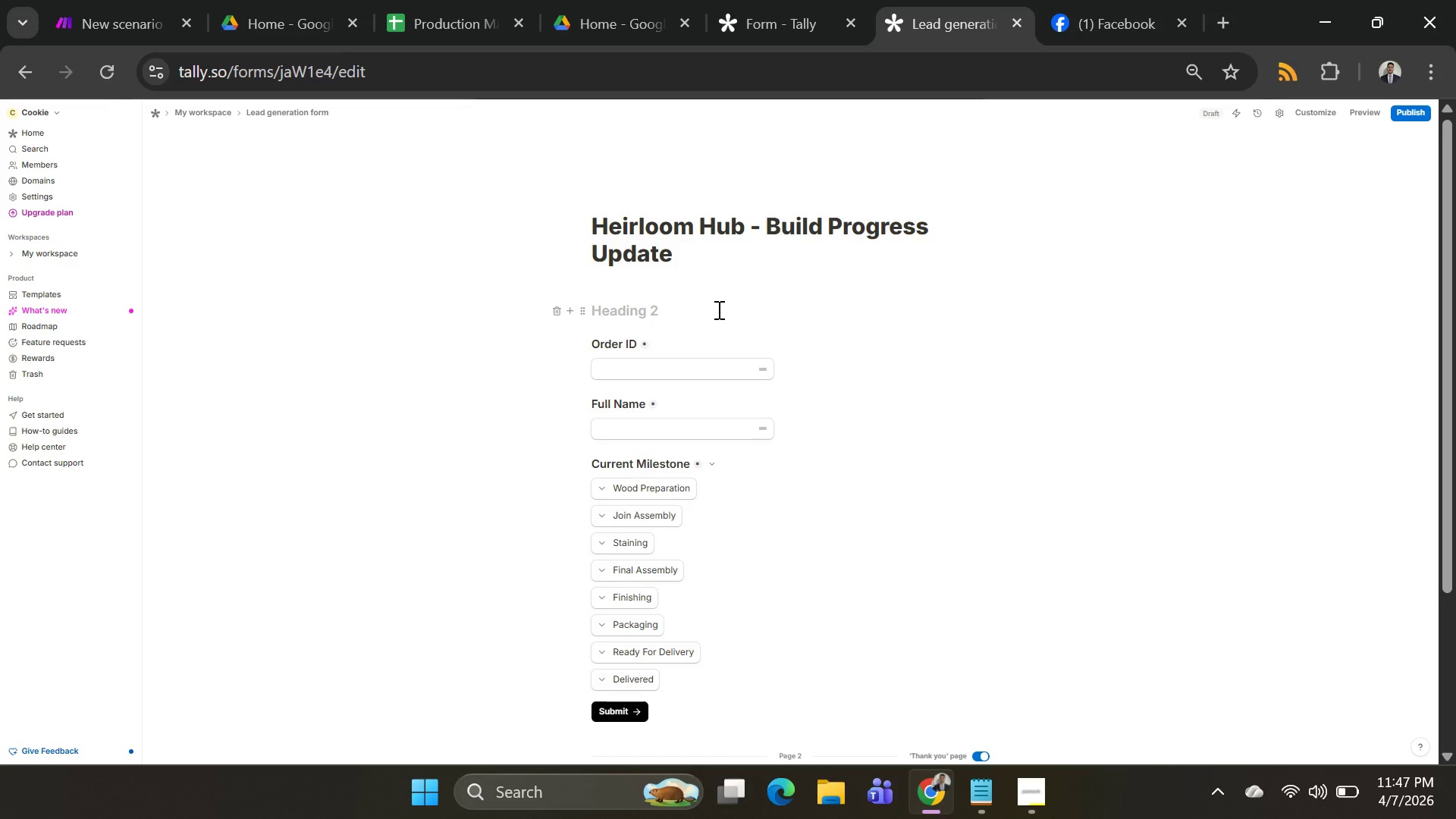 
type(Submit )
 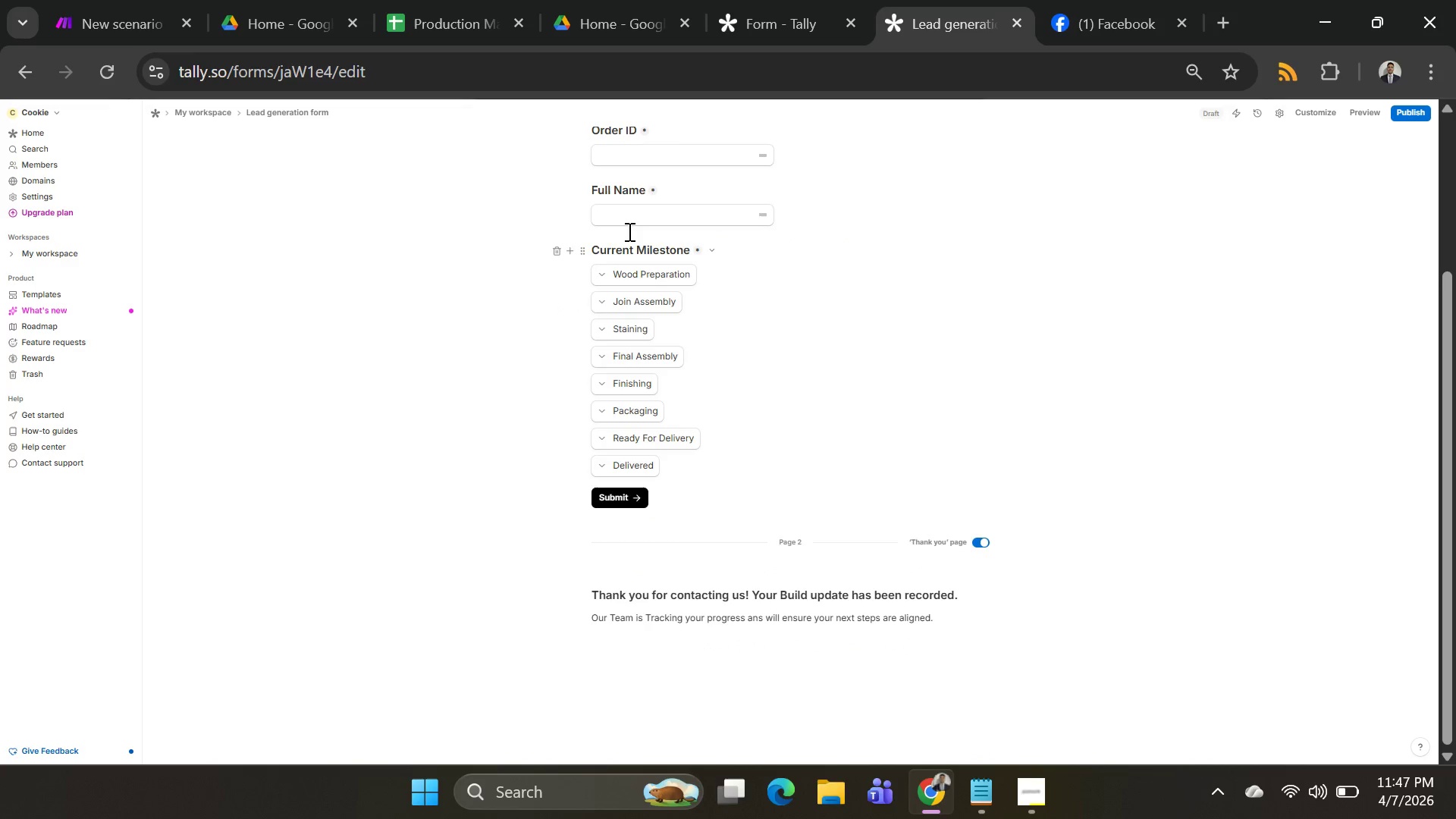 
scroll: coordinate [651, 251], scroll_direction: up, amount: 2.0
 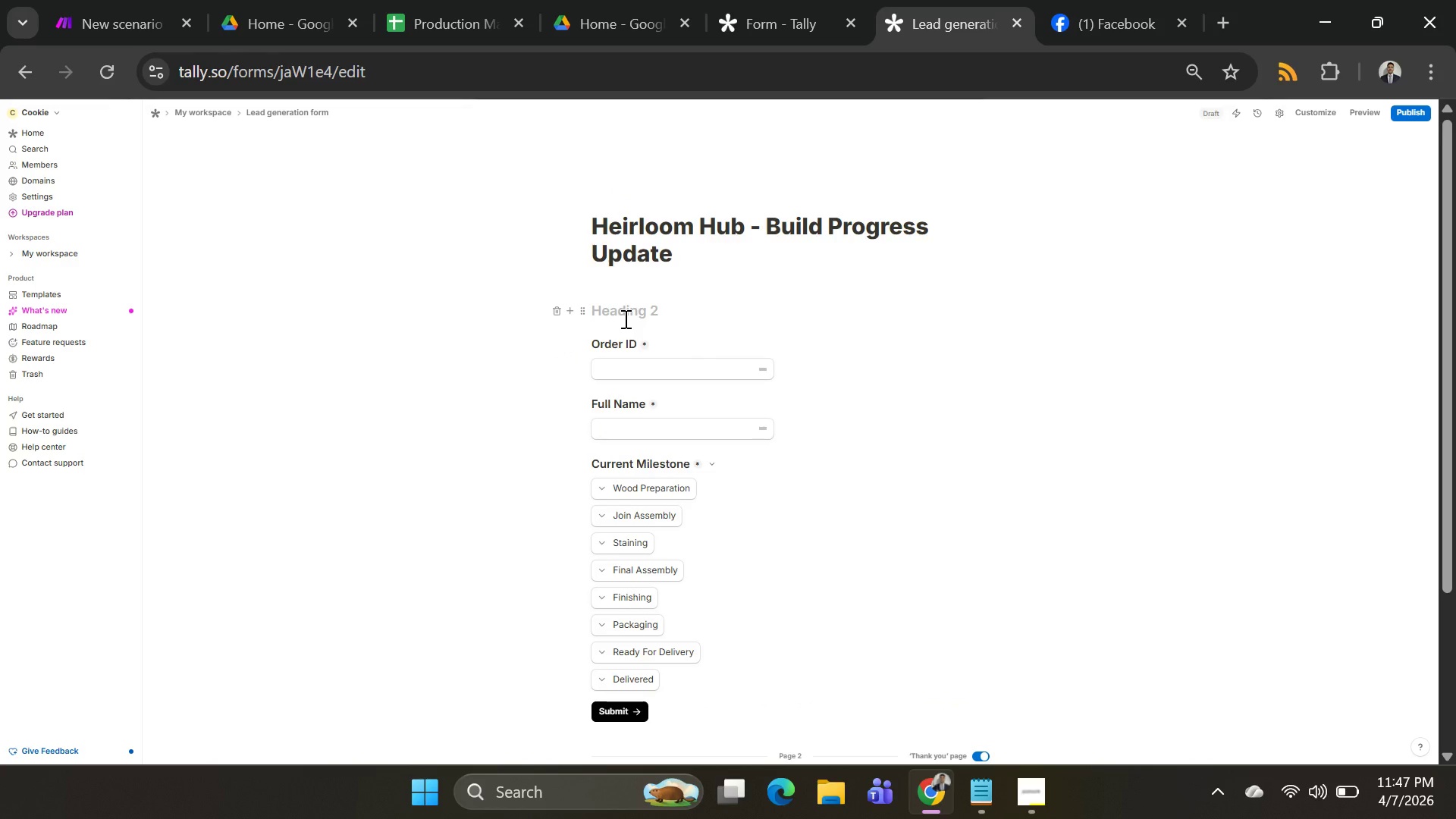 
left_click([624, 318])
 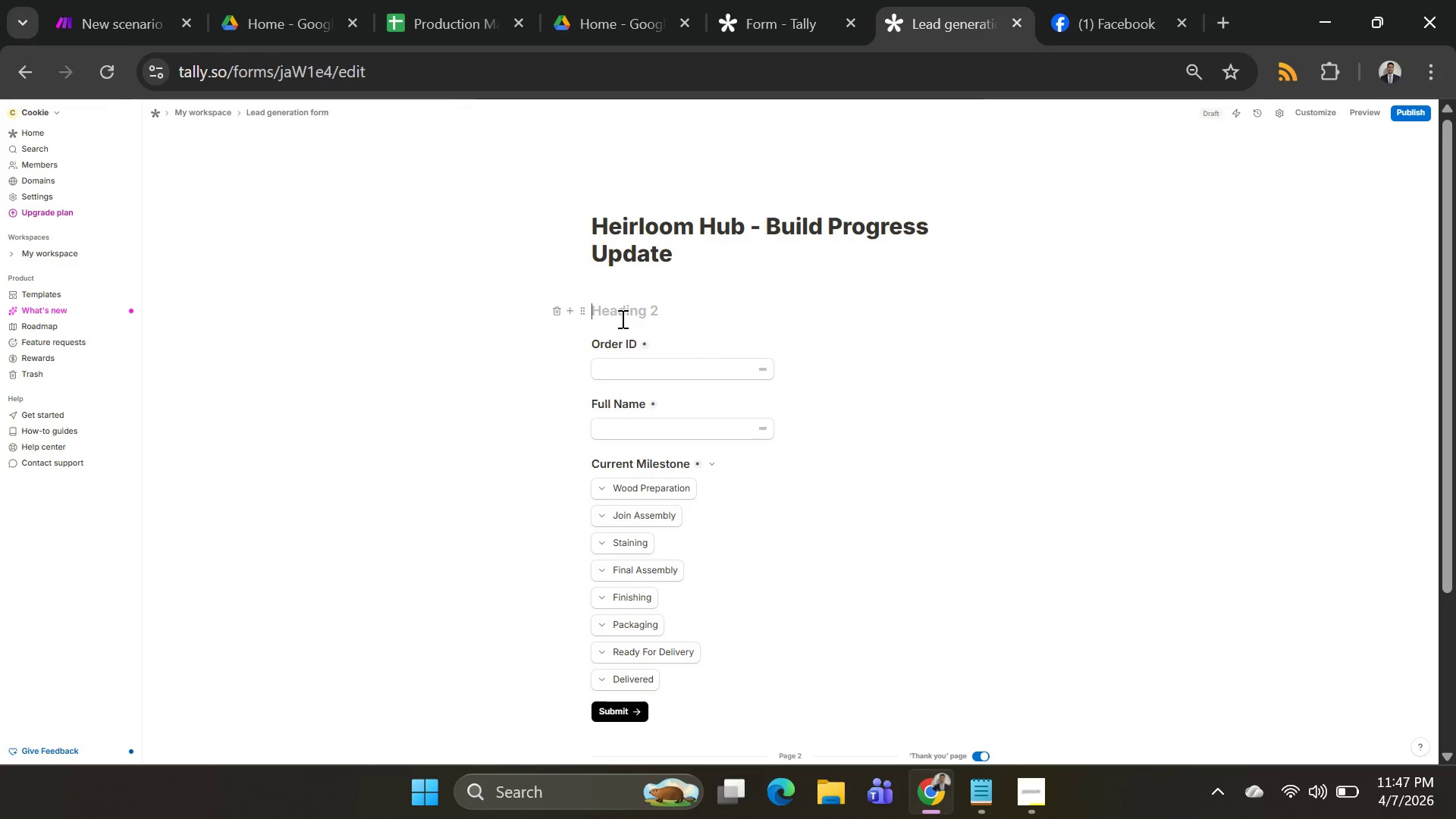 
type(Sun)
key(Backspace)
type(bmit your current build progeress )
key(Backspace)
key(Backspace)
key(Backspace)
 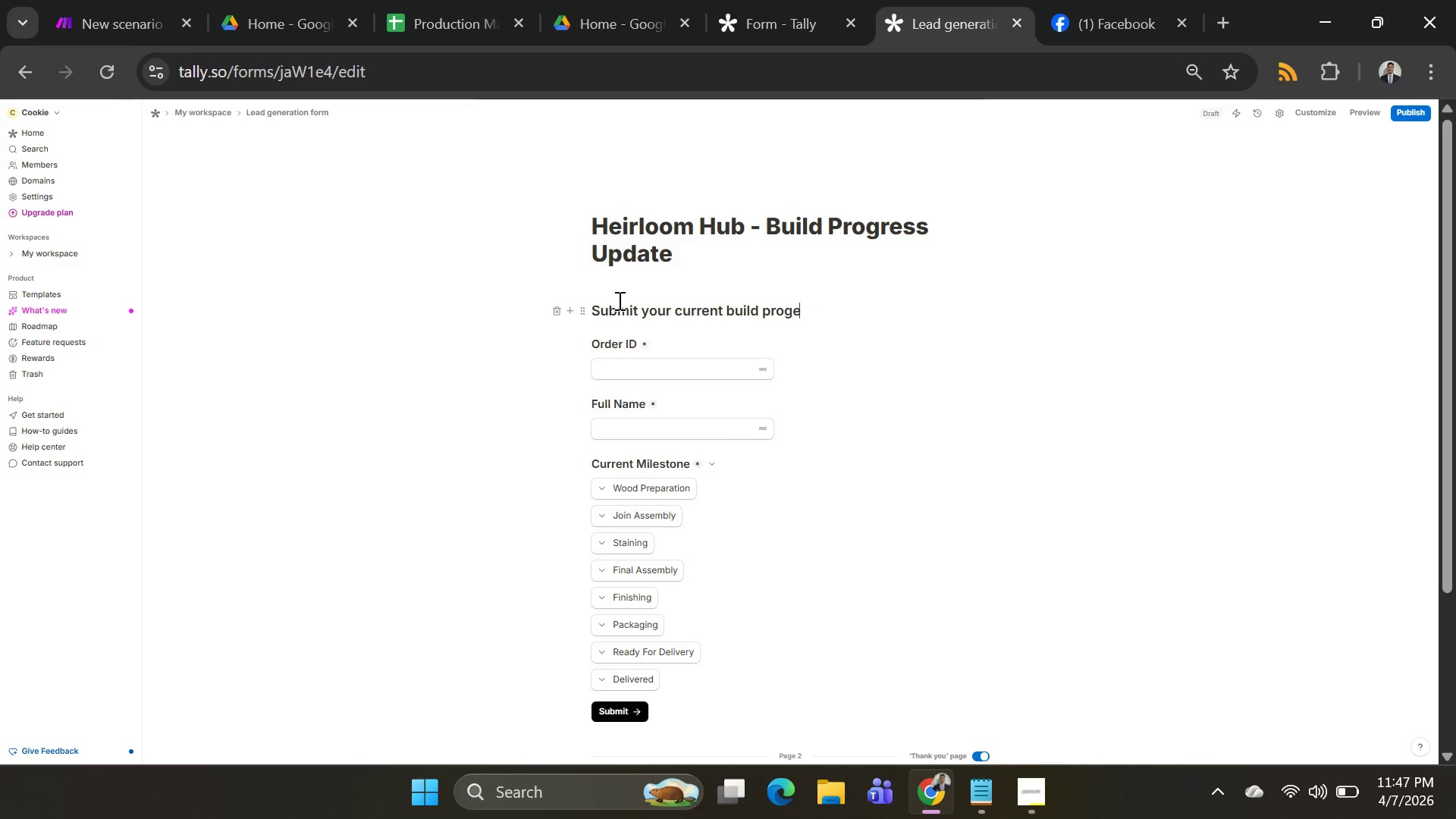 
 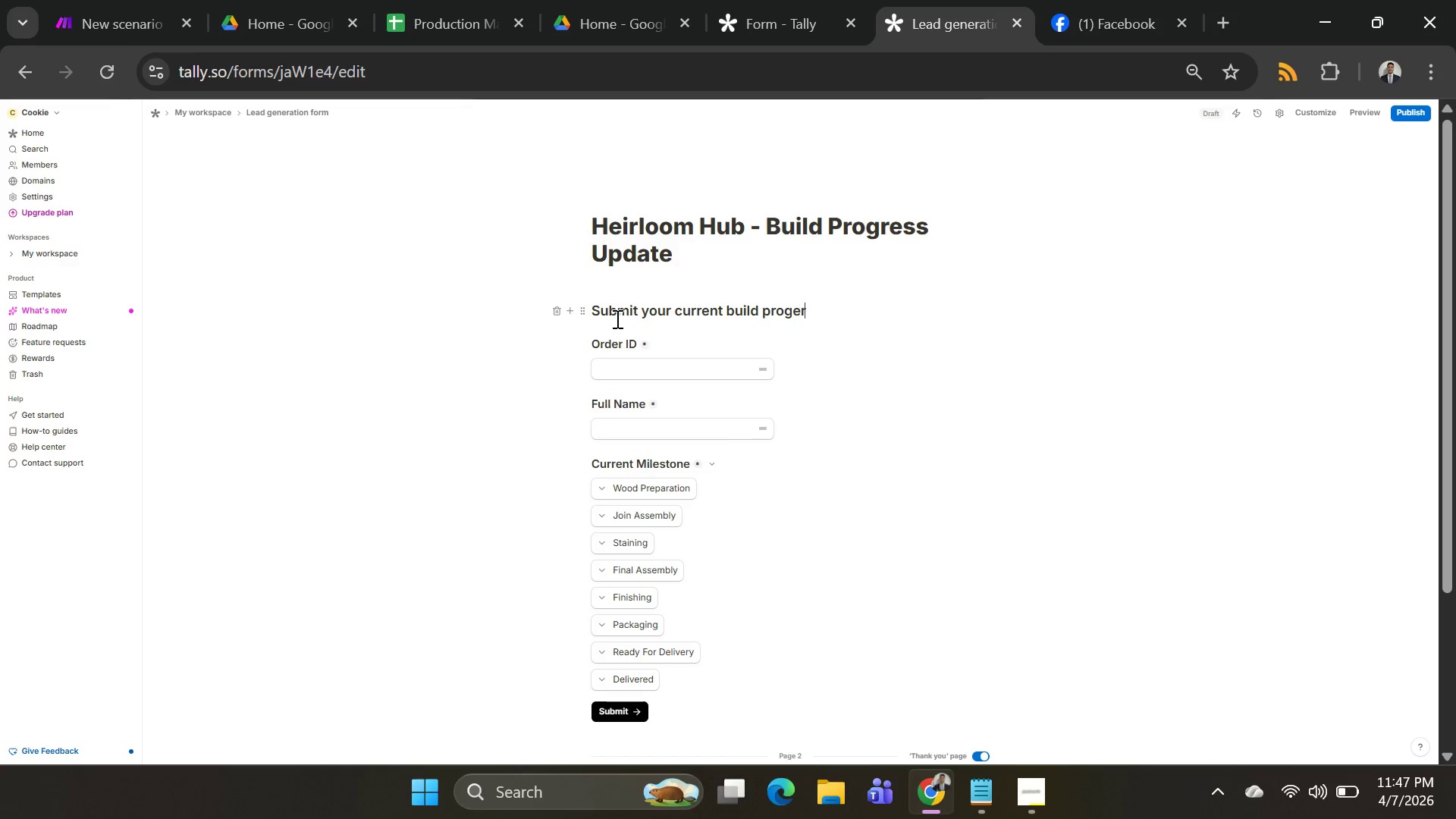 
key(Backspace)
key(Backspace)
key(Backspace)
type(ress so we can track your heirloom furniture )
 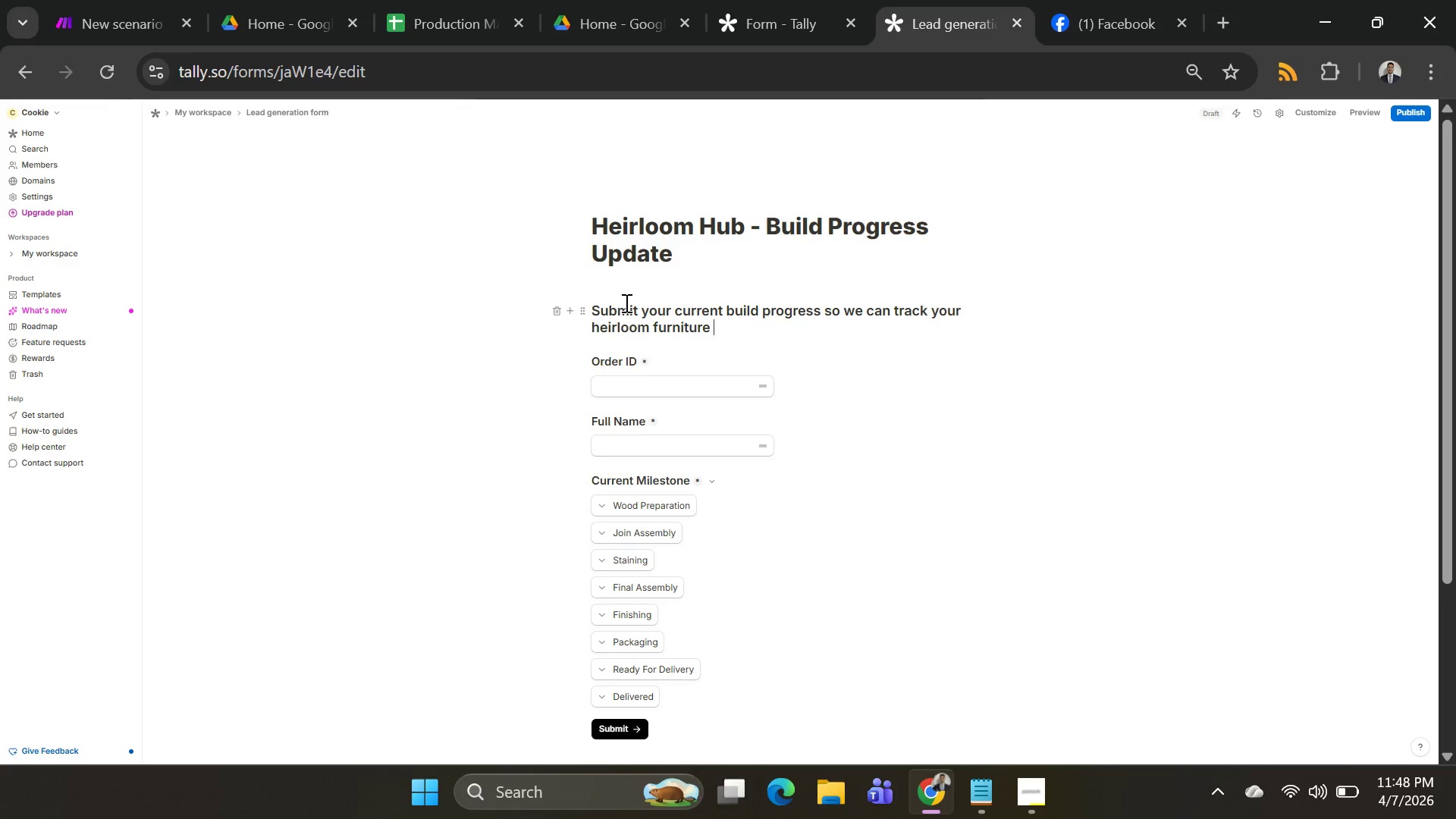 
type(journet)
key(Backspace)
type(y.)
 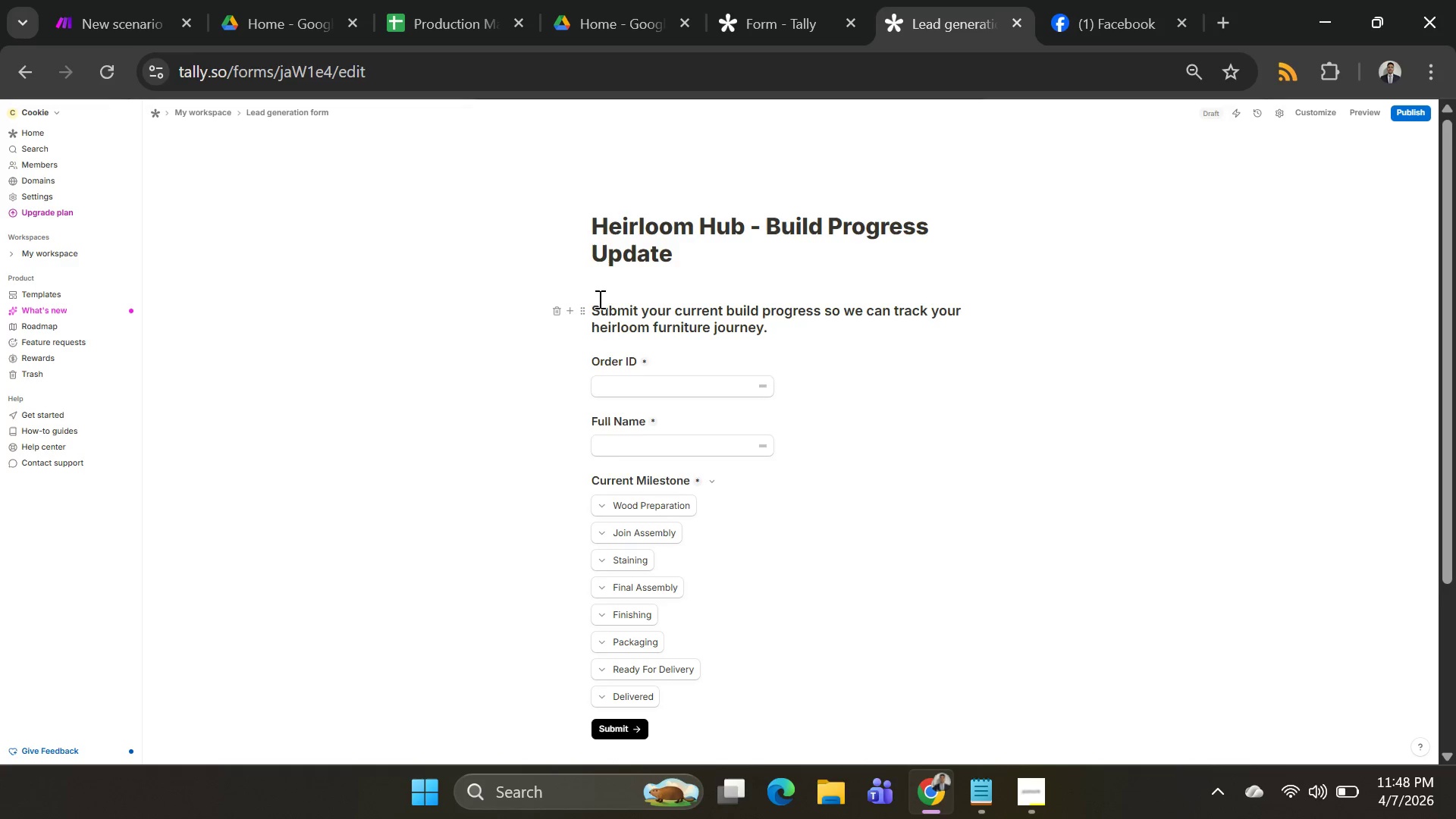 
left_click([598, 284])
 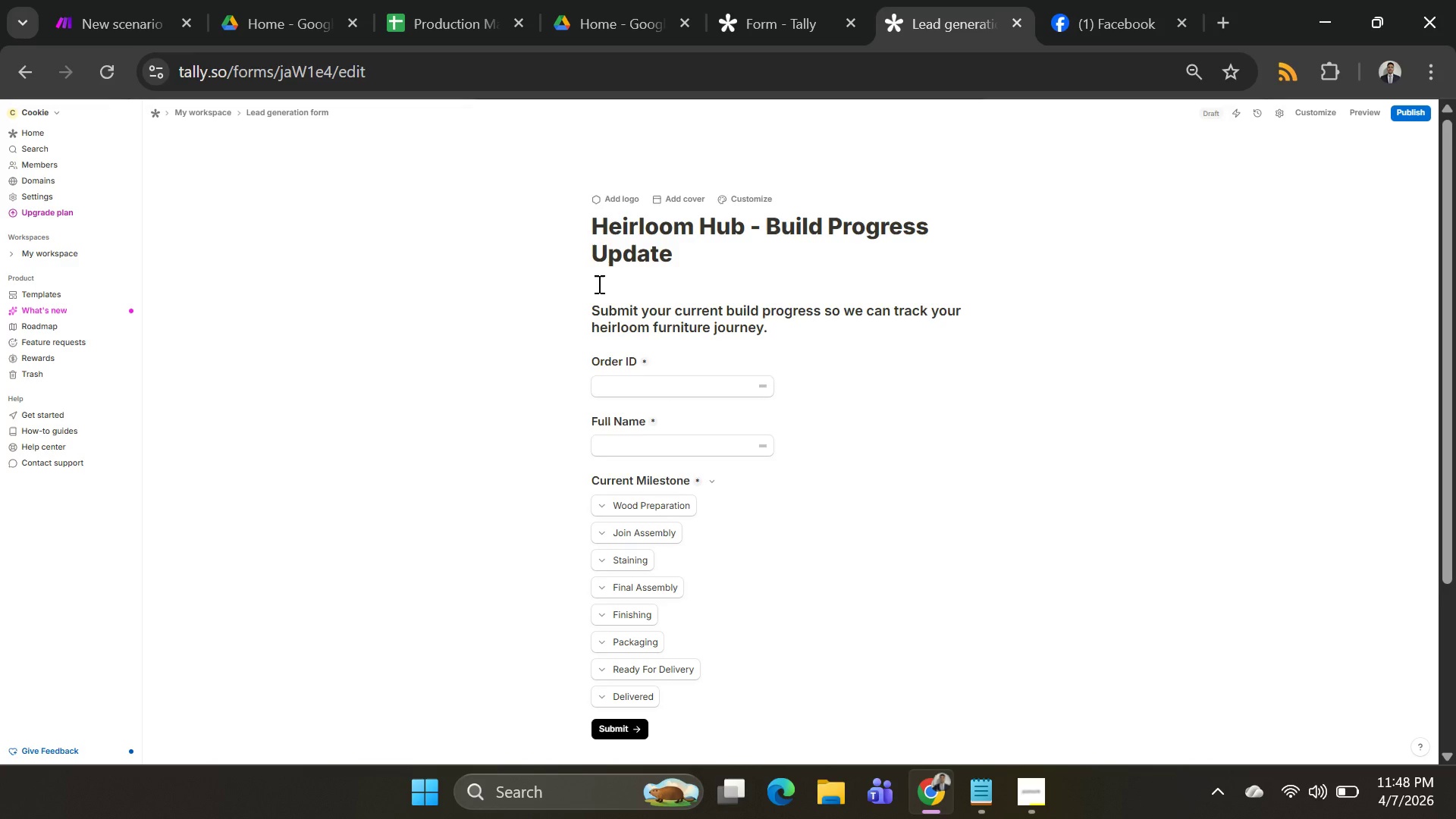 
left_click([598, 284])
 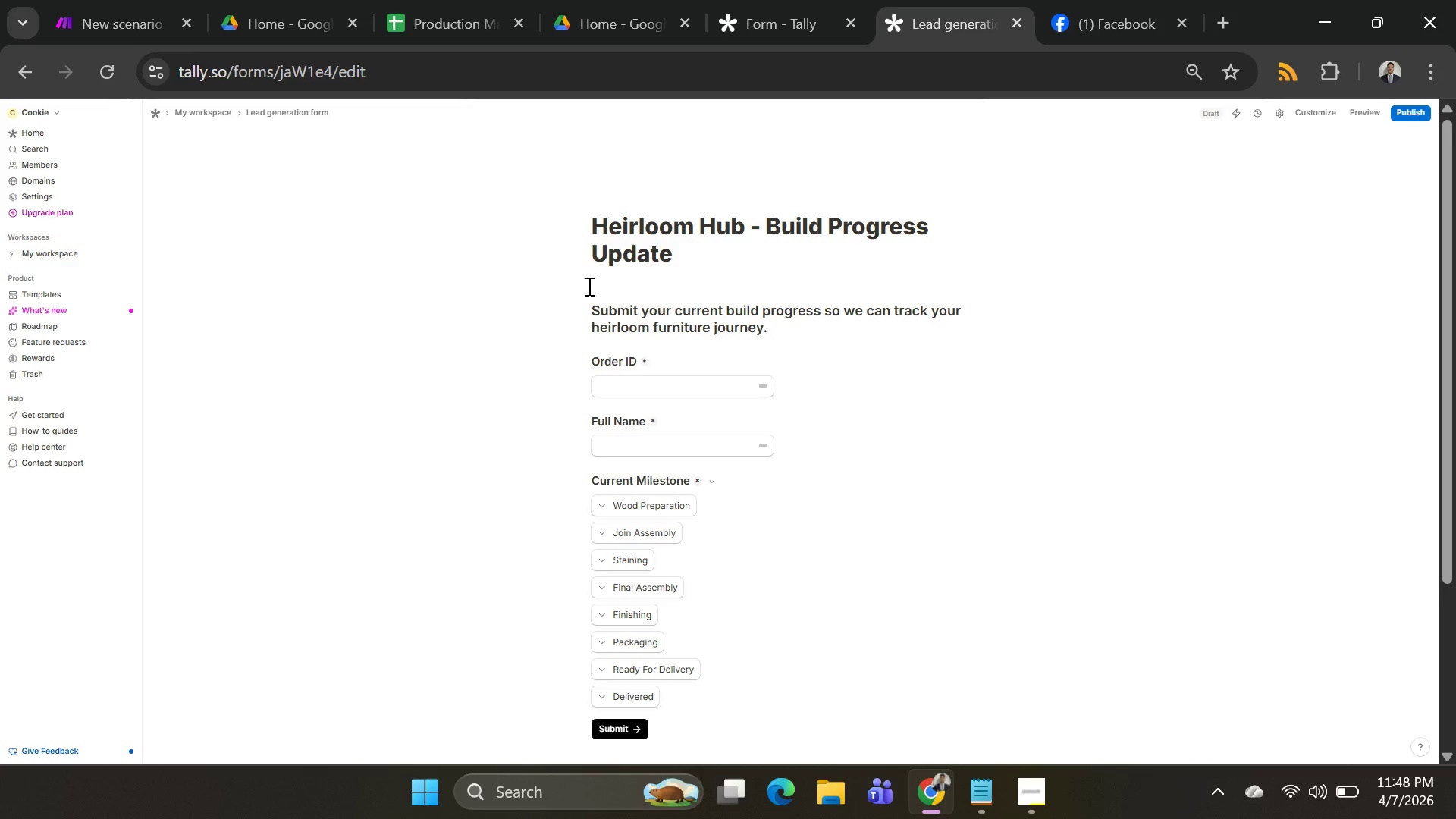 
left_click([588, 286])
 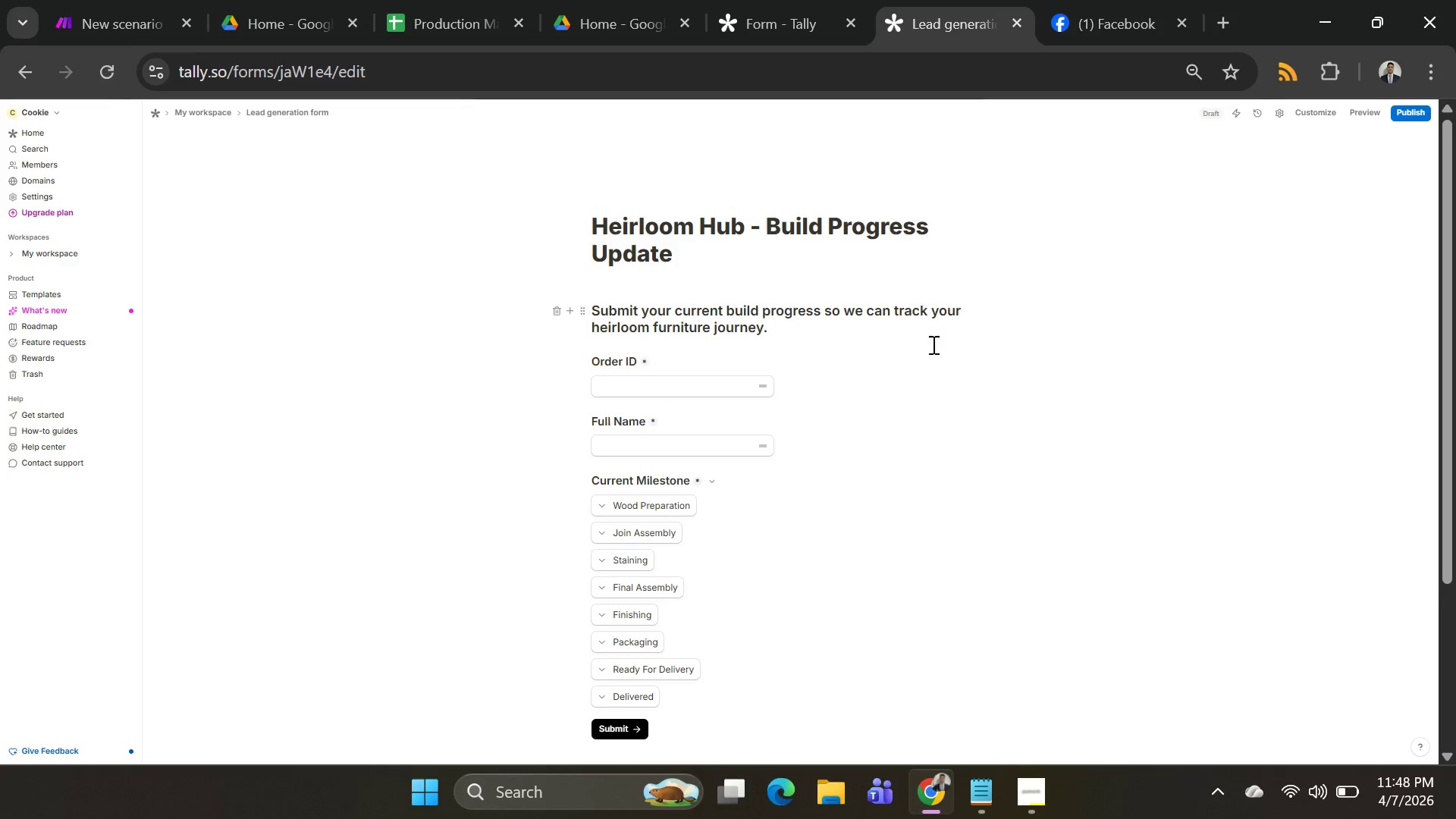 
left_click([952, 378])
 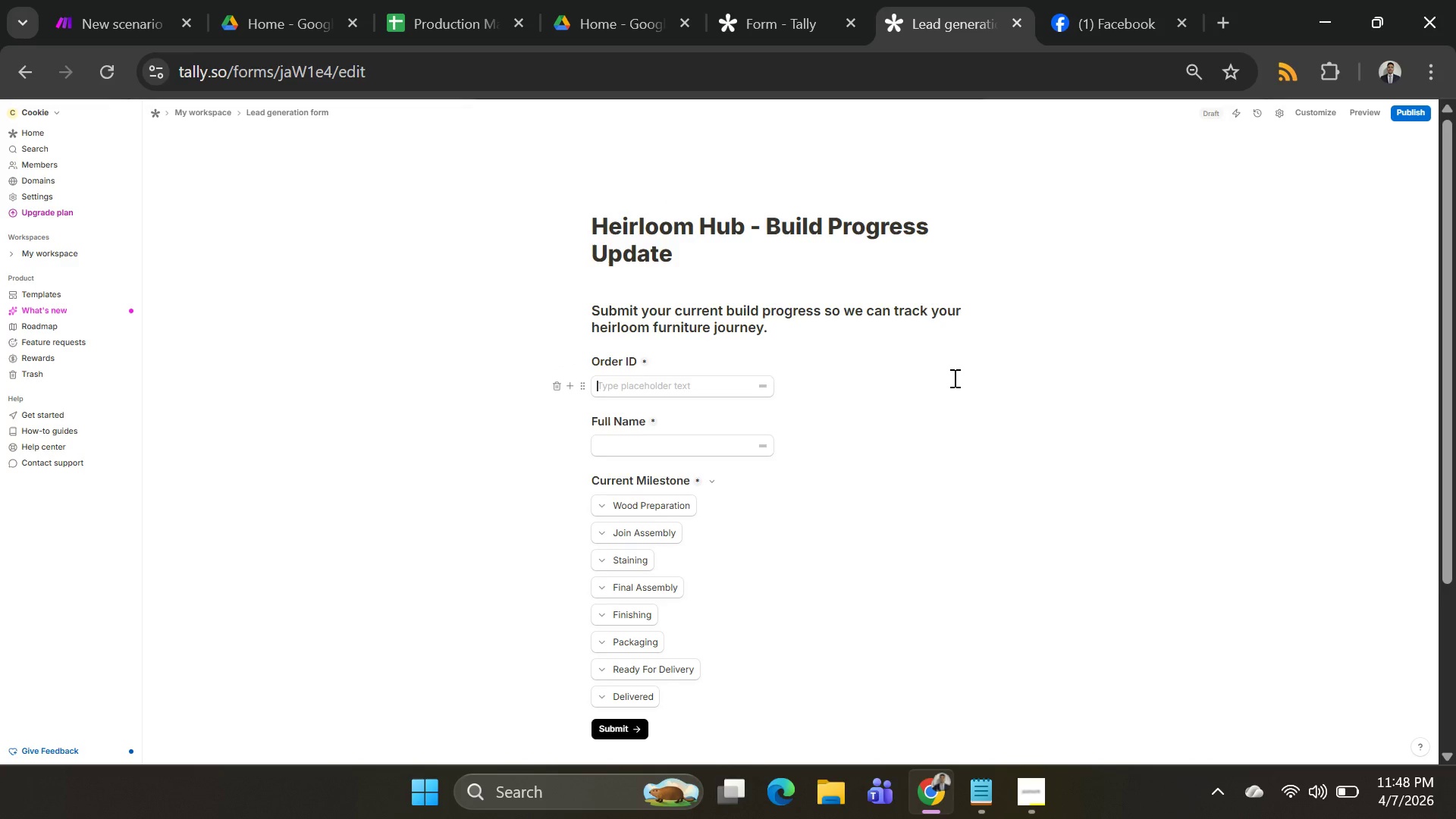 
scroll: coordinate [953, 378], scroll_direction: none, amount: 0.0
 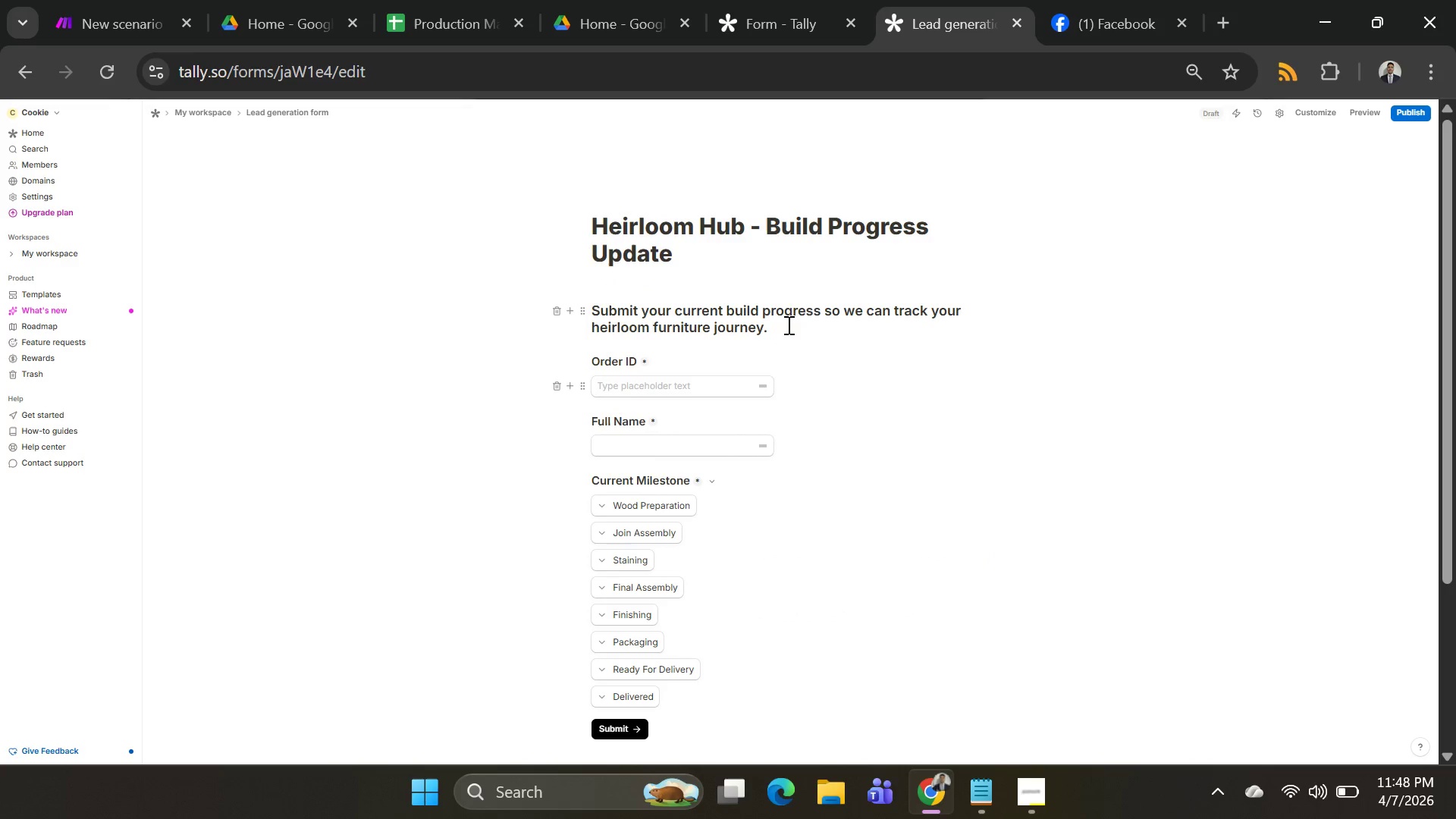 
left_click([799, 322])
 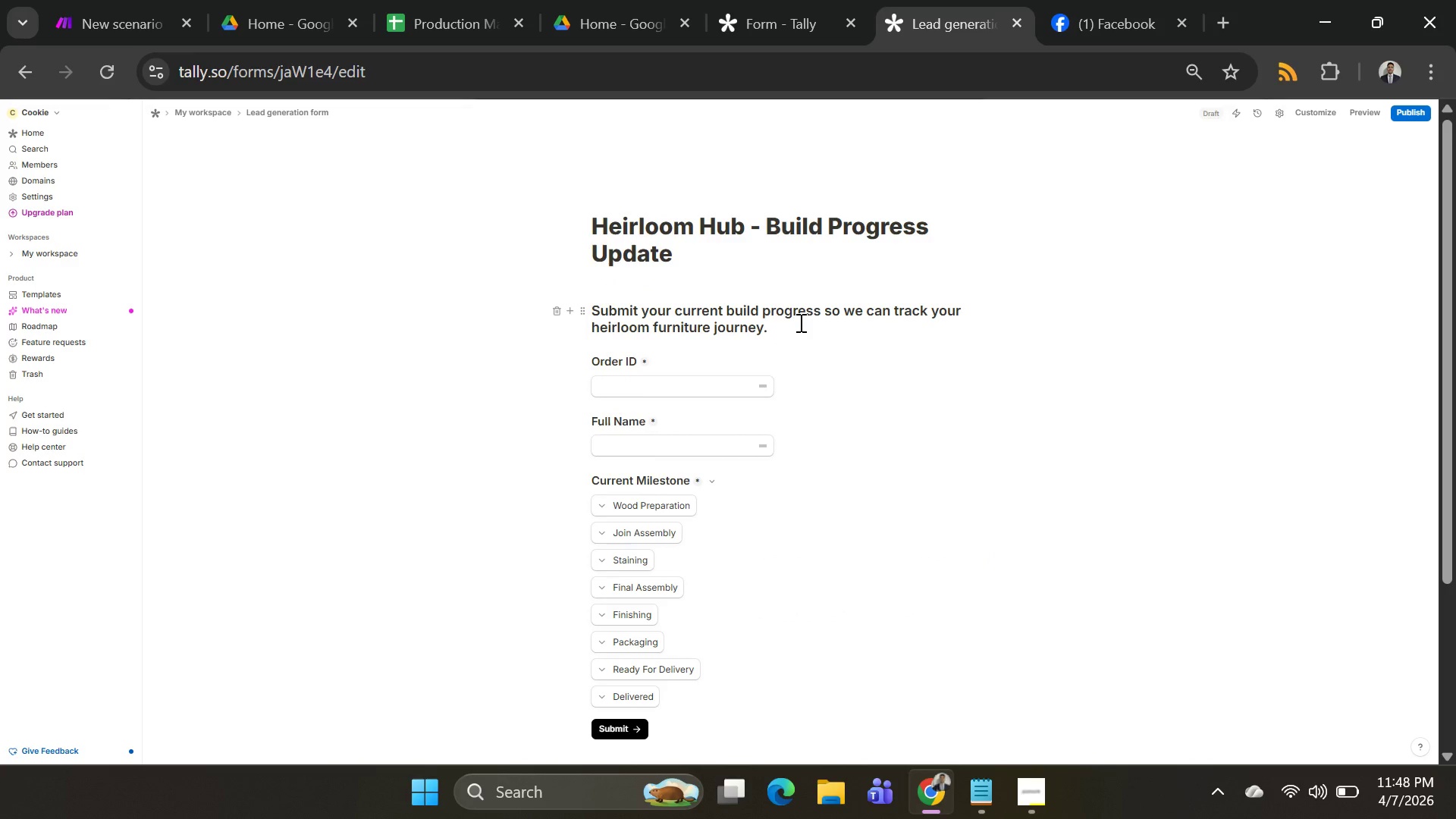 
key(Shift+ShiftRight)
 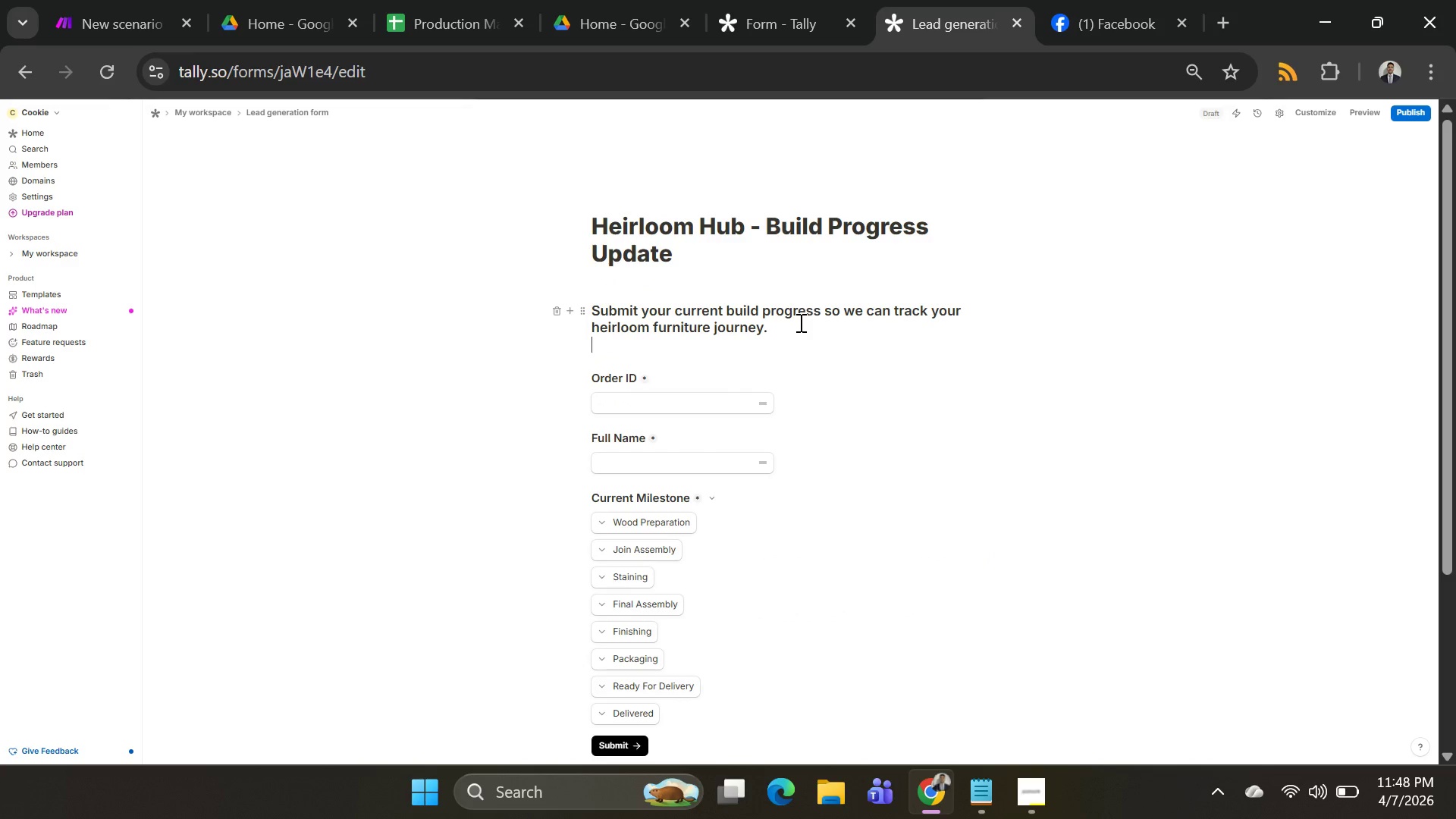 
key(Shift+Enter)
 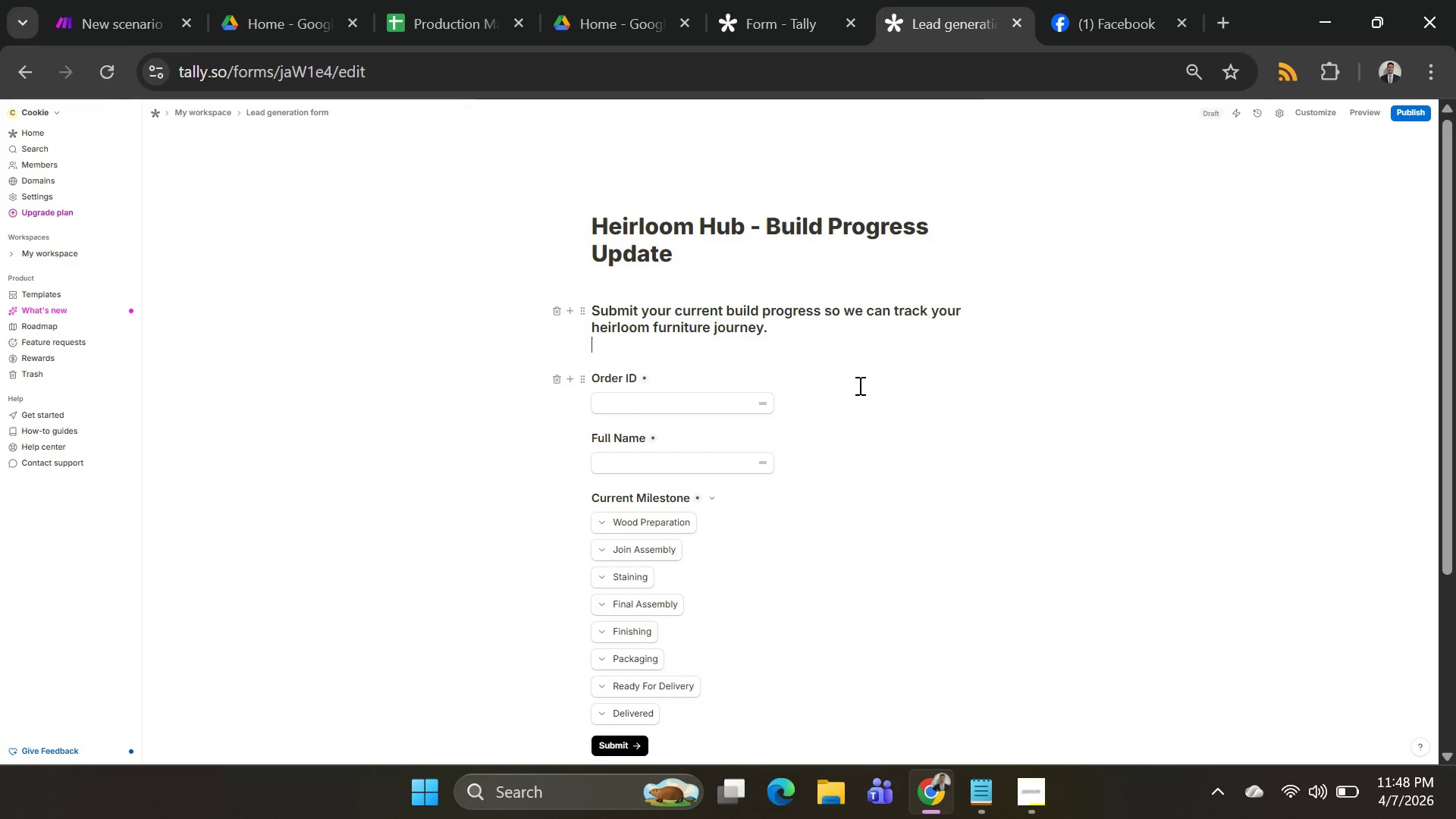 
left_click([937, 425])
 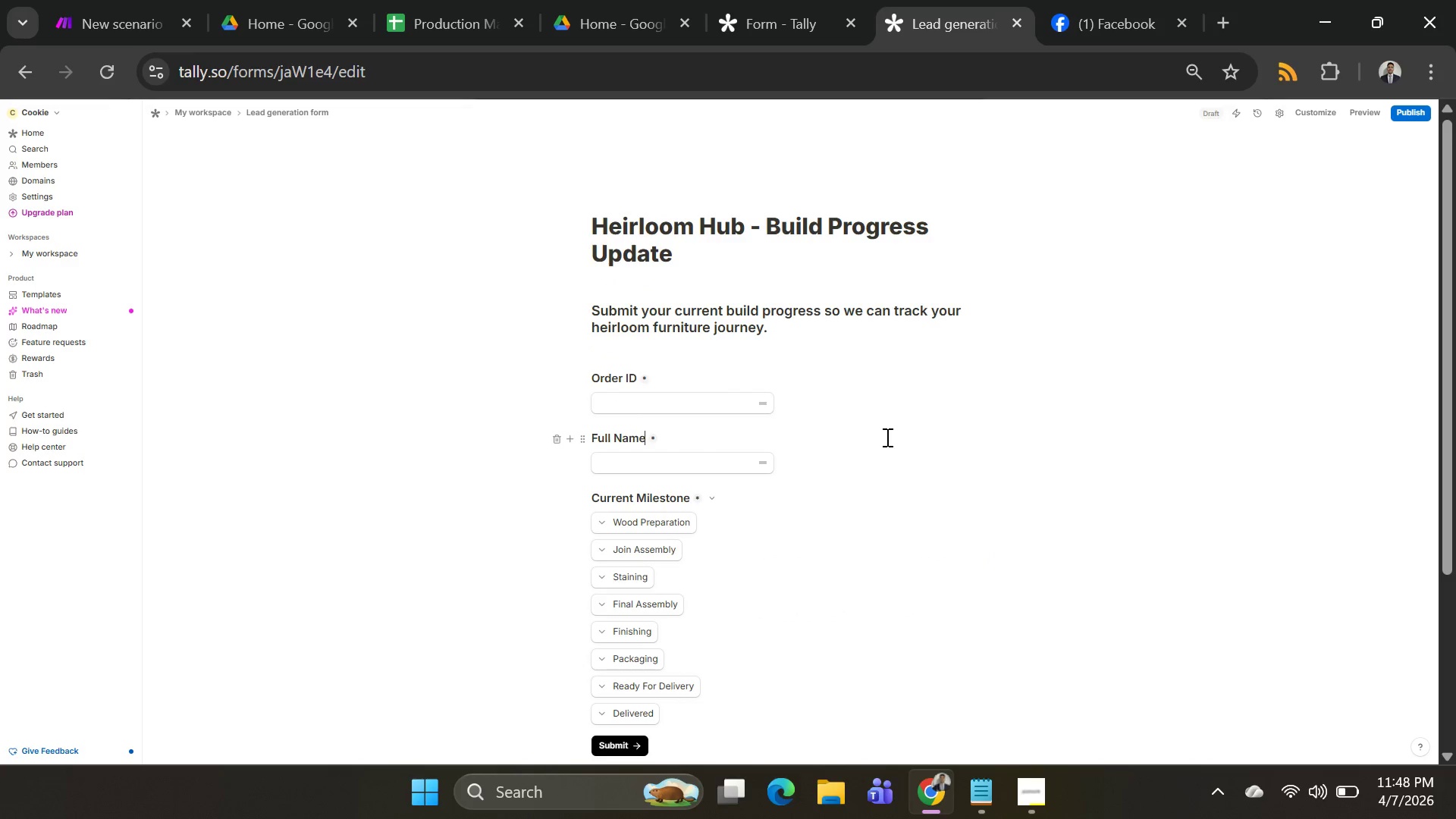 
scroll: coordinate [814, 463], scroll_direction: down, amount: 4.0
 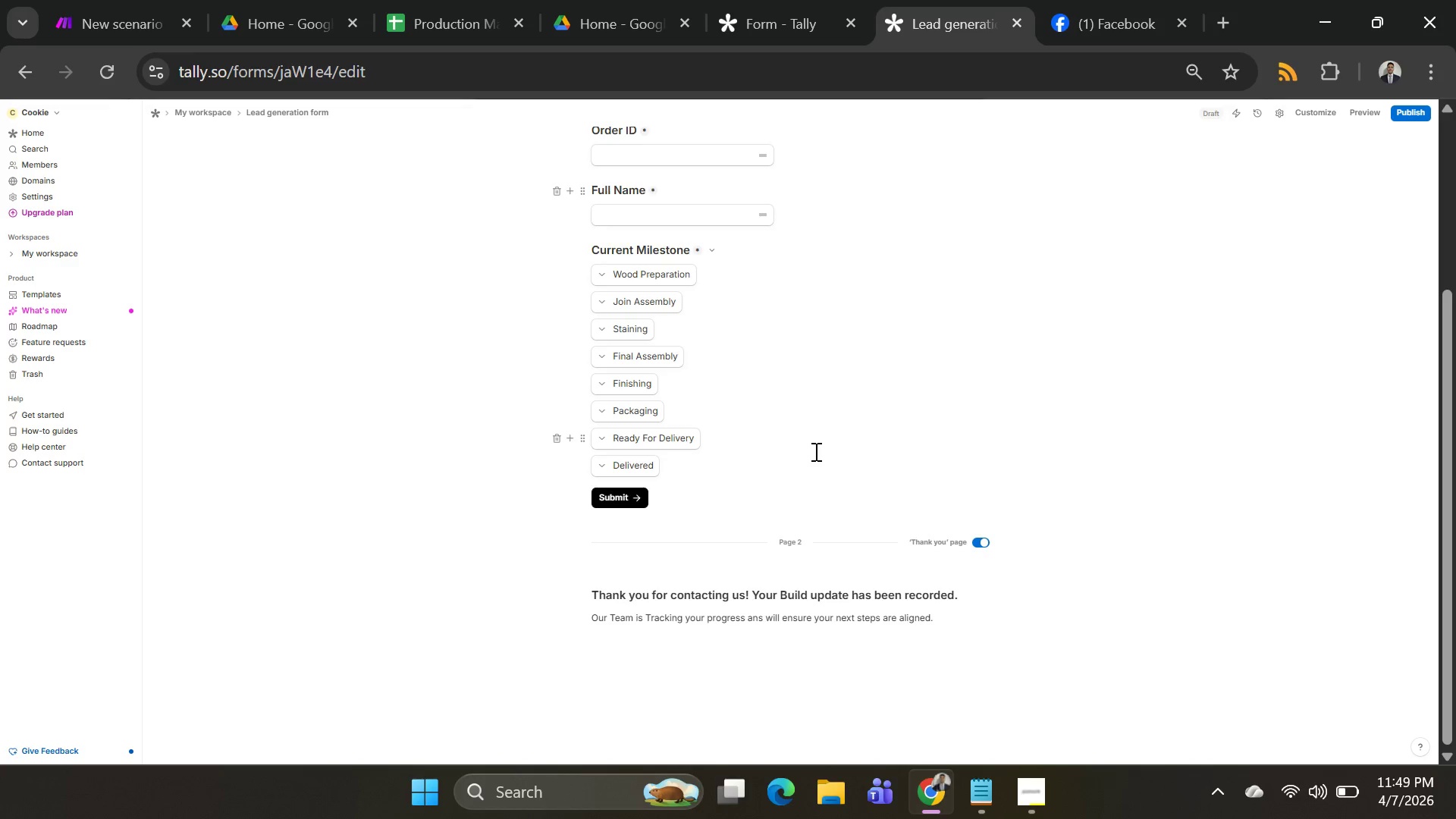 
wait(96.13)
 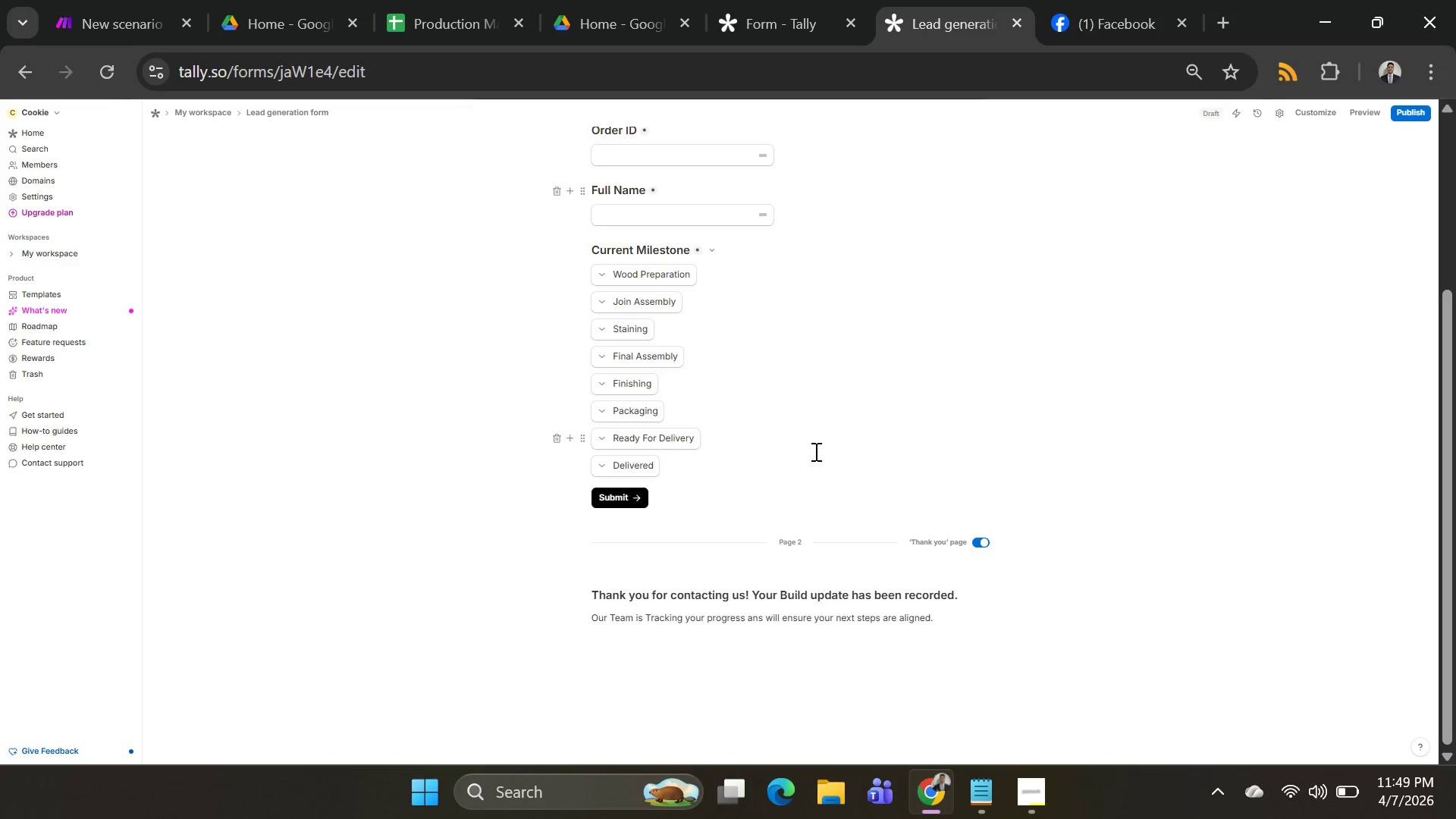 
scroll: coordinate [1120, 372], scroll_direction: up, amount: 7.0
 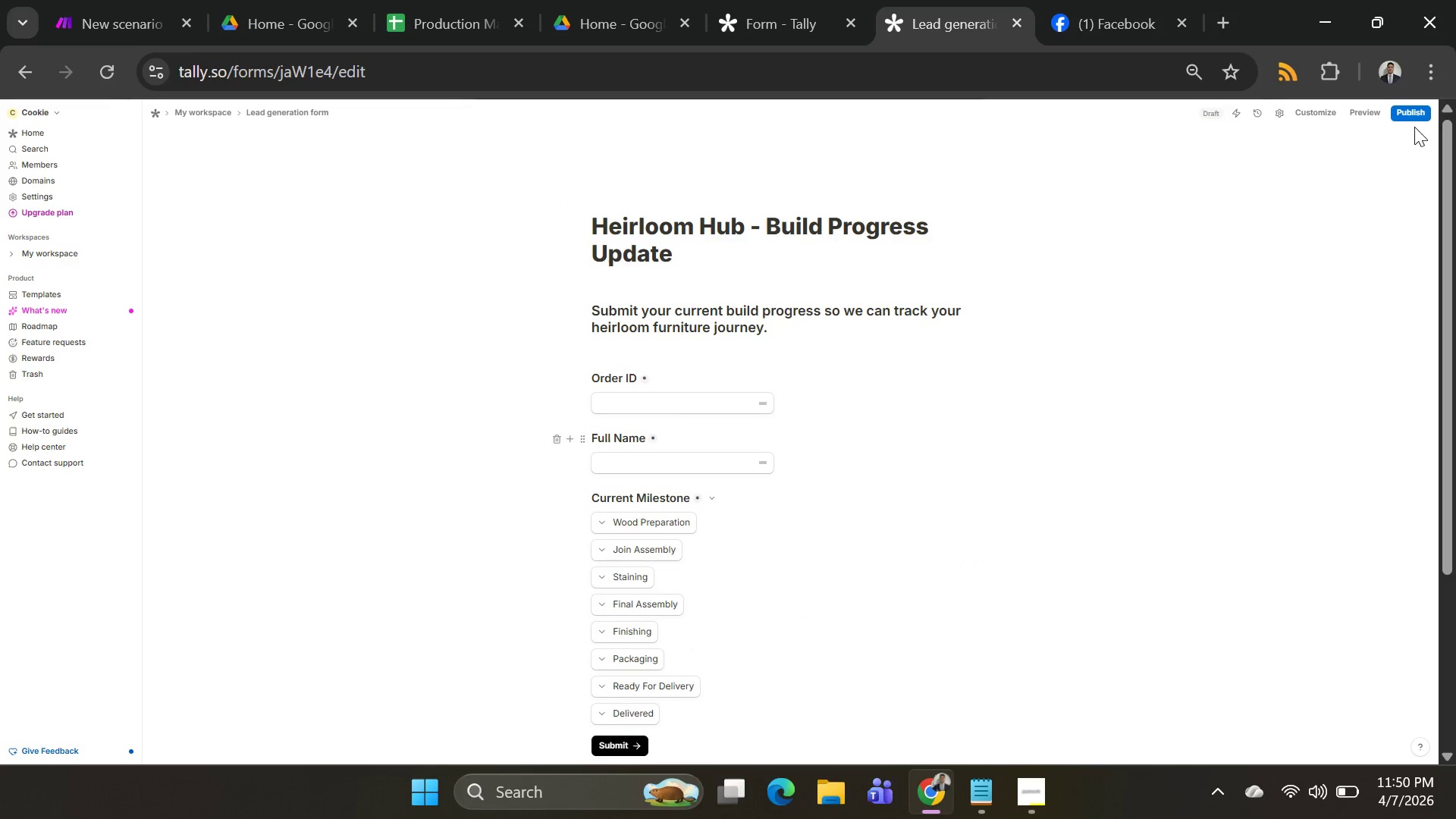 
left_click([1402, 108])
 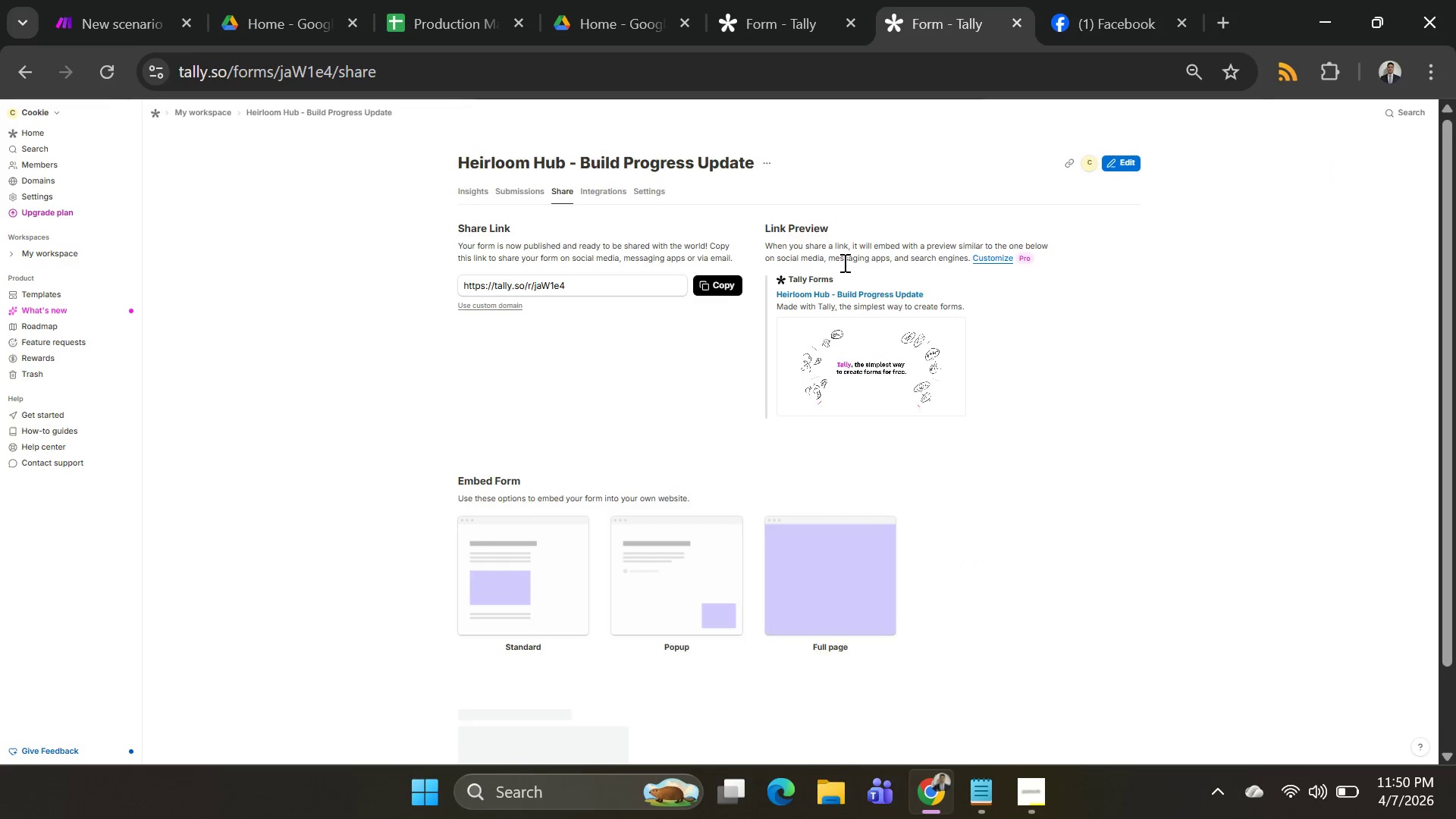 
left_click([725, 282])
 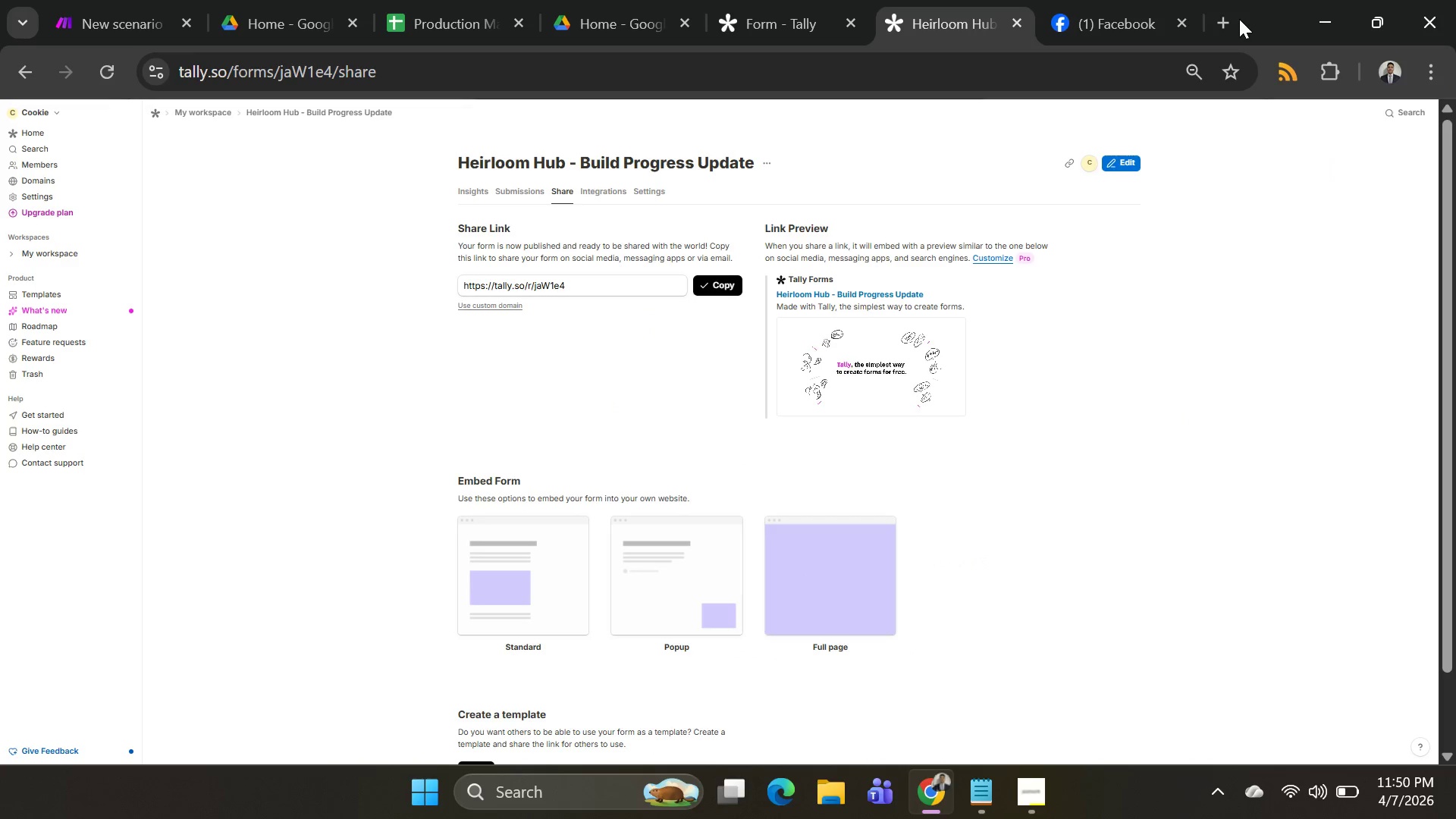 
double_click([1231, 19])
 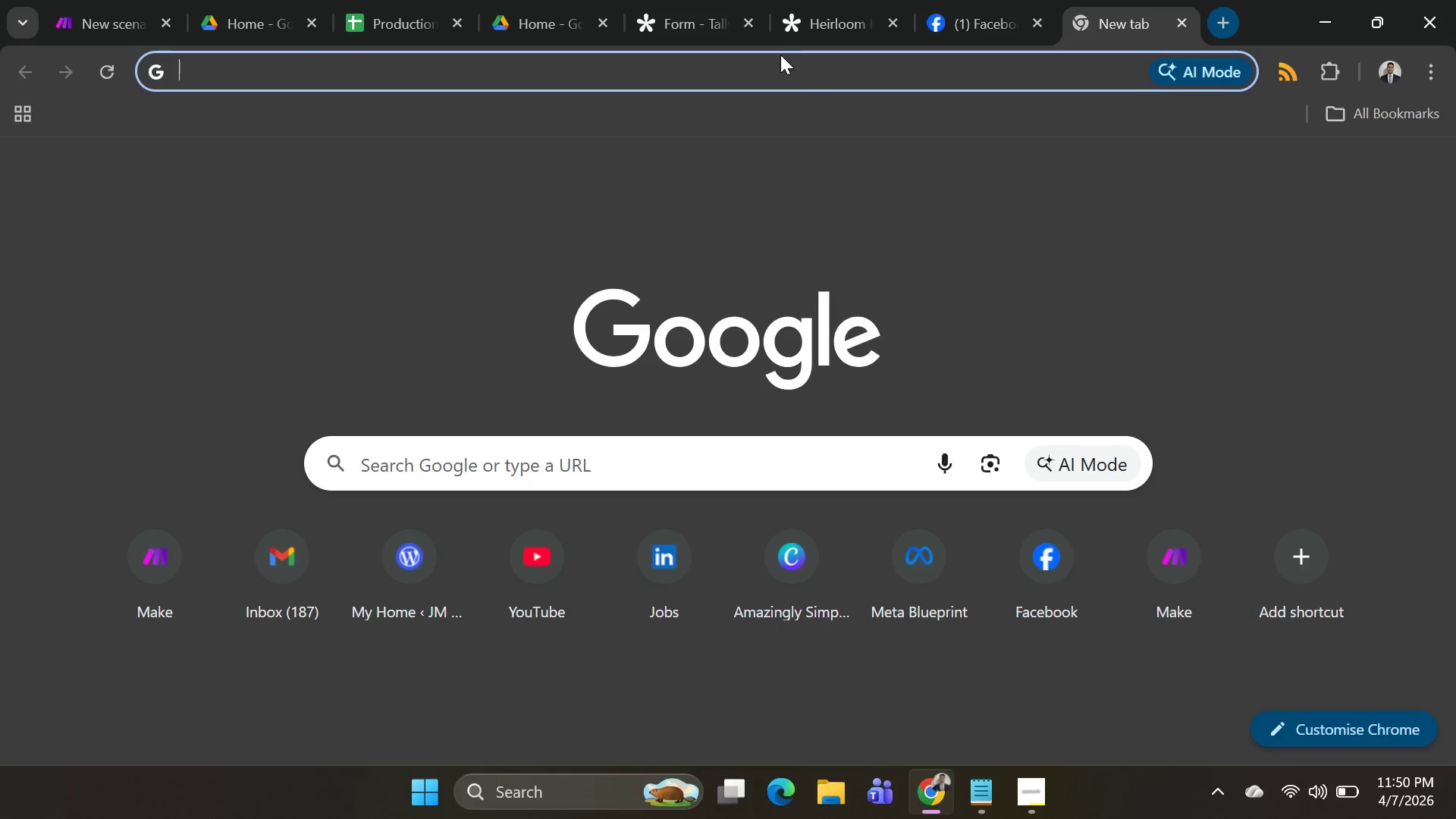 
key(Control+V)
 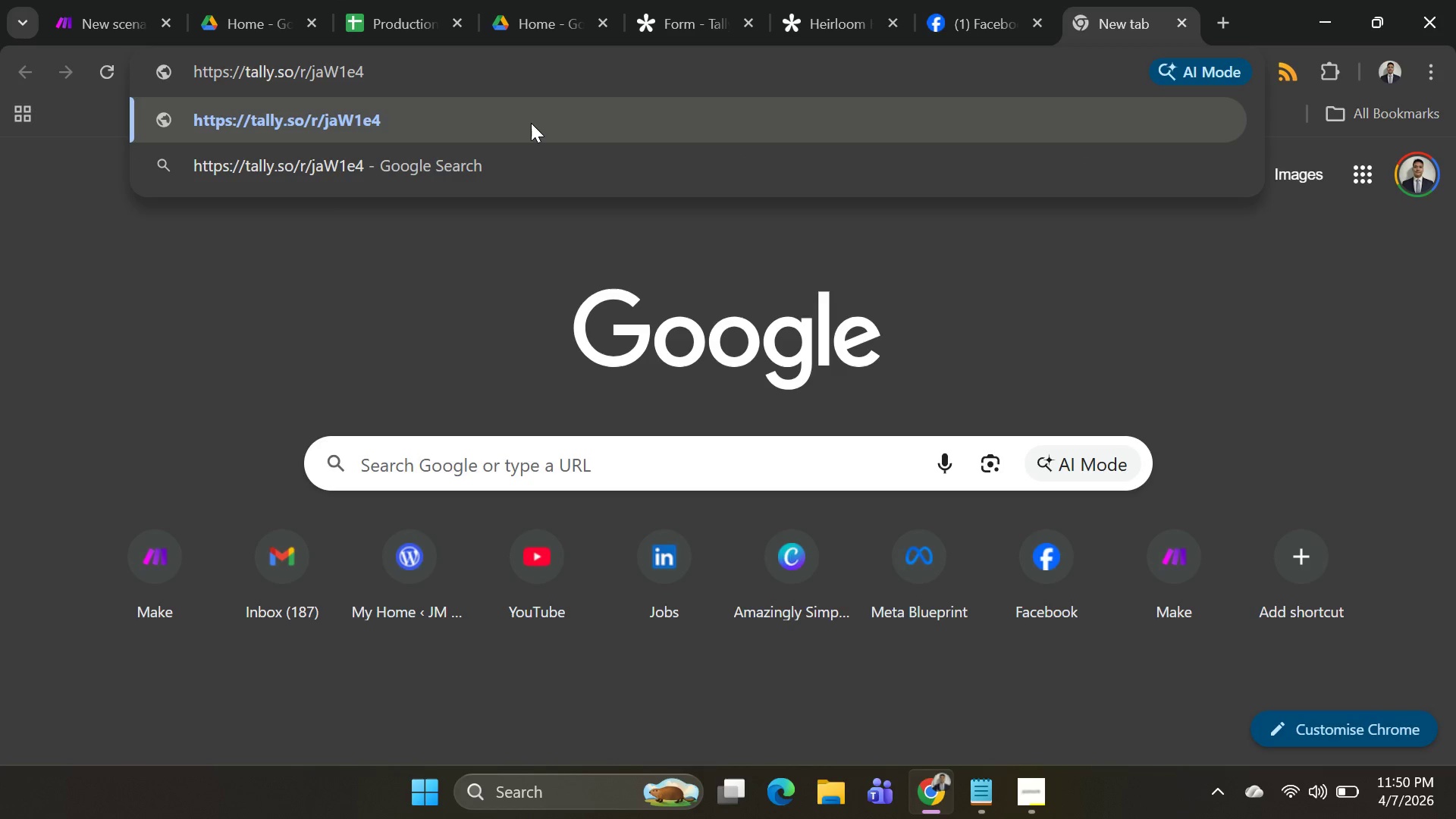 
key(Enter)
 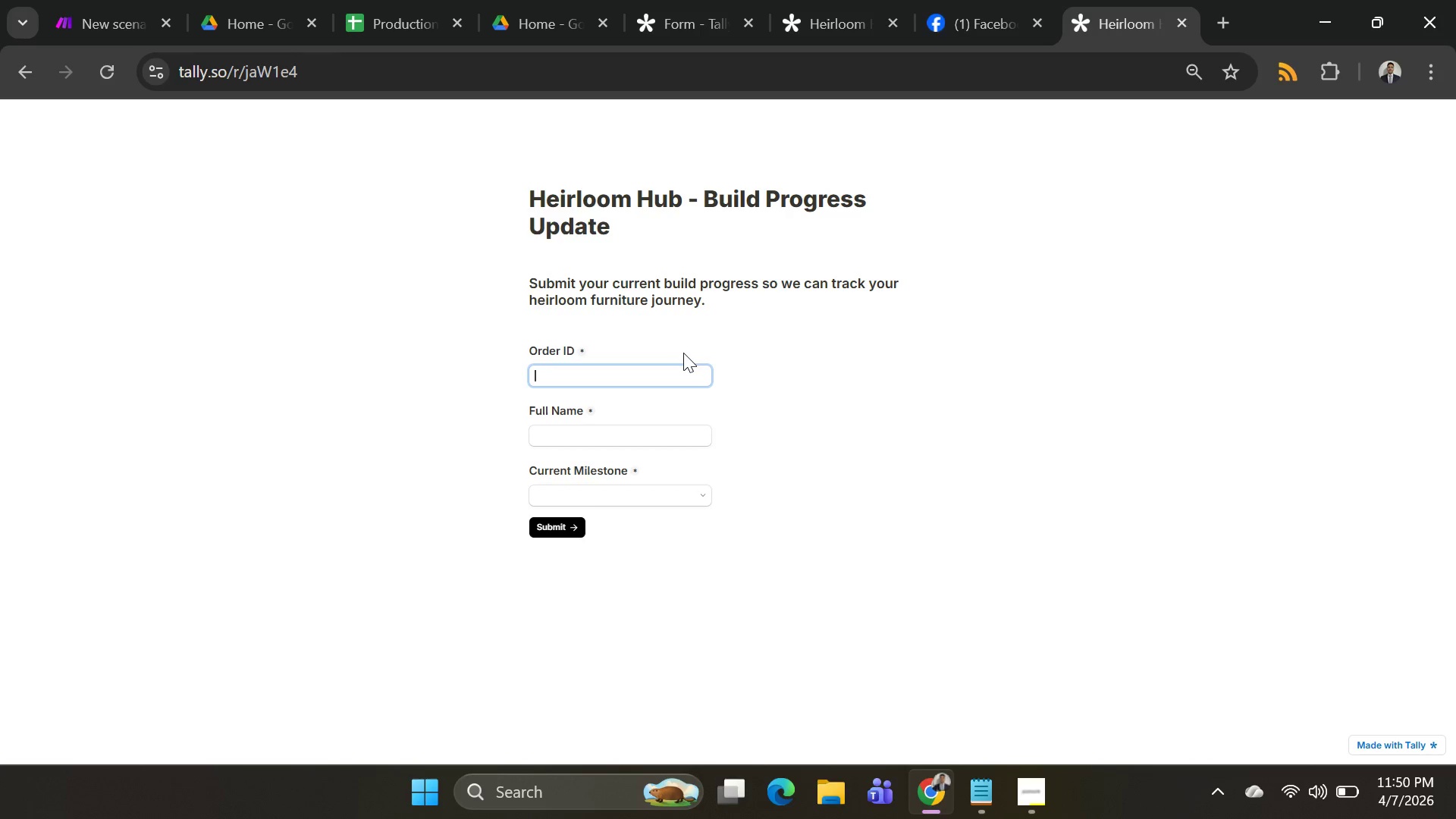 
left_click([676, 372])
 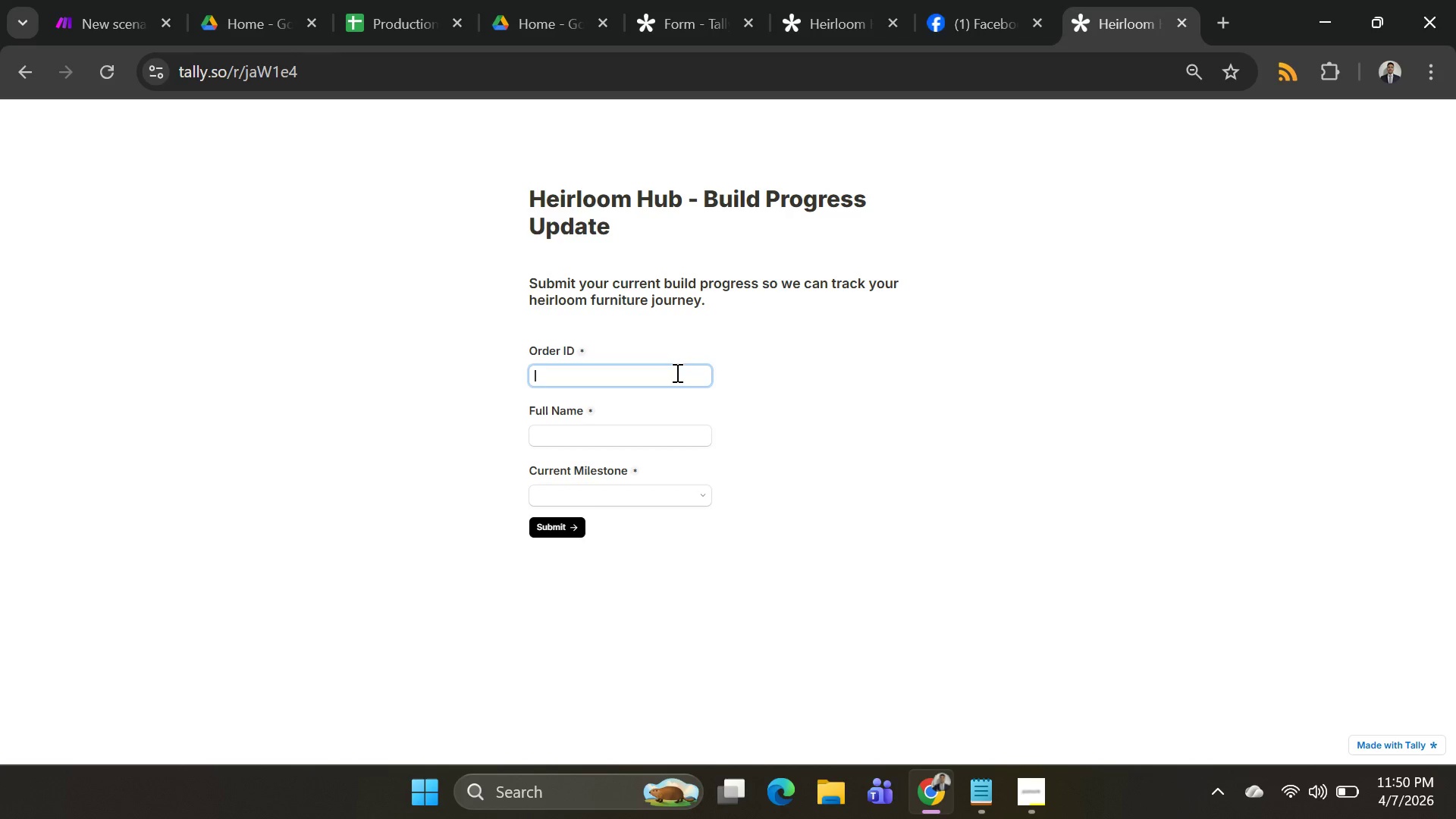 
key(Alt+AltLeft)
 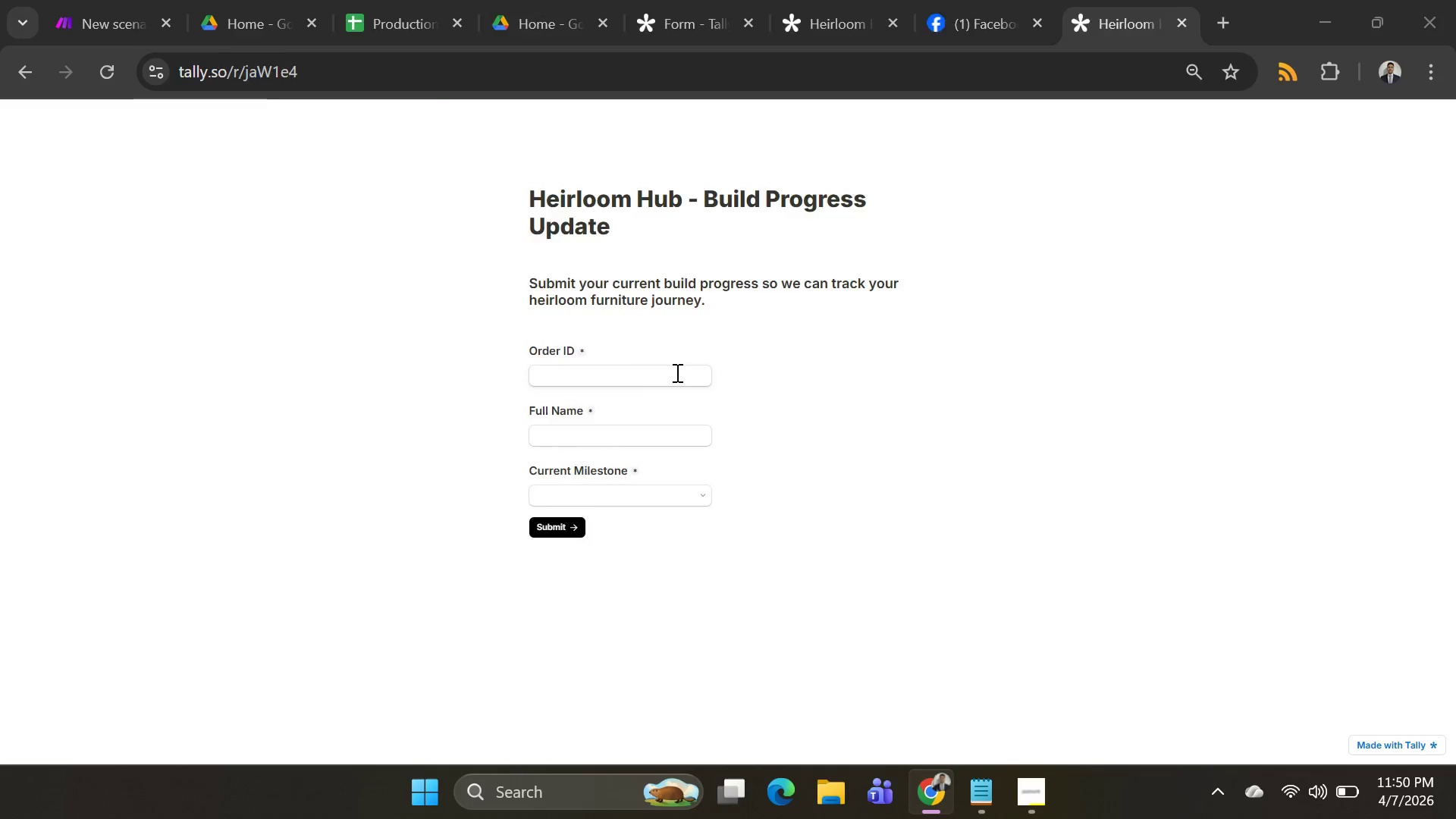 
key(Alt+Tab)